 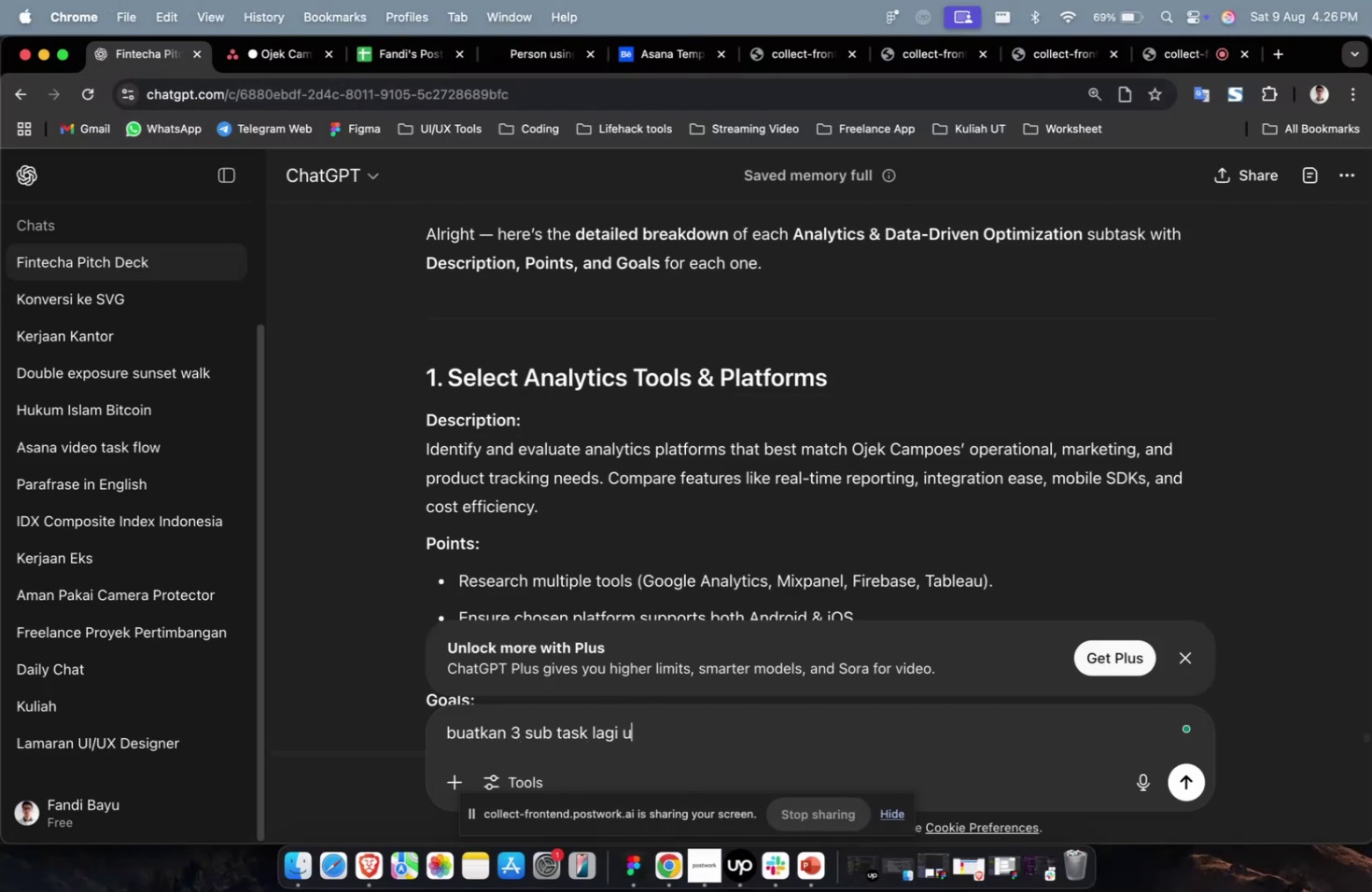 
key(Meta+CommandLeft)
 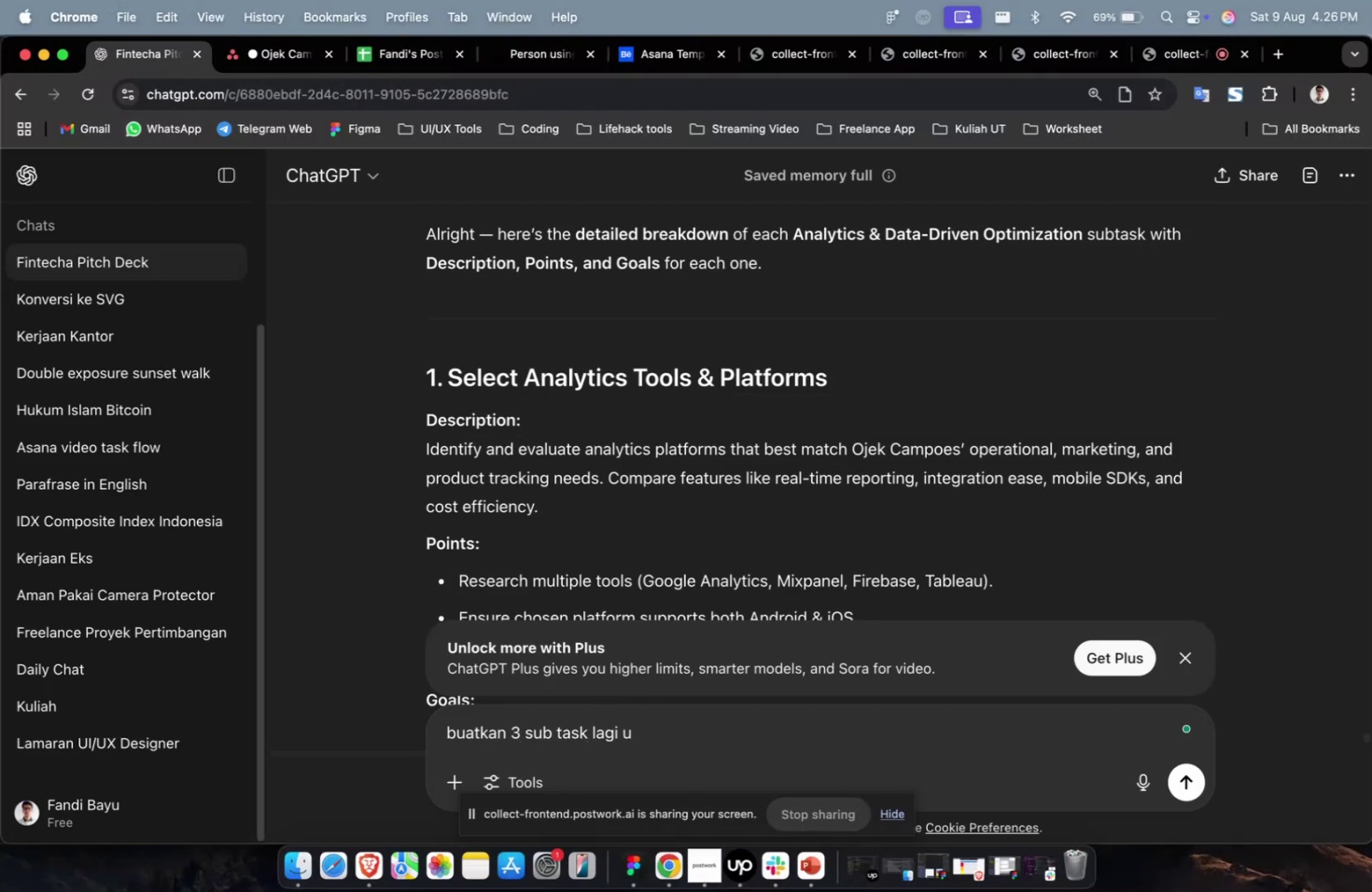 
key(Meta+A)
 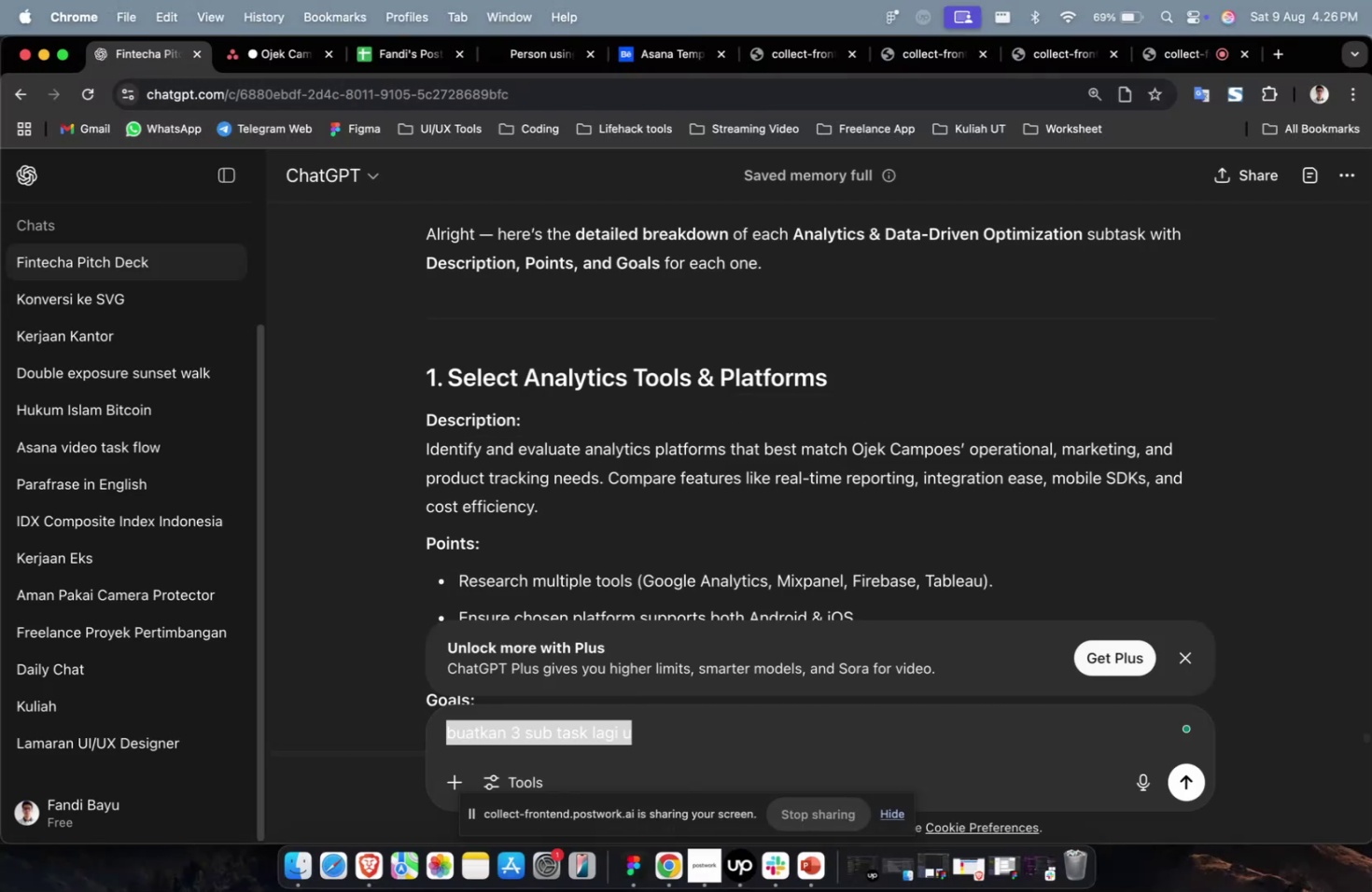 
type(buatkan 3 main task lanjutan beserta description, point dan goals yang detail)
 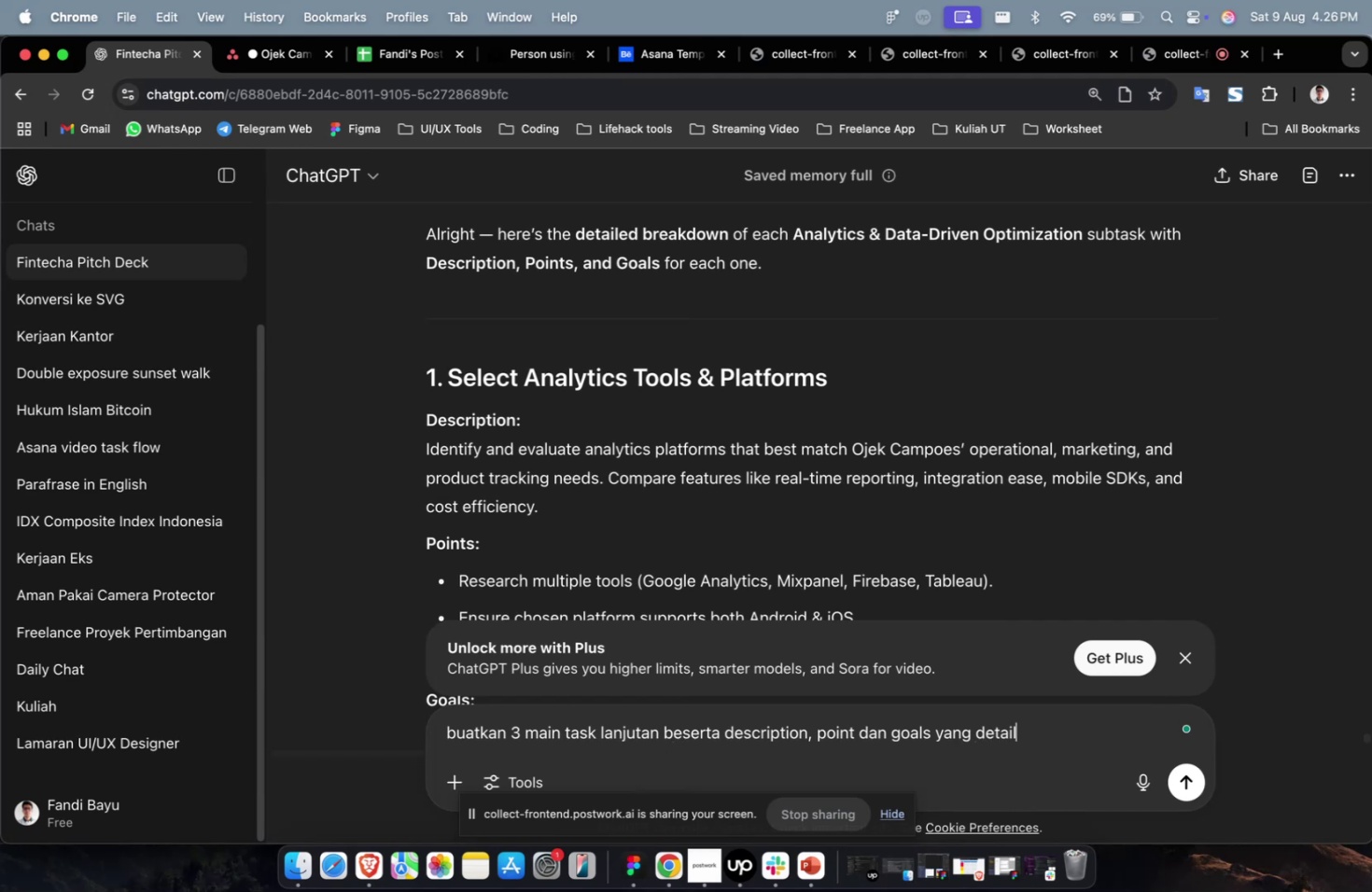 
key(Enter)
 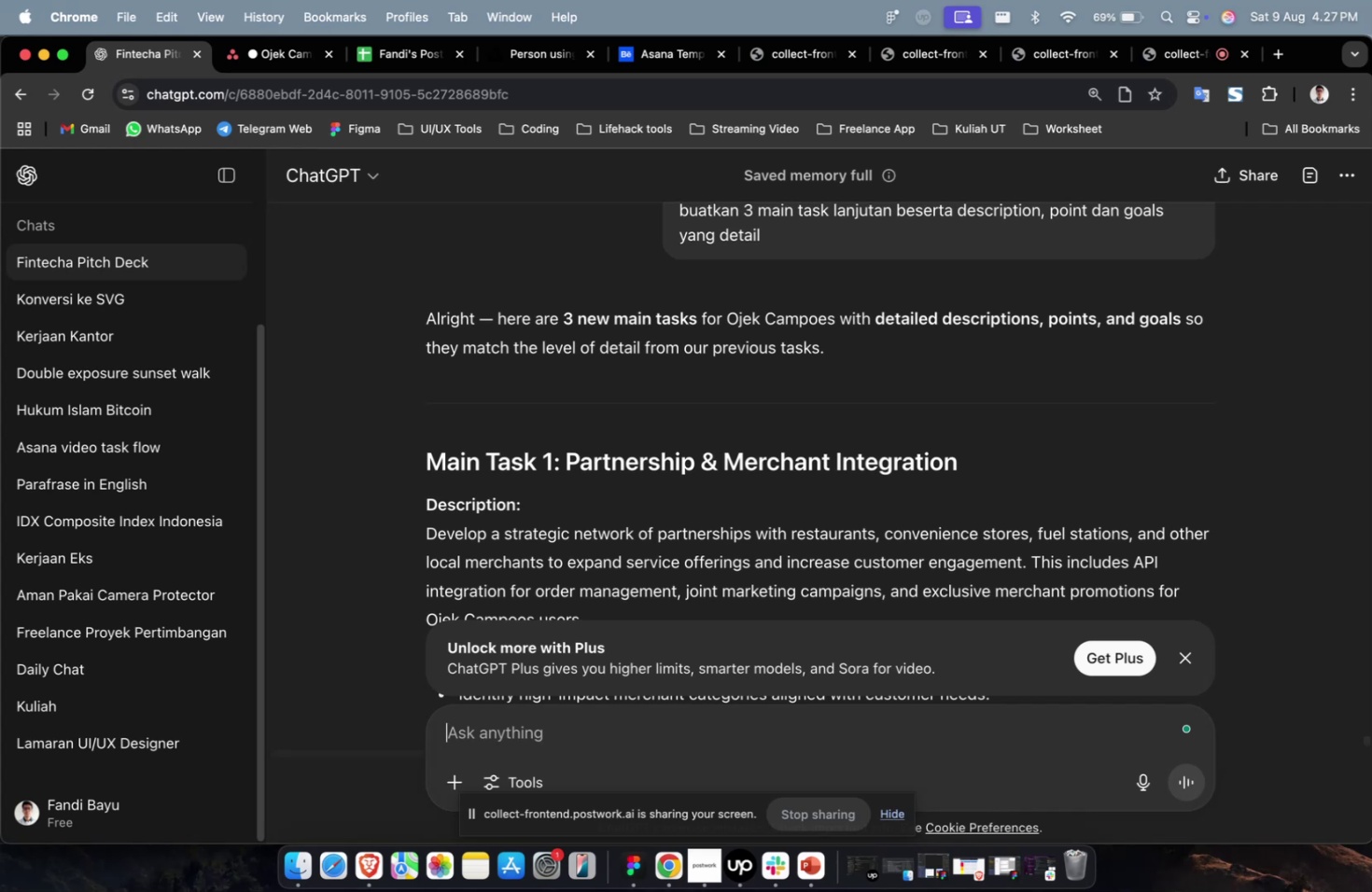 
wait(48.76)
 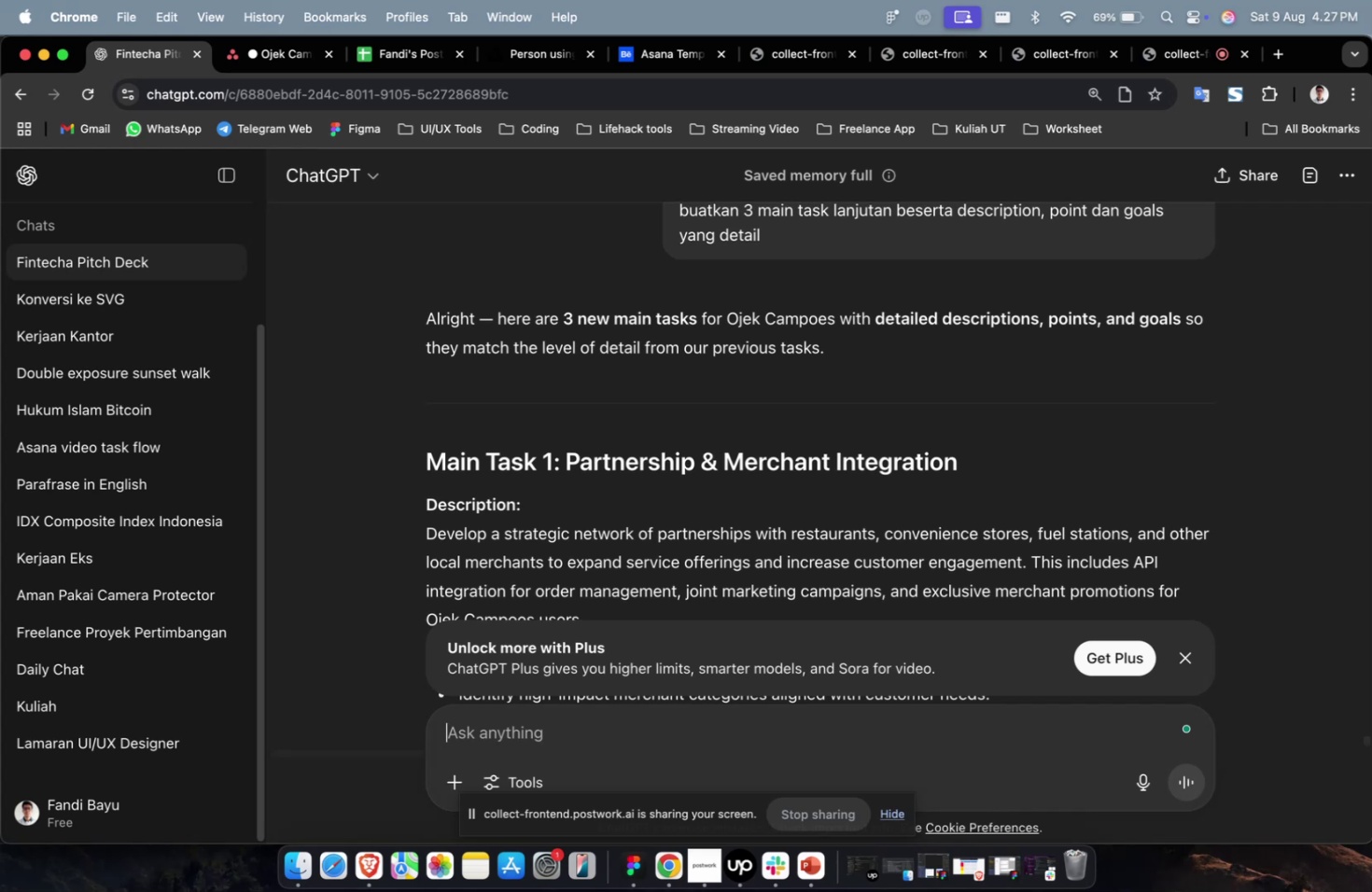 
scroll: coordinate [653, 371], scroll_direction: down, amount: 9.0
 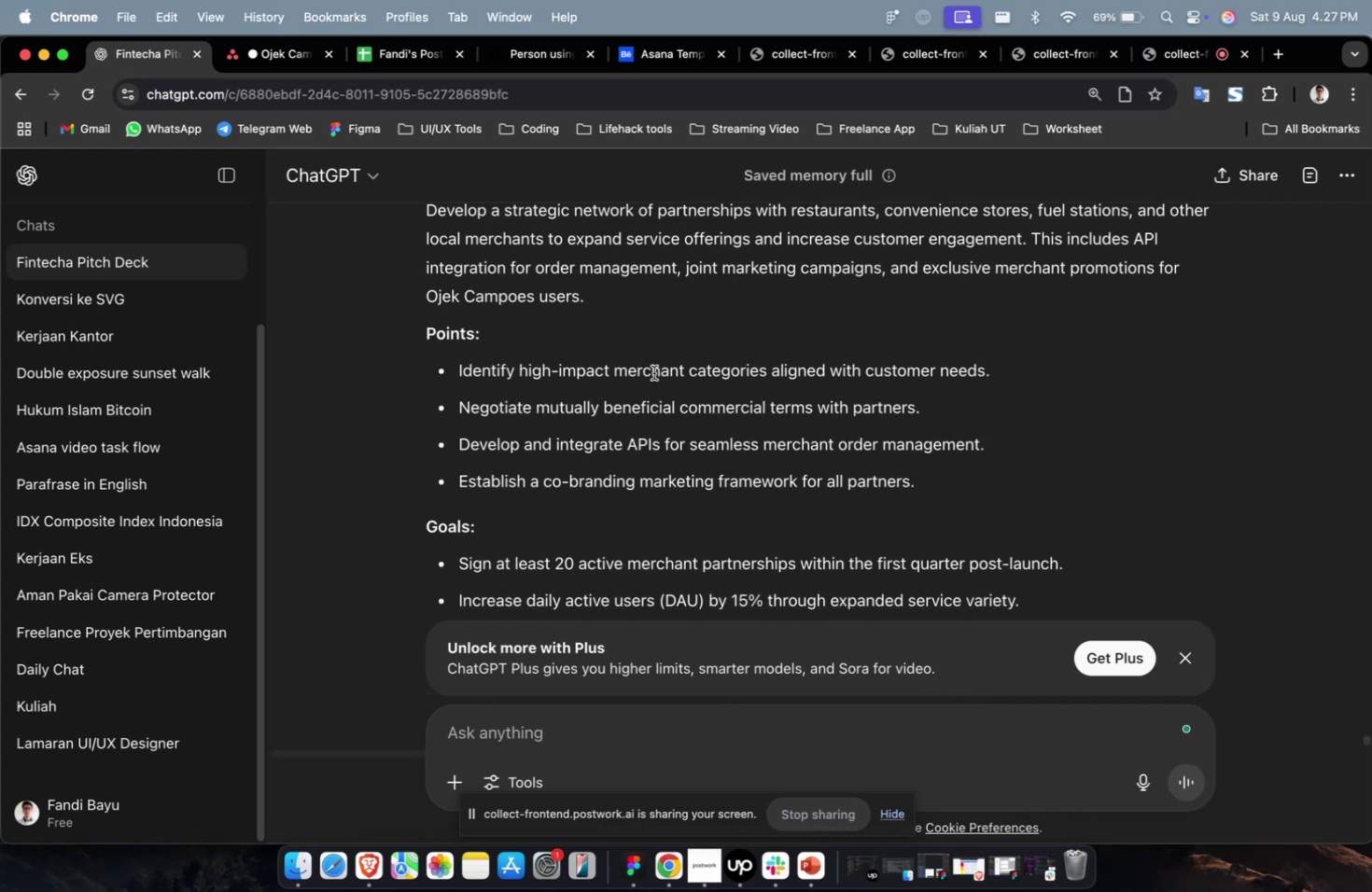 
scroll: coordinate [681, 435], scroll_direction: up, amount: 6.0
 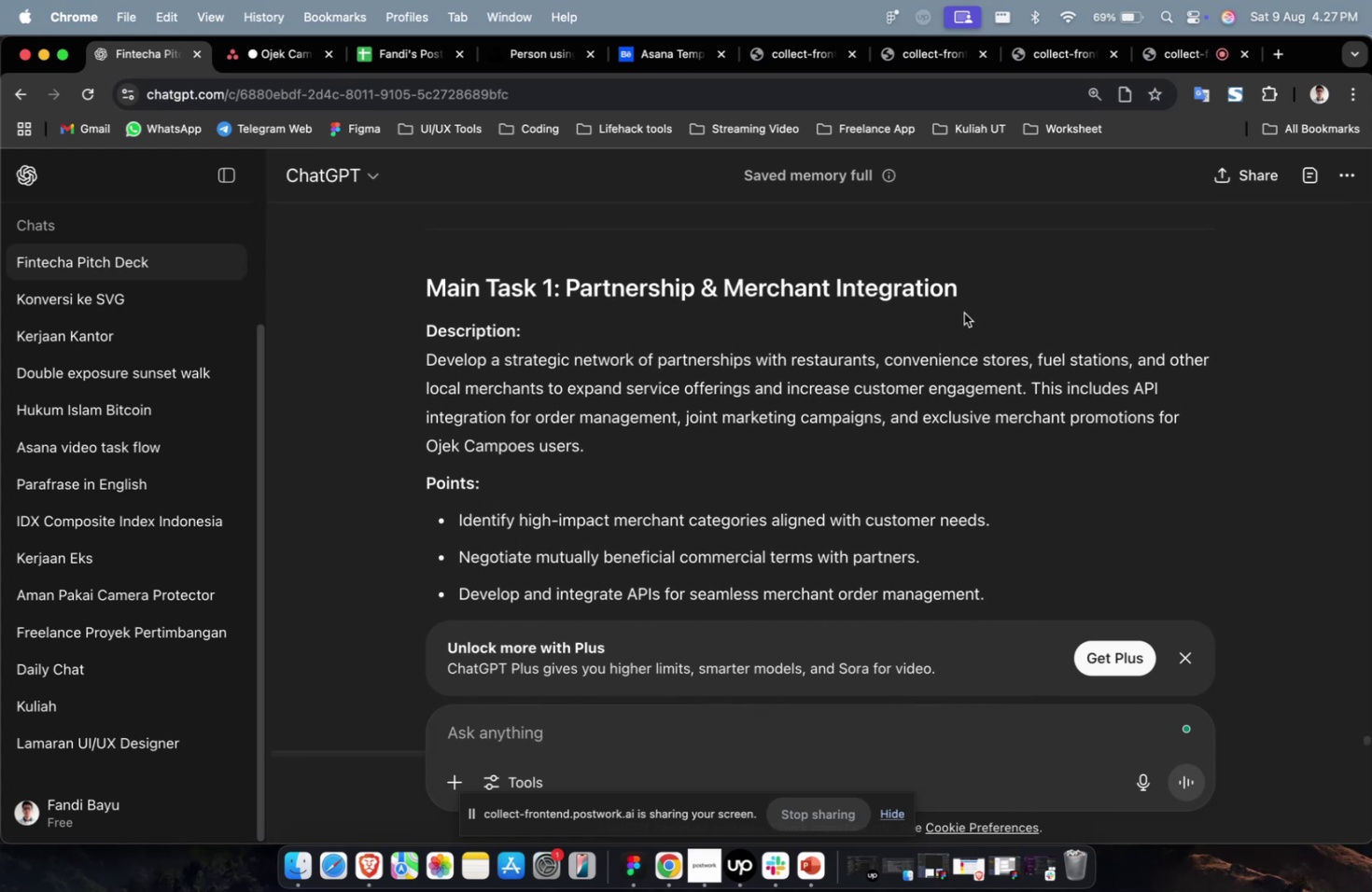 
left_click_drag(start_coordinate=[998, 293], to_coordinate=[568, 297])
 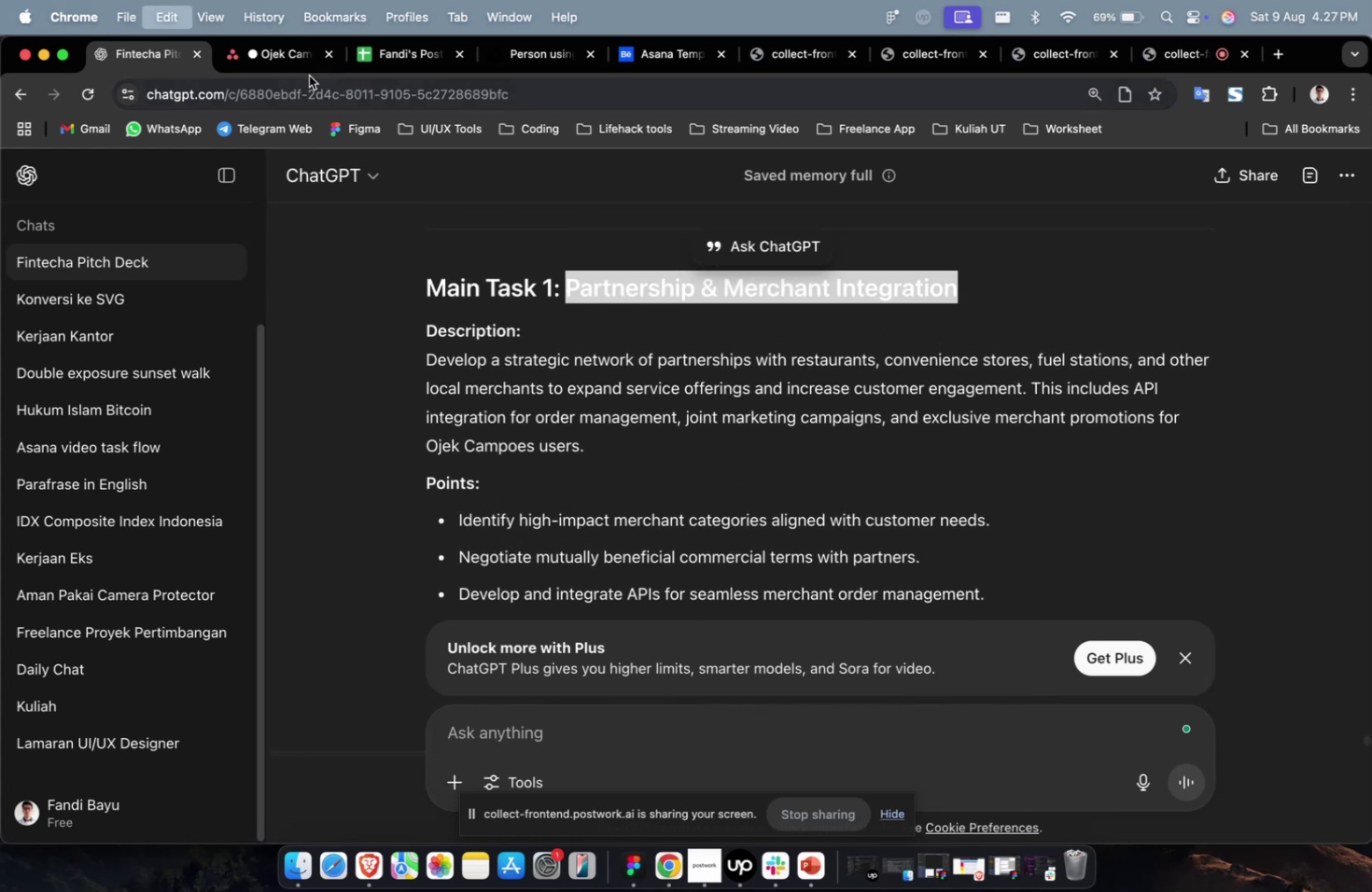 
key(Meta+C)
 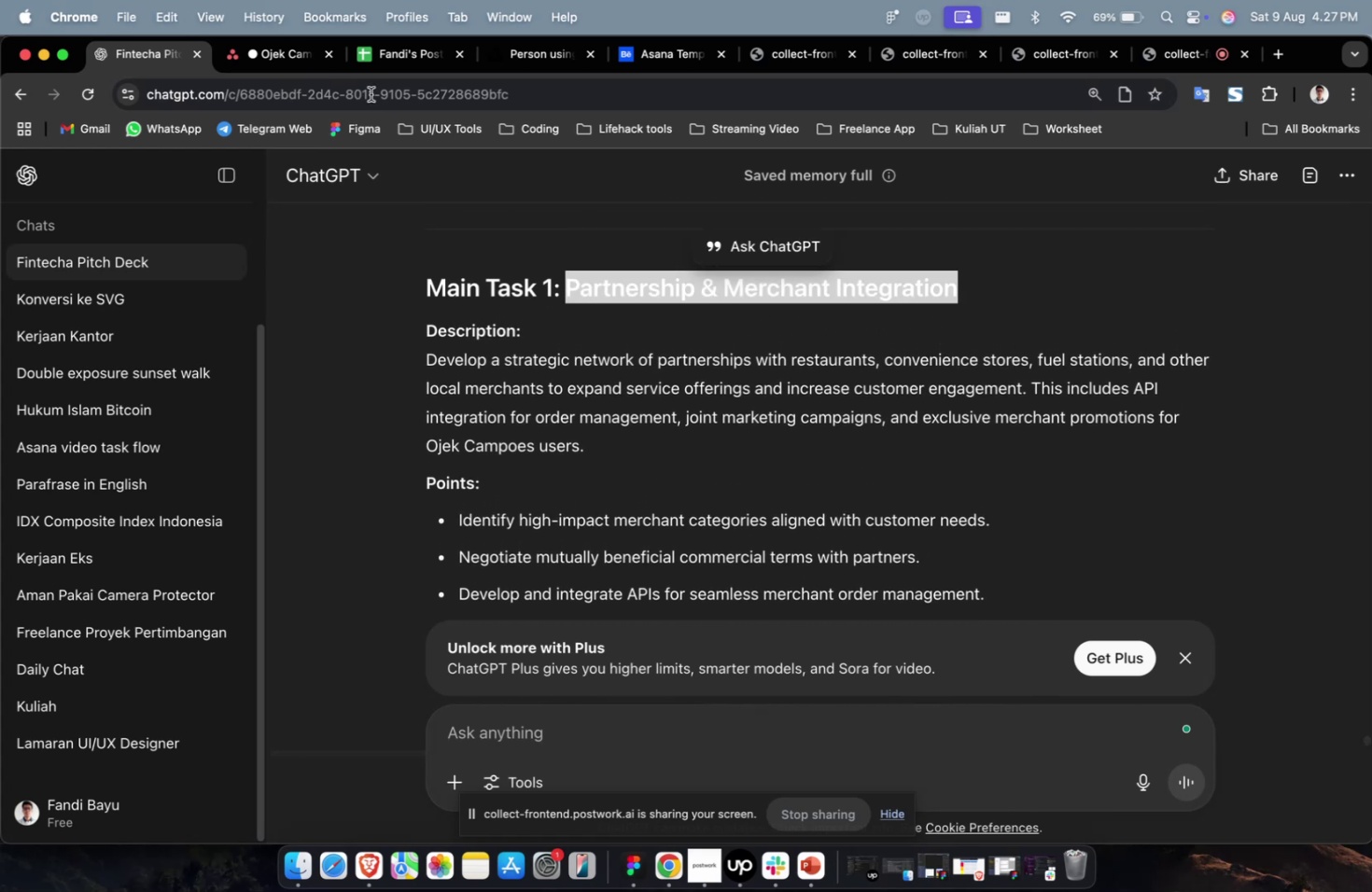 
key(Meta+C)
 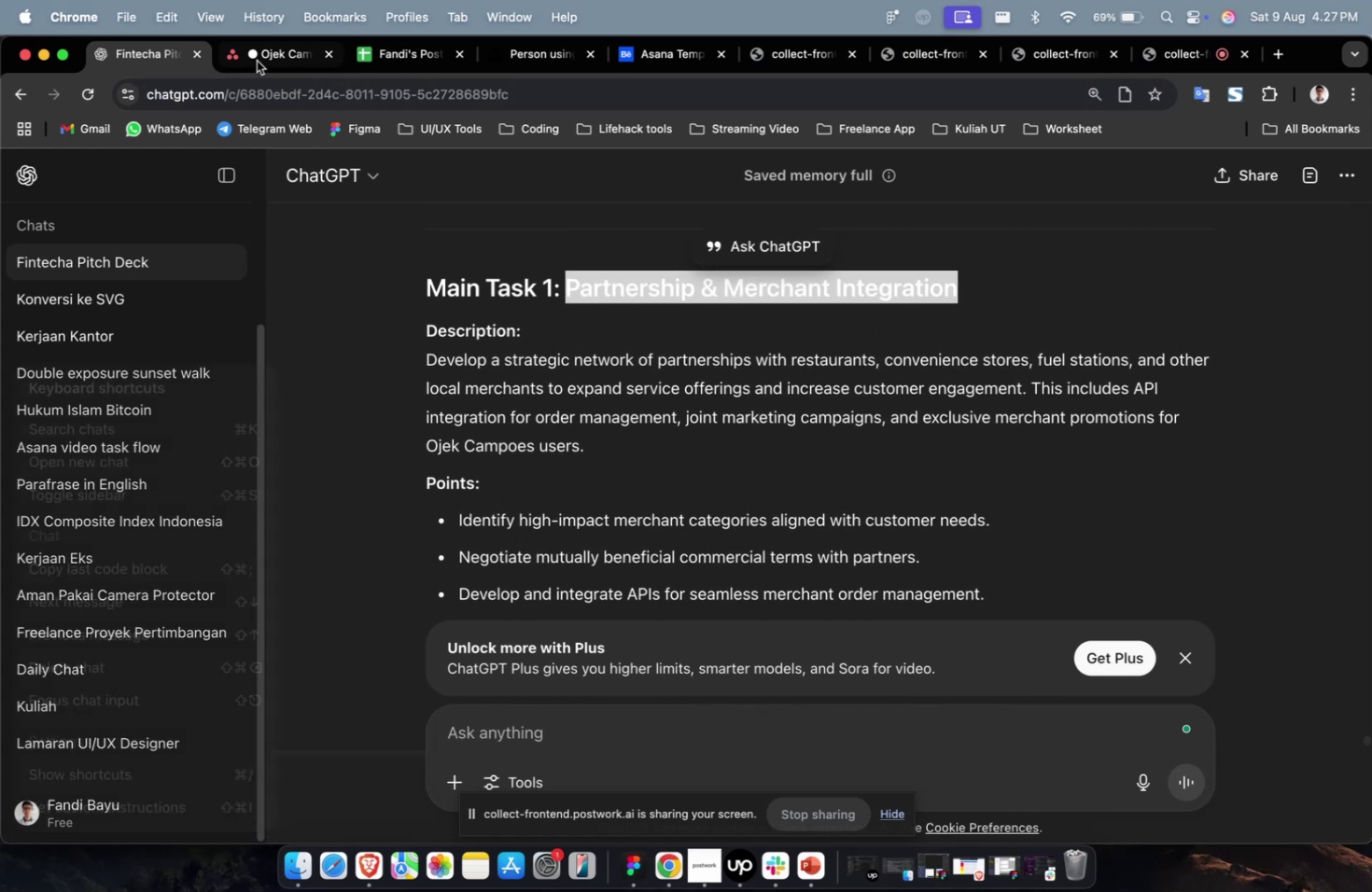 
left_click([257, 61])
 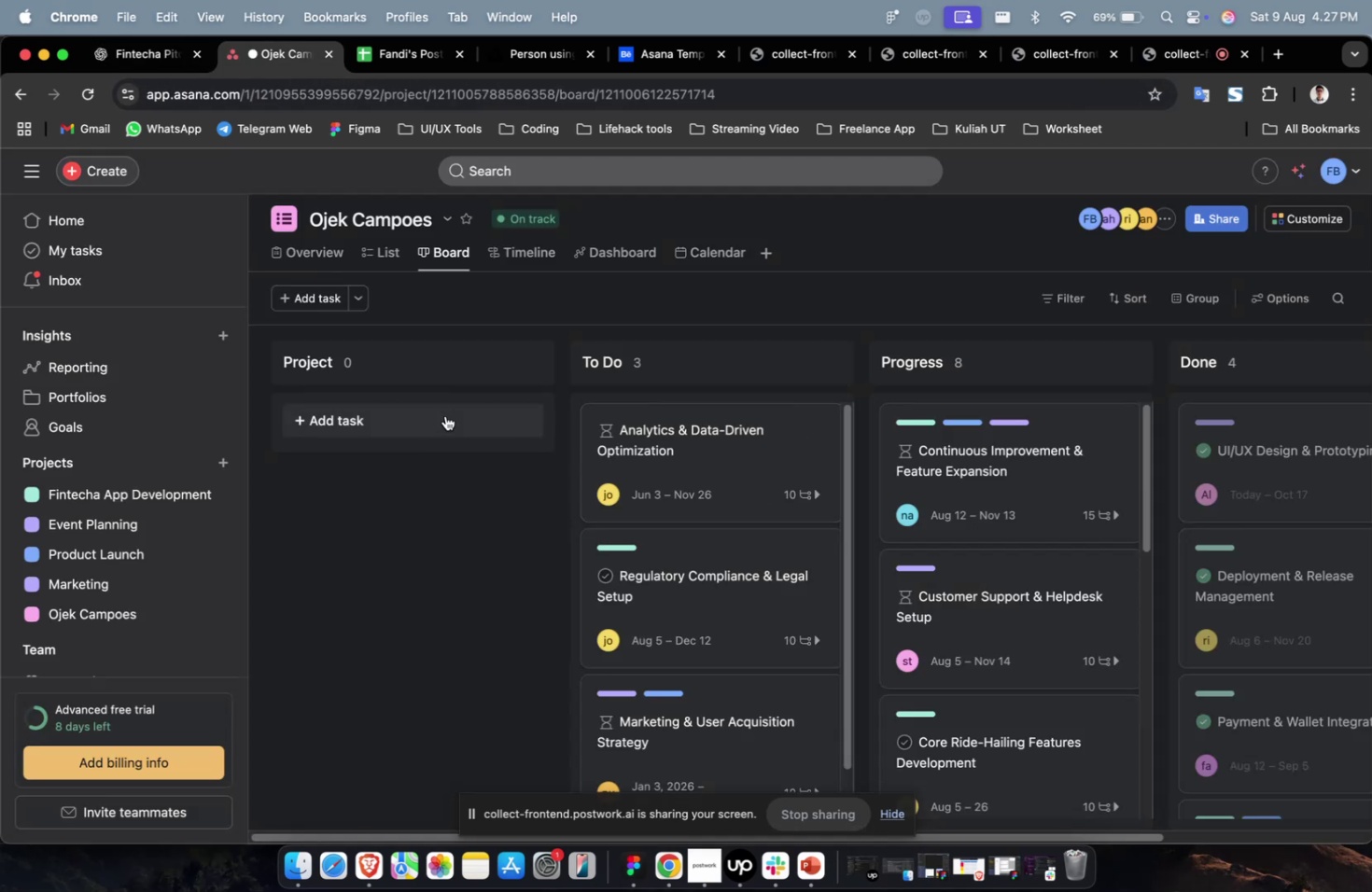 
left_click([381, 418])
 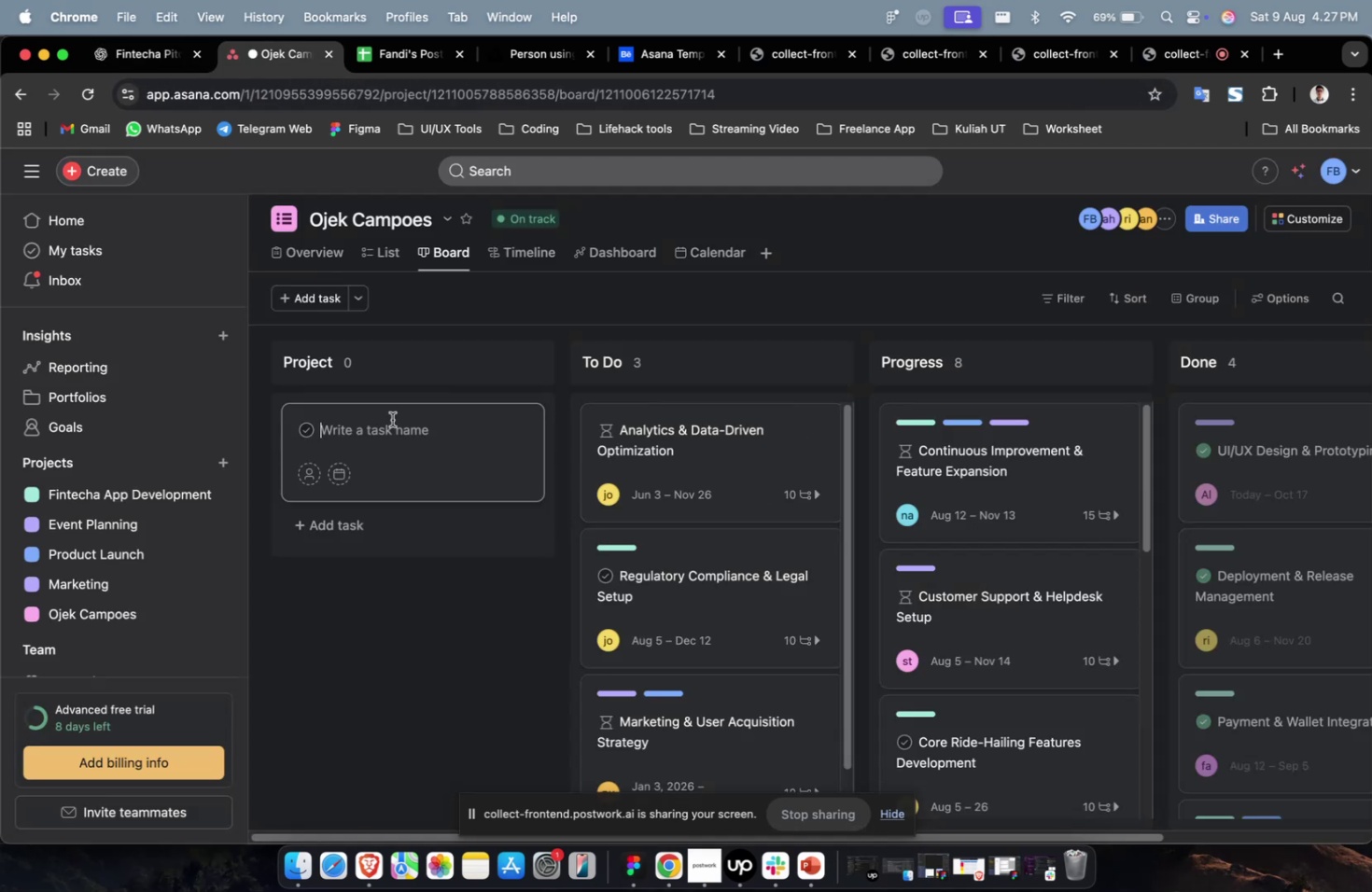 
key(Meta+CommandLeft)
 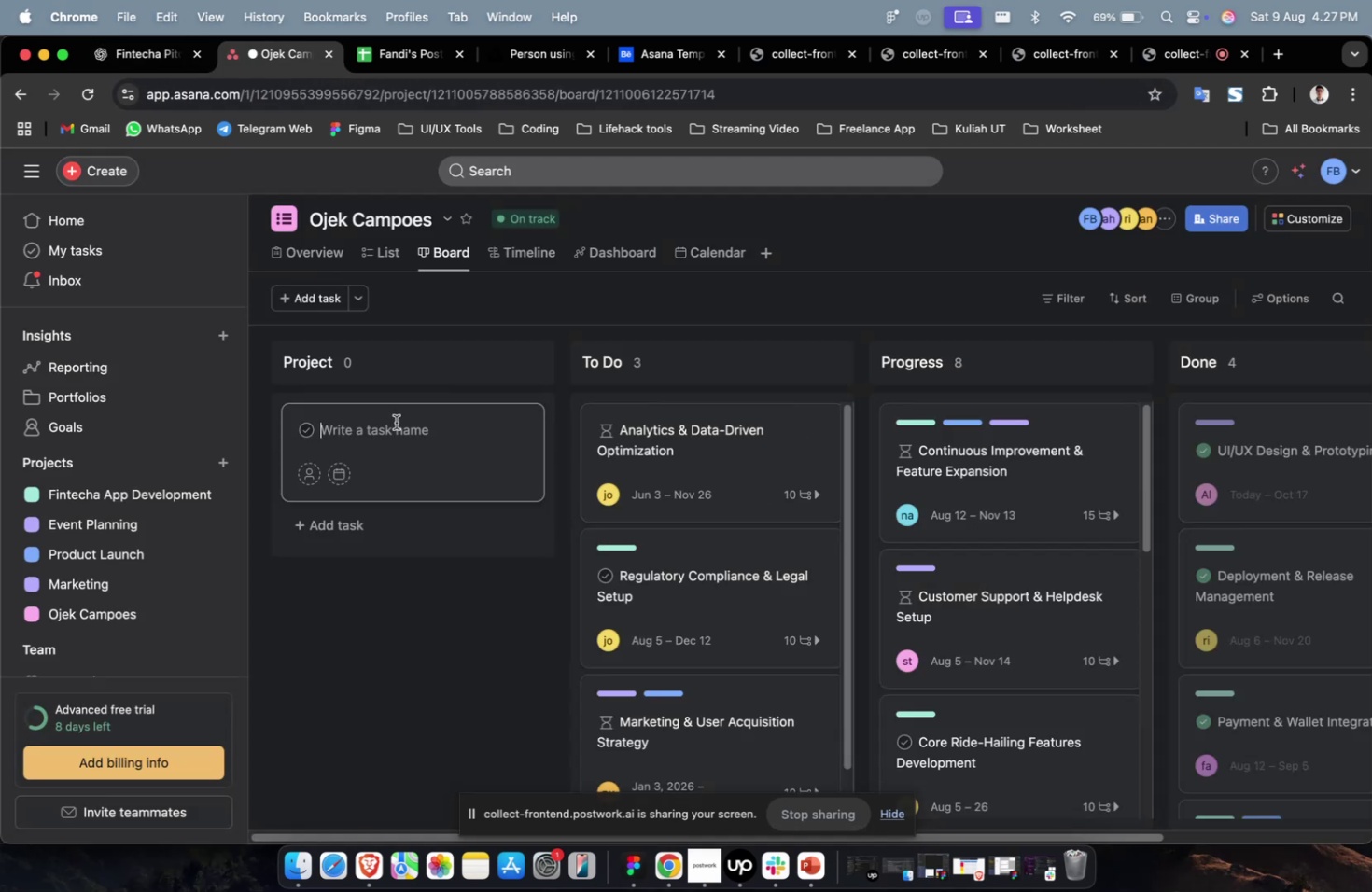 
key(Meta+V)
 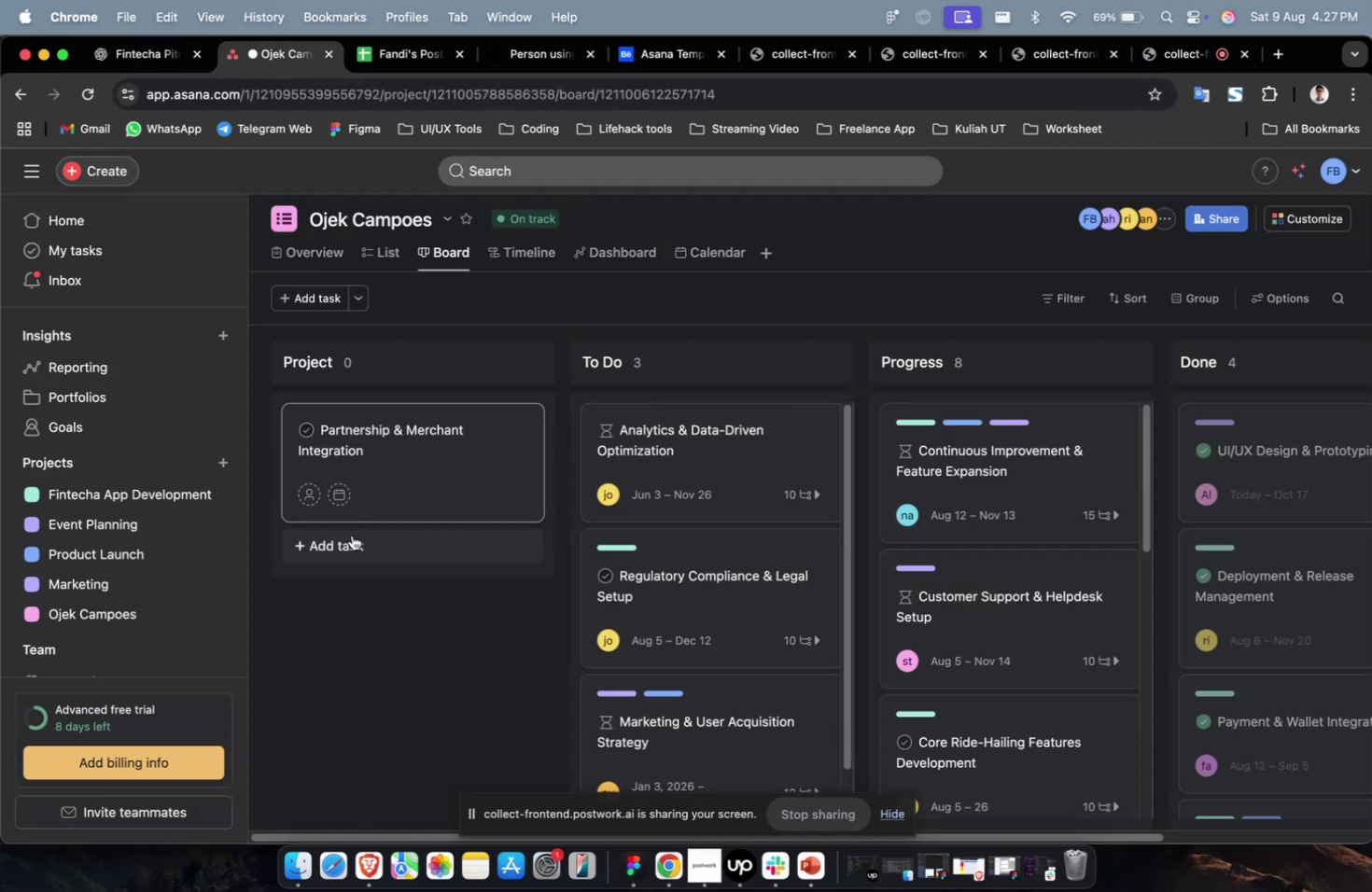 
left_click([351, 536])
 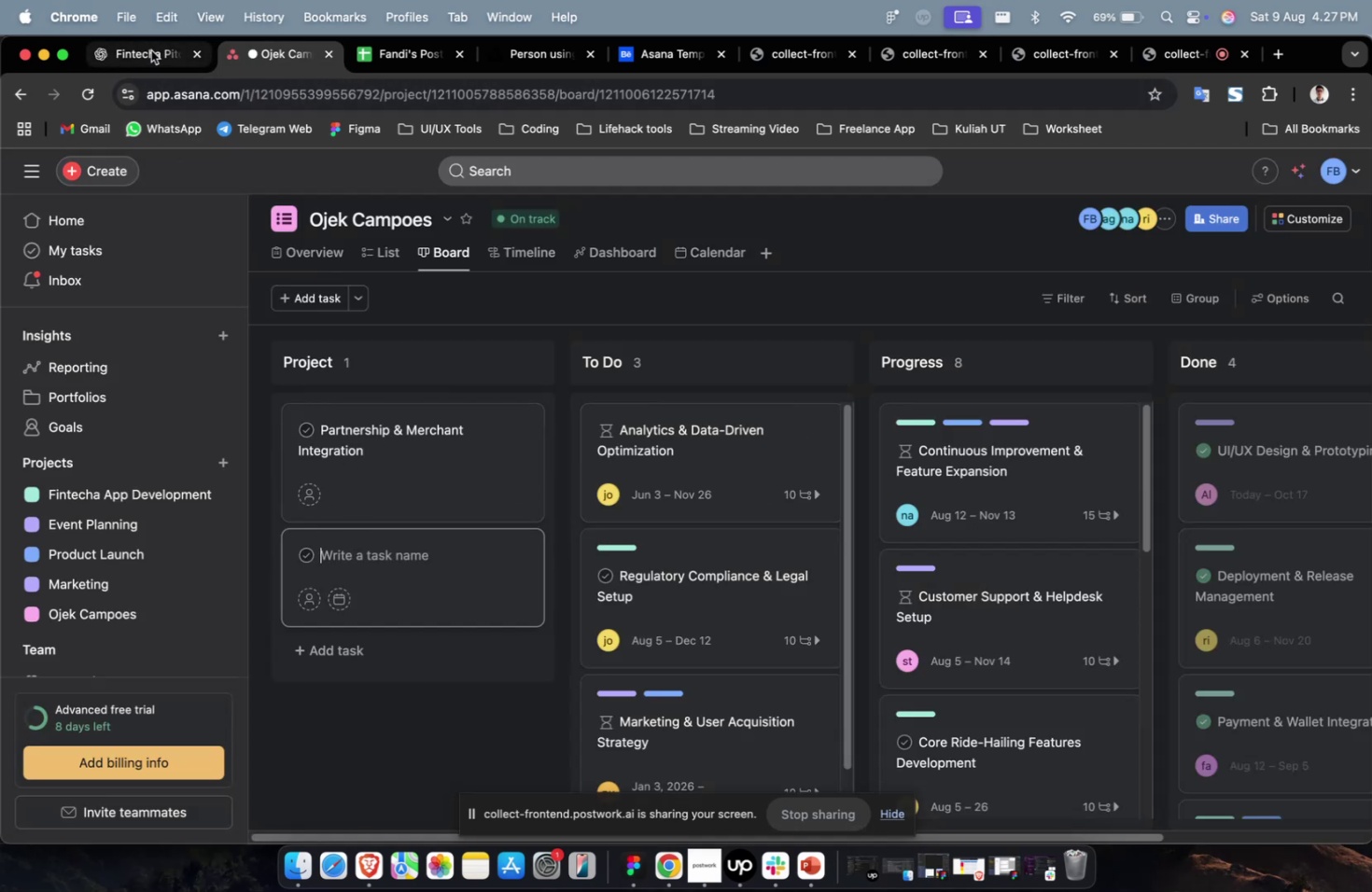 
scroll: coordinate [749, 477], scroll_direction: down, amount: 12.0
 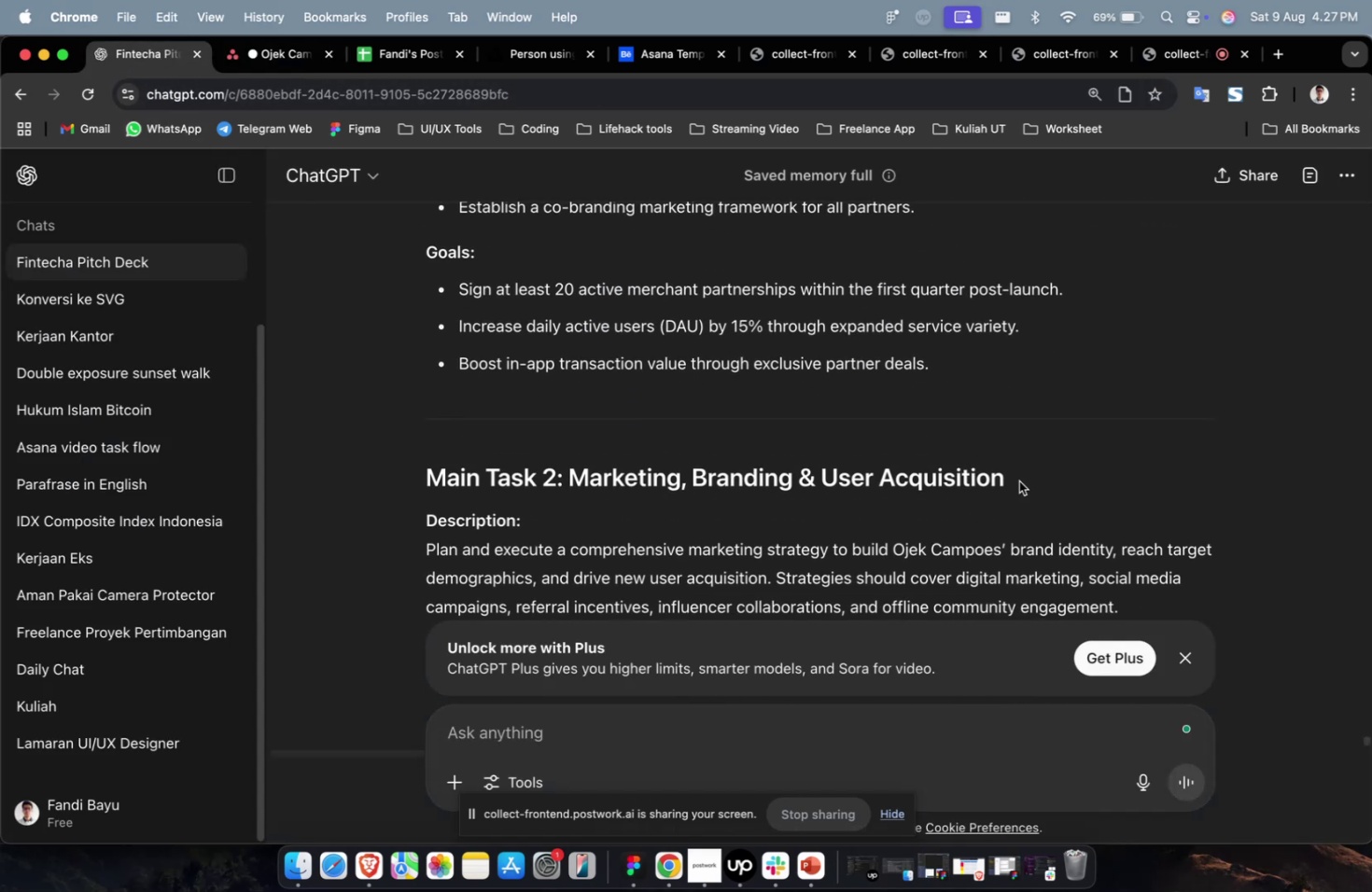 
left_click_drag(start_coordinate=[1029, 480], to_coordinate=[576, 485])
 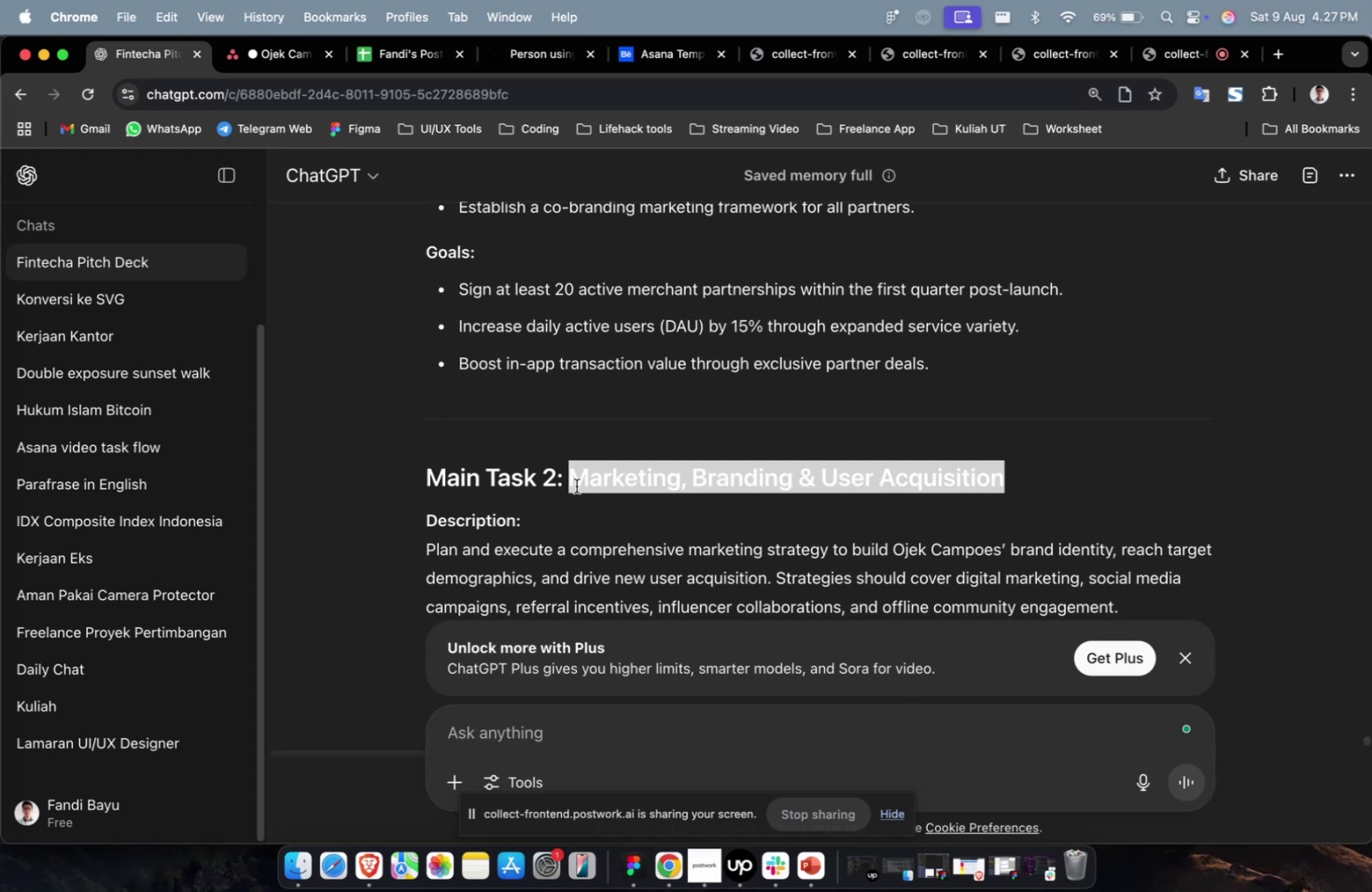 
key(Meta+CommandLeft)
 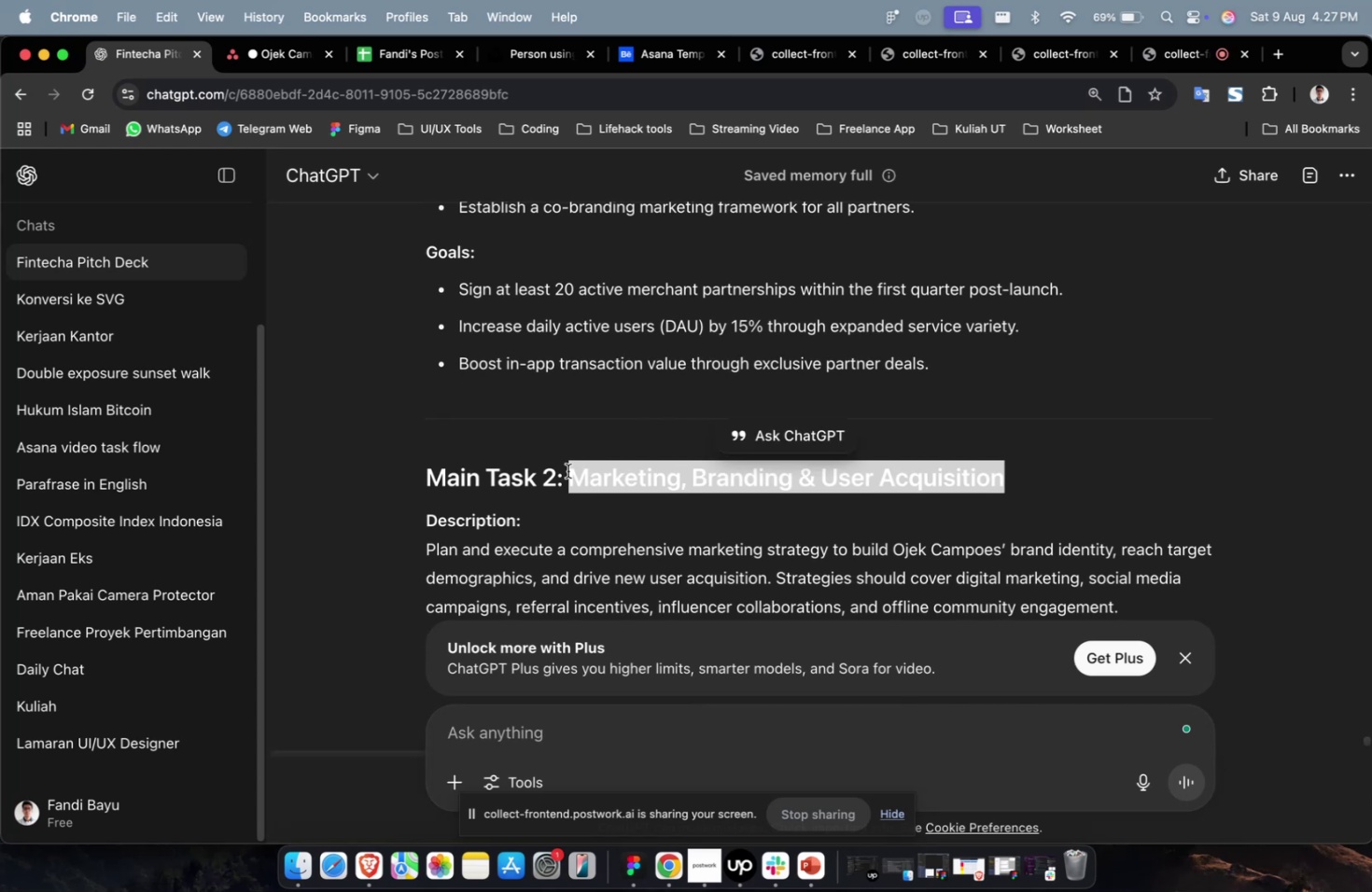 
key(Meta+C)
 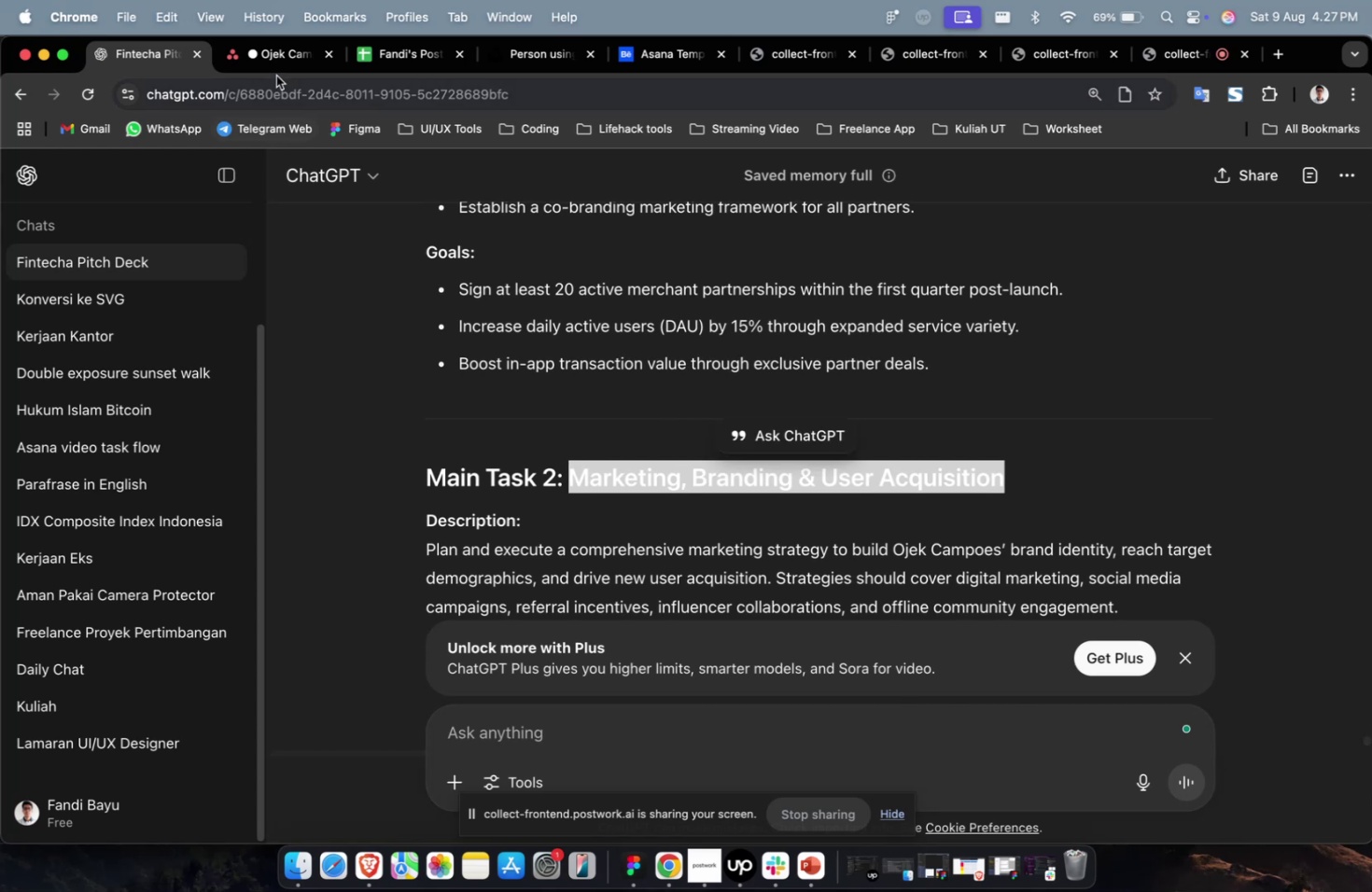 
left_click([278, 71])
 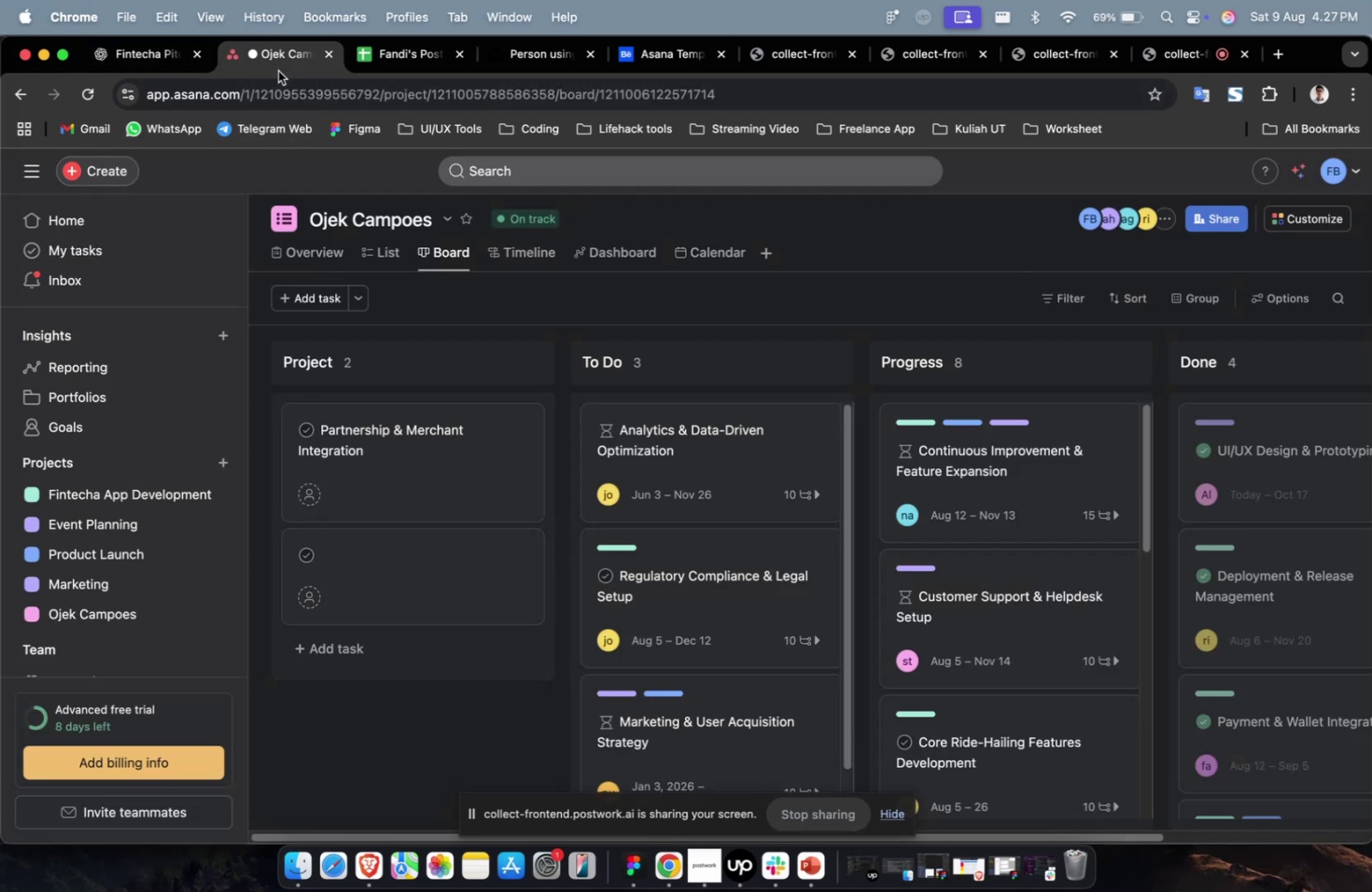 
hold_key(key=CommandLeft, duration=0.58)
 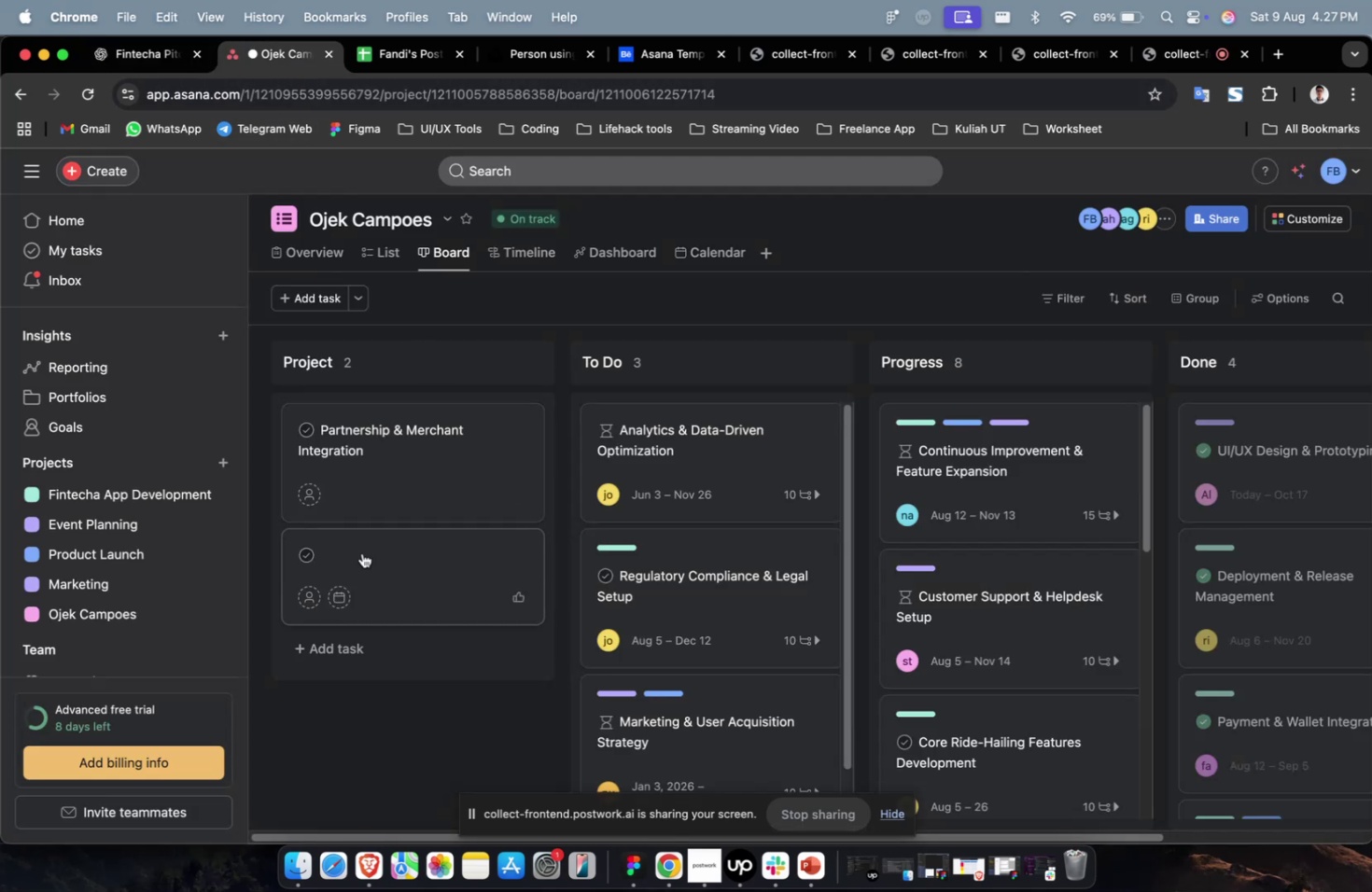 
left_click([362, 552])
 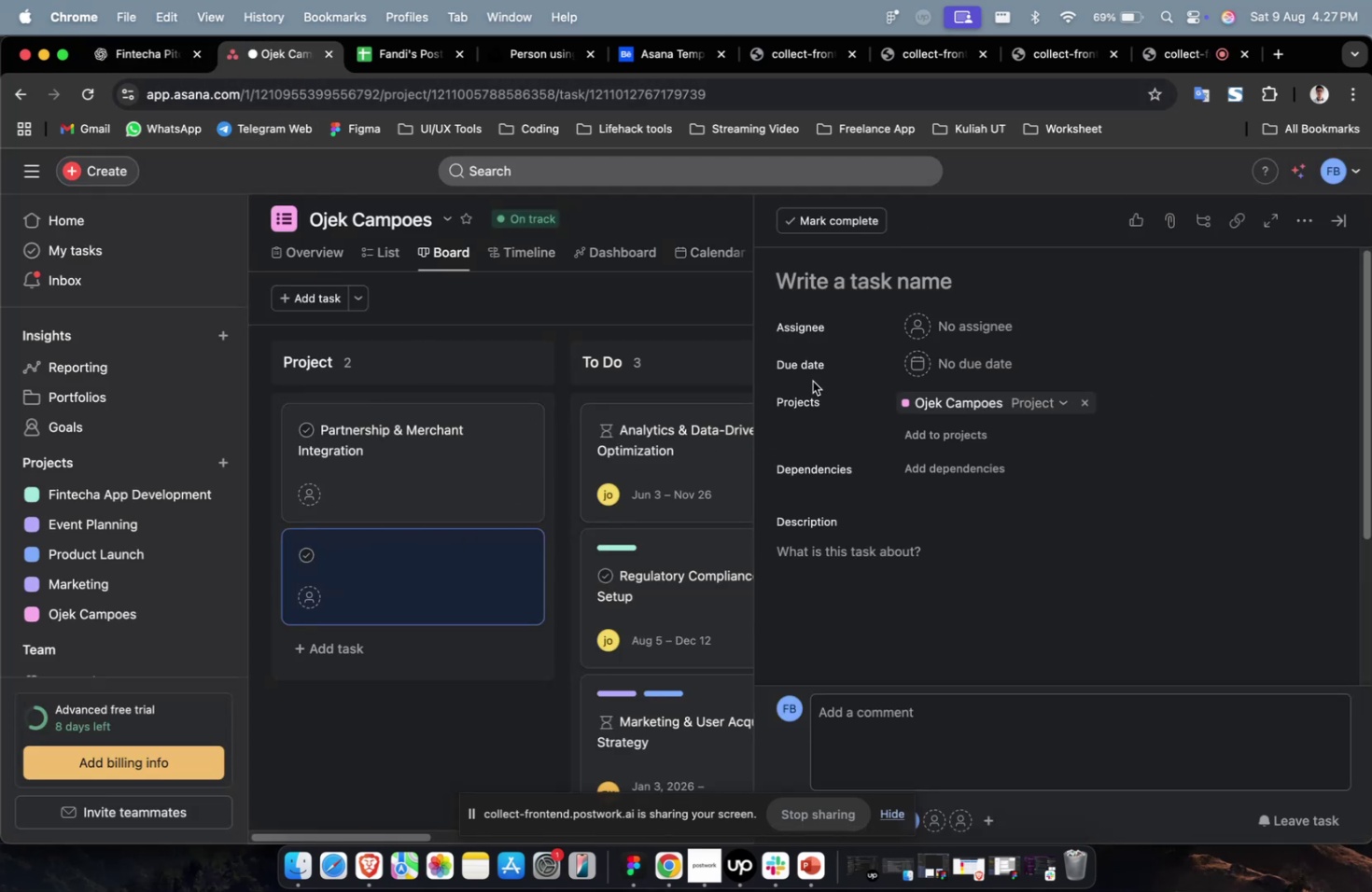 
left_click([858, 285])
 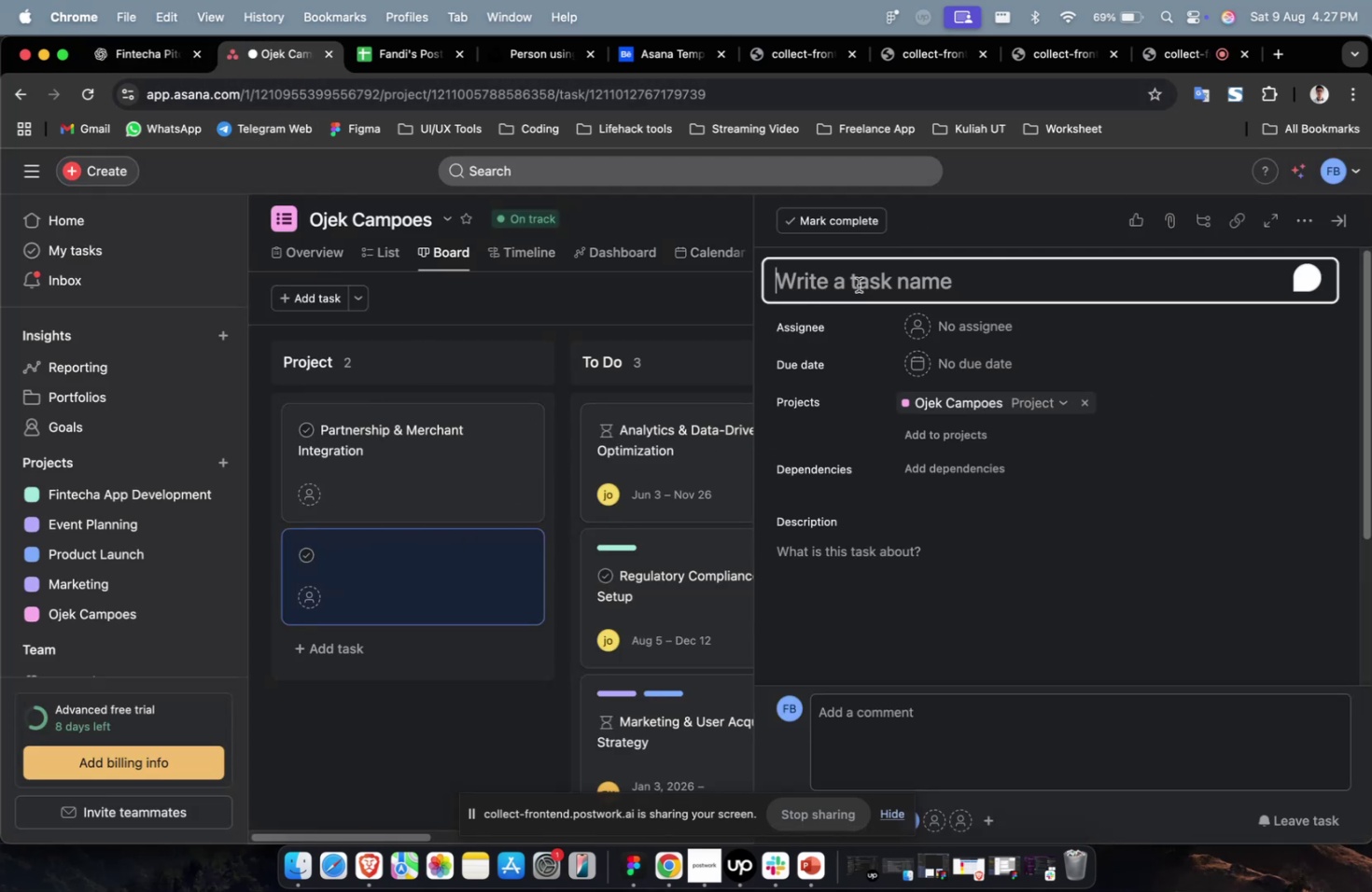 
key(Meta+CommandLeft)
 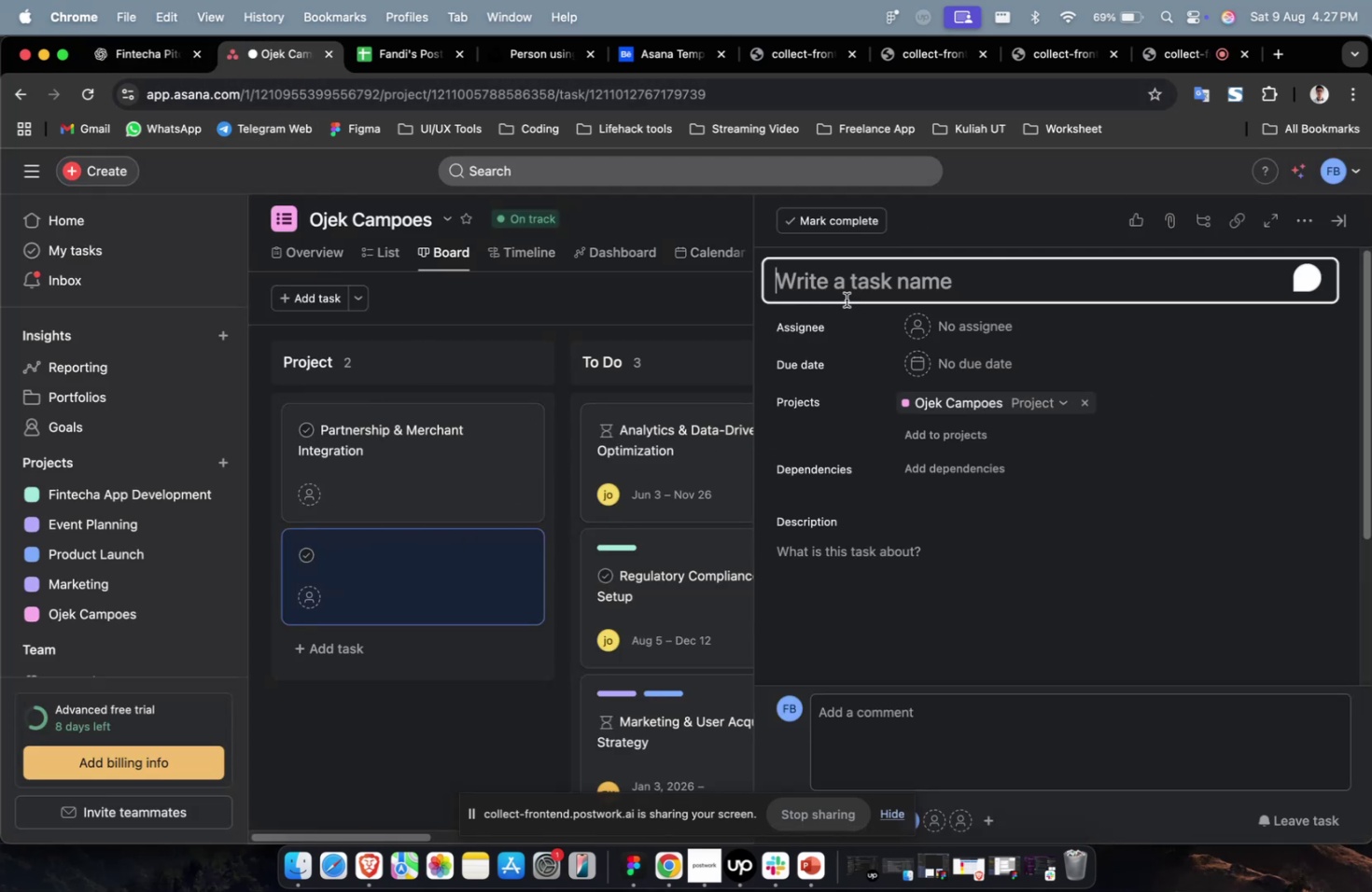 
key(Meta+V)
 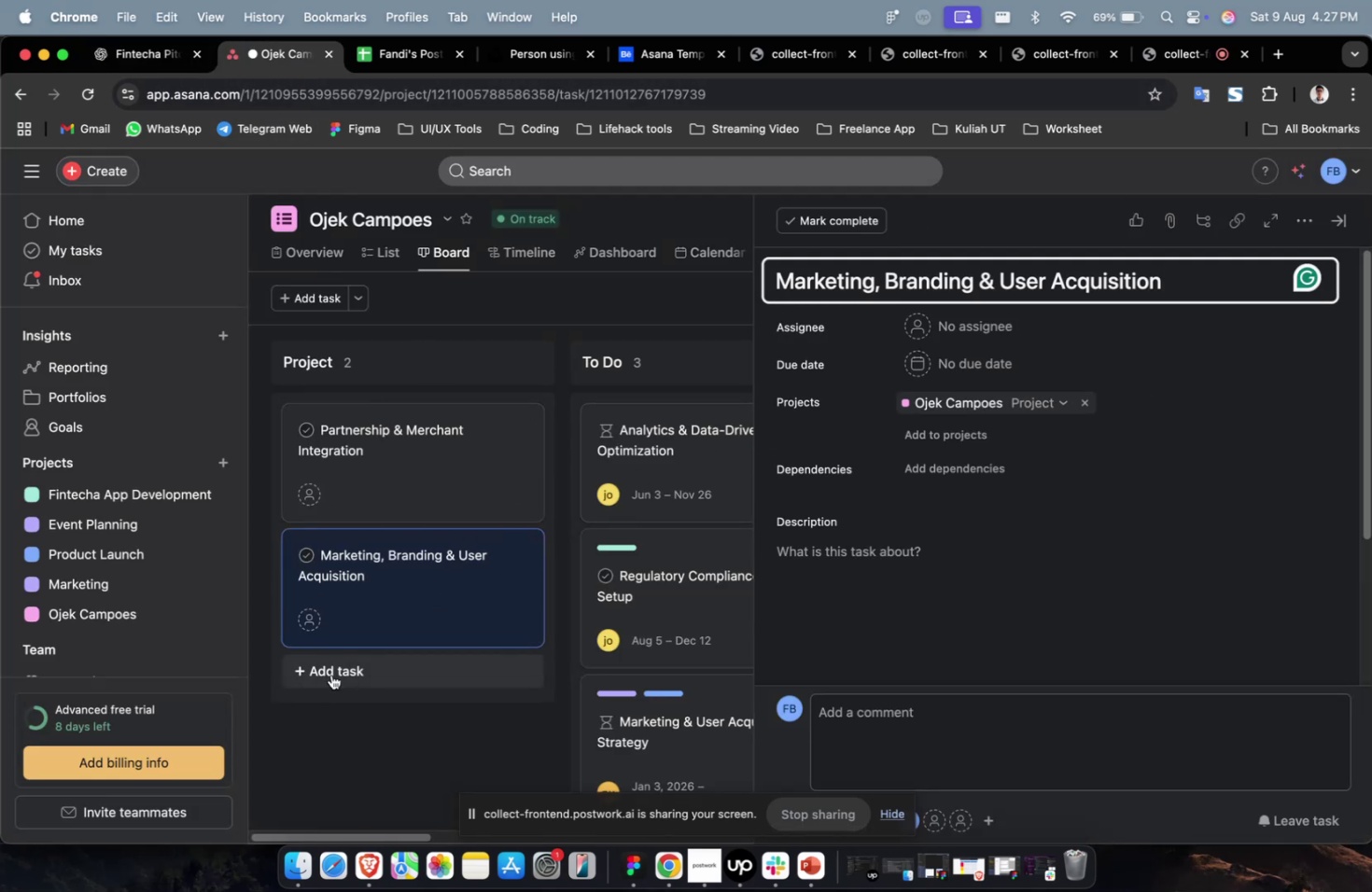 
left_click([346, 667])
 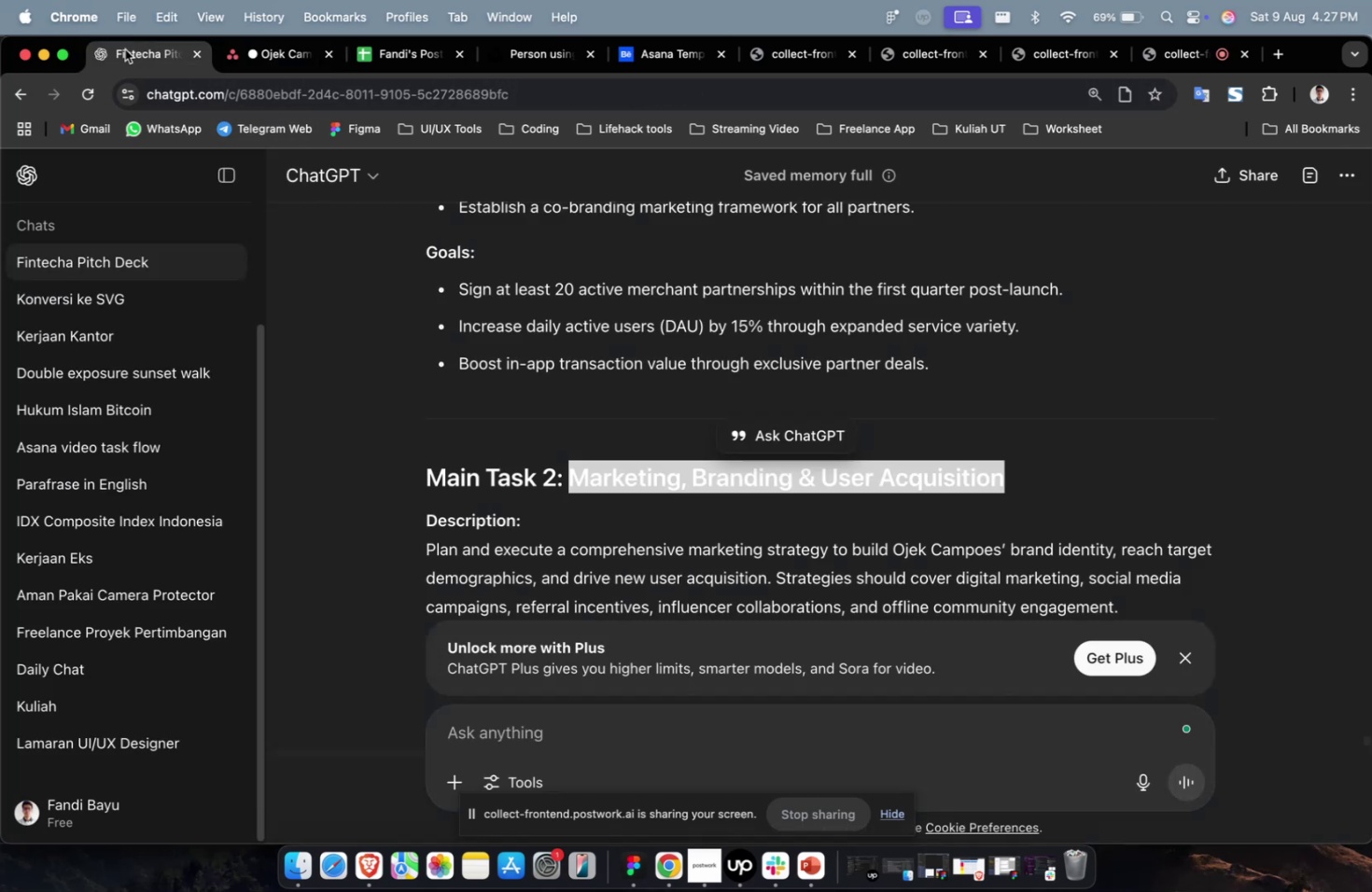 
scroll: coordinate [740, 511], scroll_direction: down, amount: 19.0
 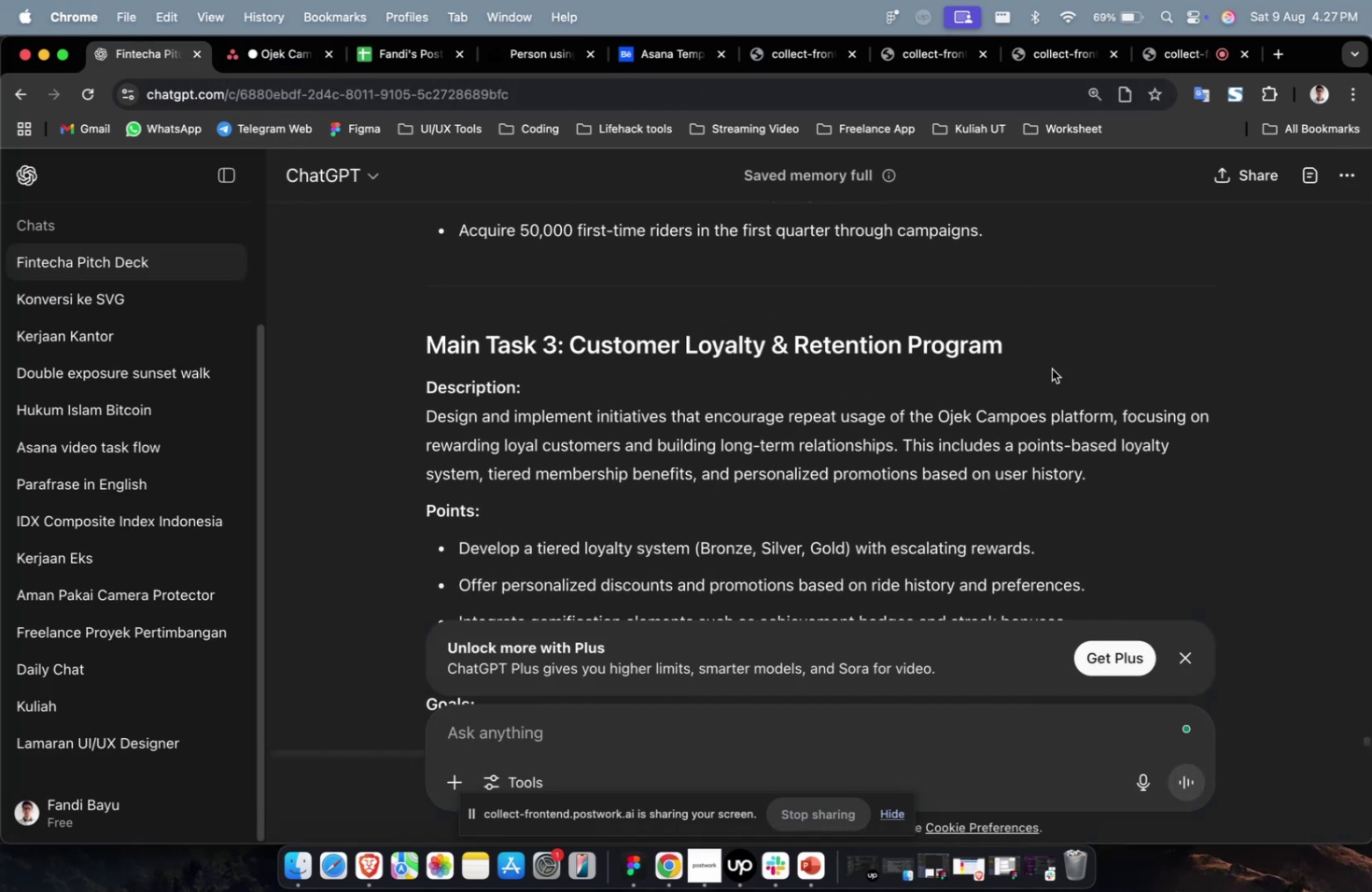 
left_click_drag(start_coordinate=[1040, 354], to_coordinate=[577, 349])
 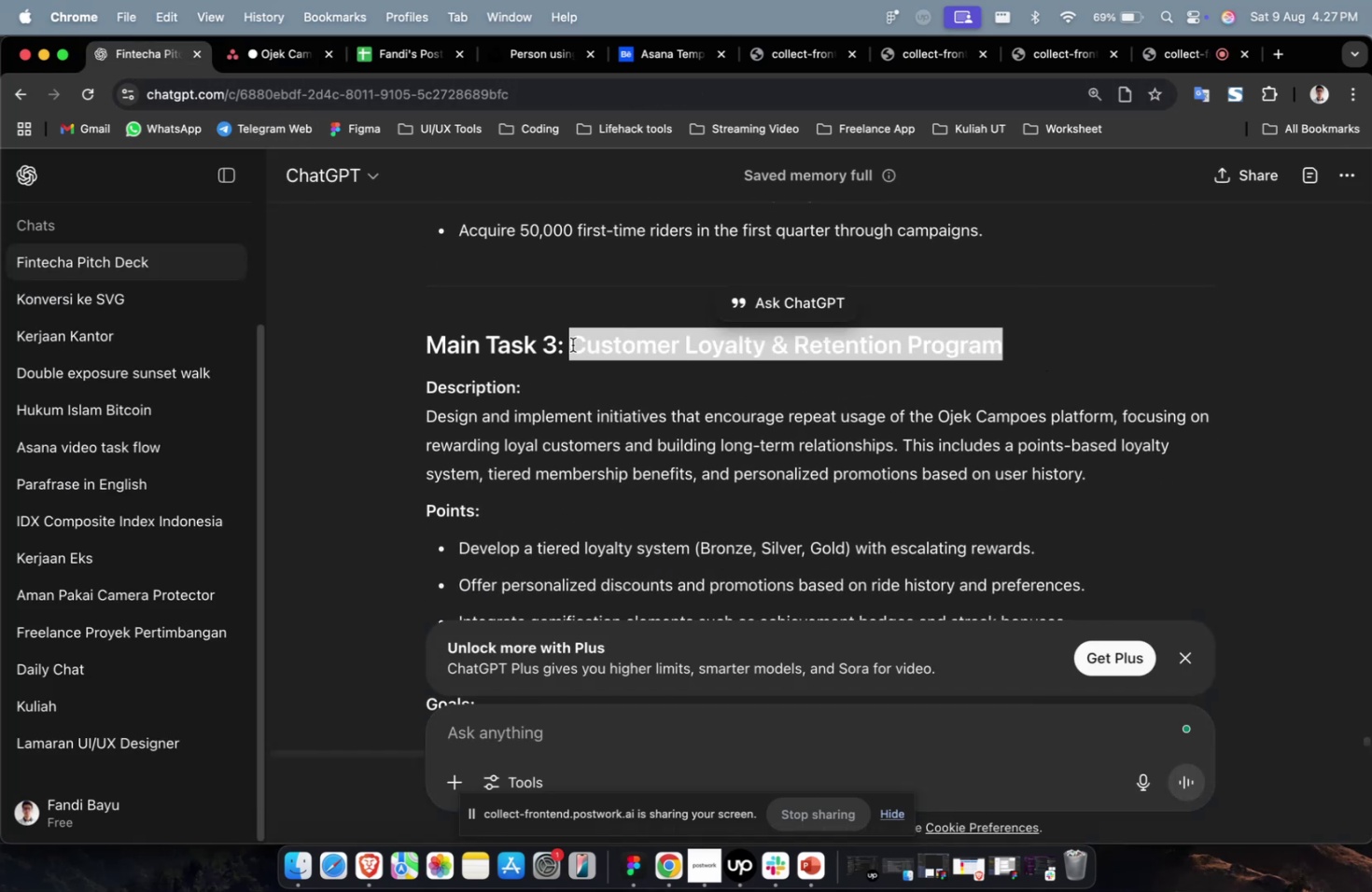 
key(Meta+C)
 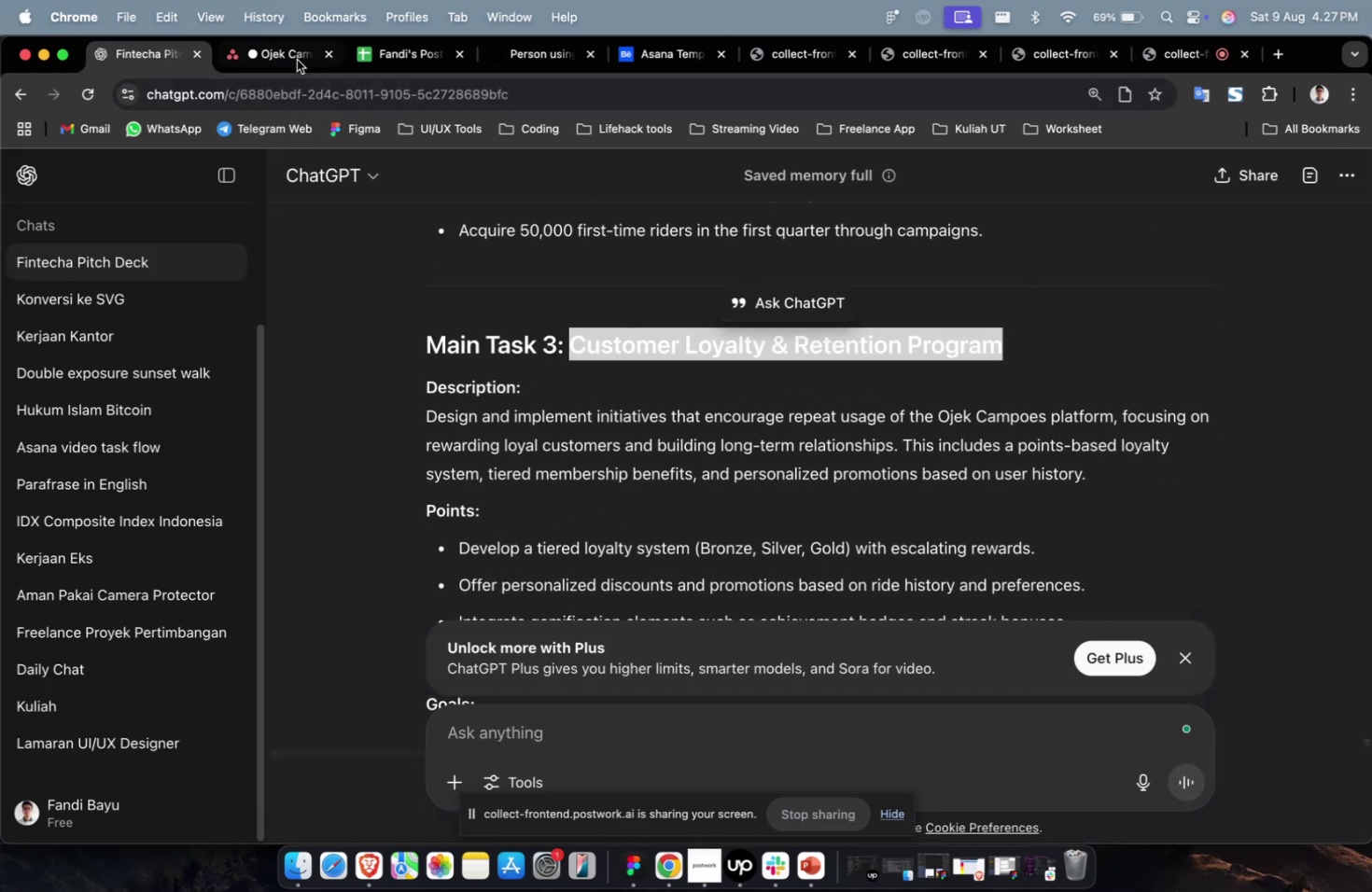 
left_click([293, 56])
 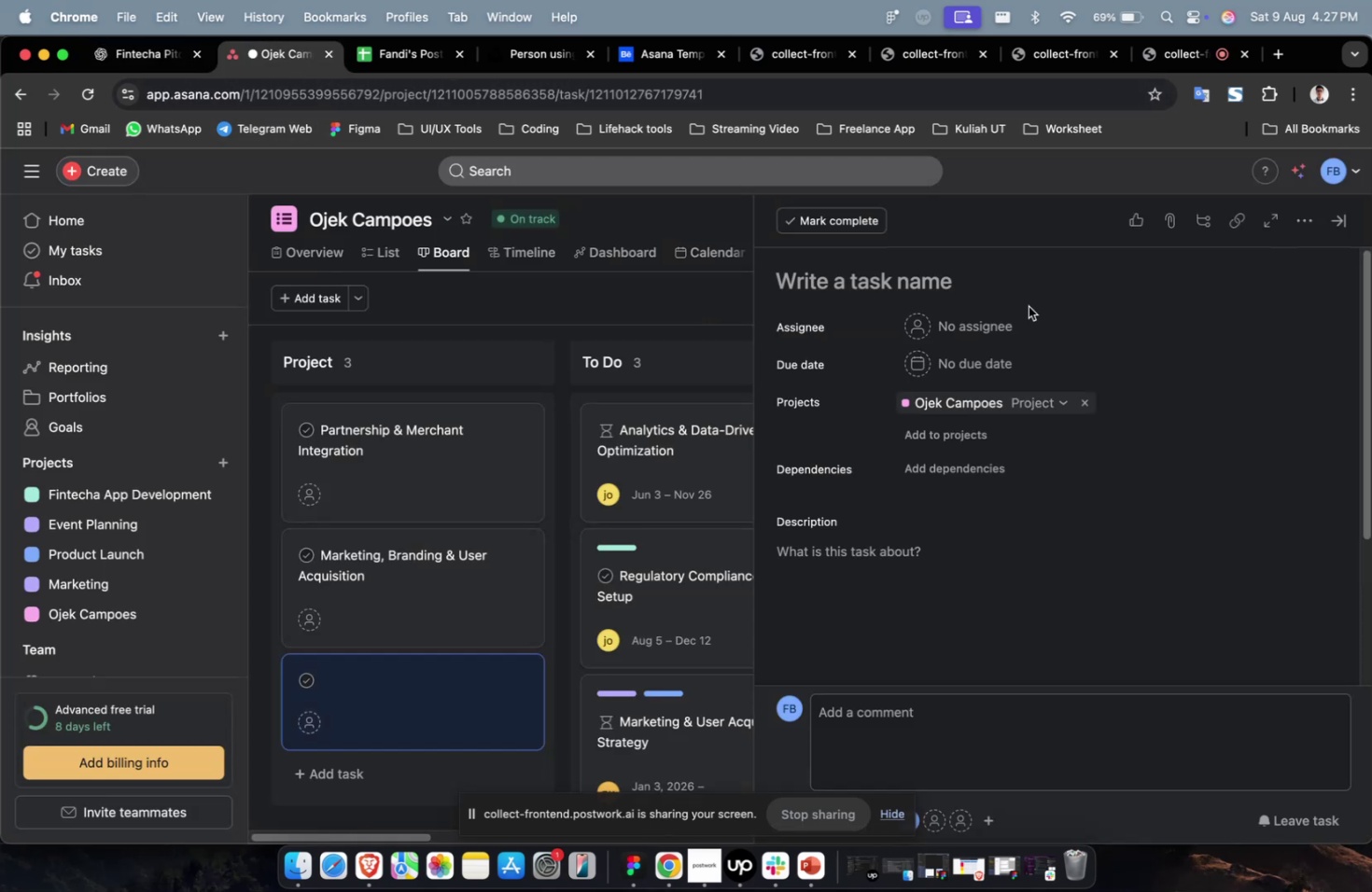 
double_click([984, 298])
 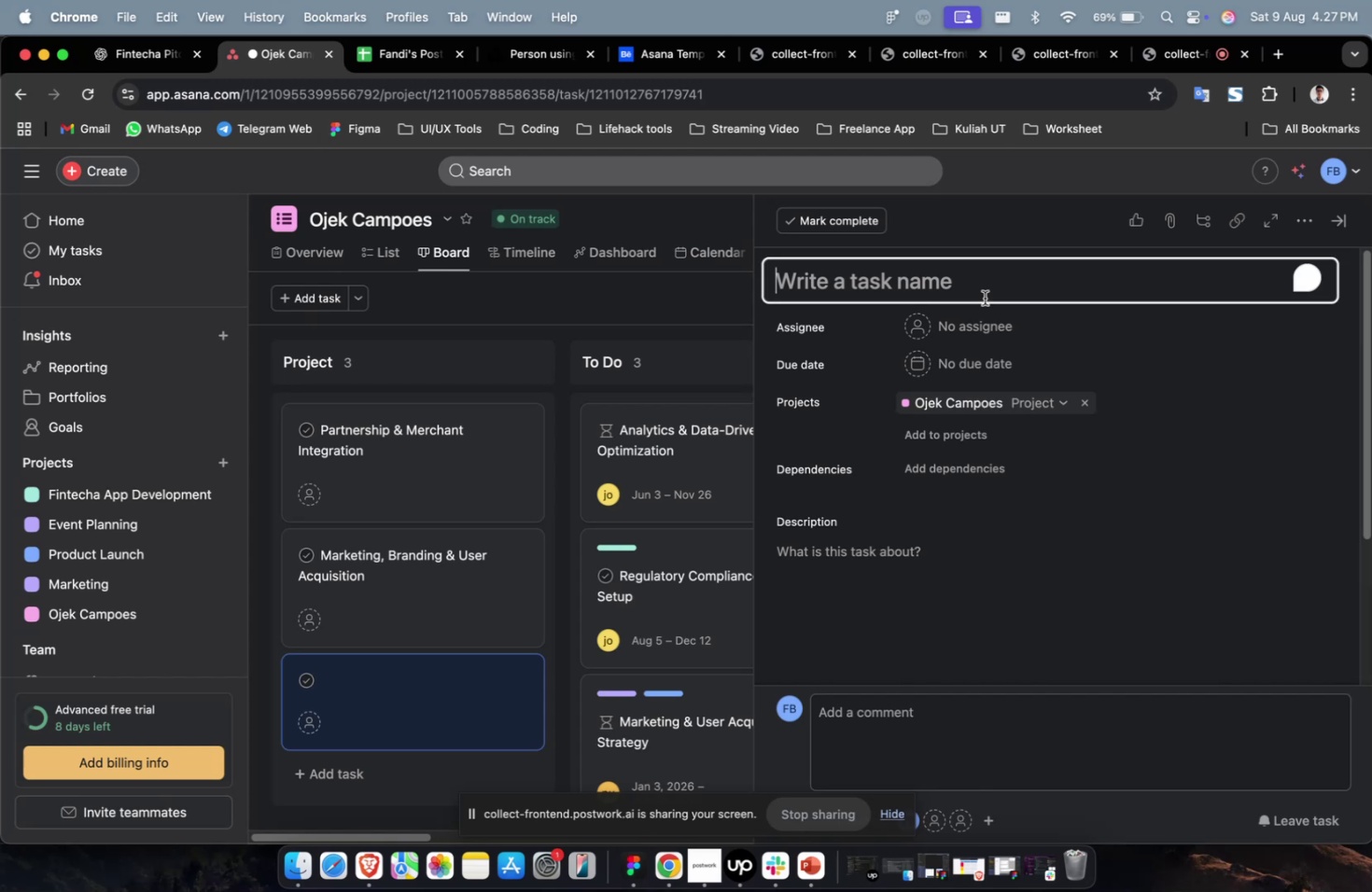 
key(Meta+CommandLeft)
 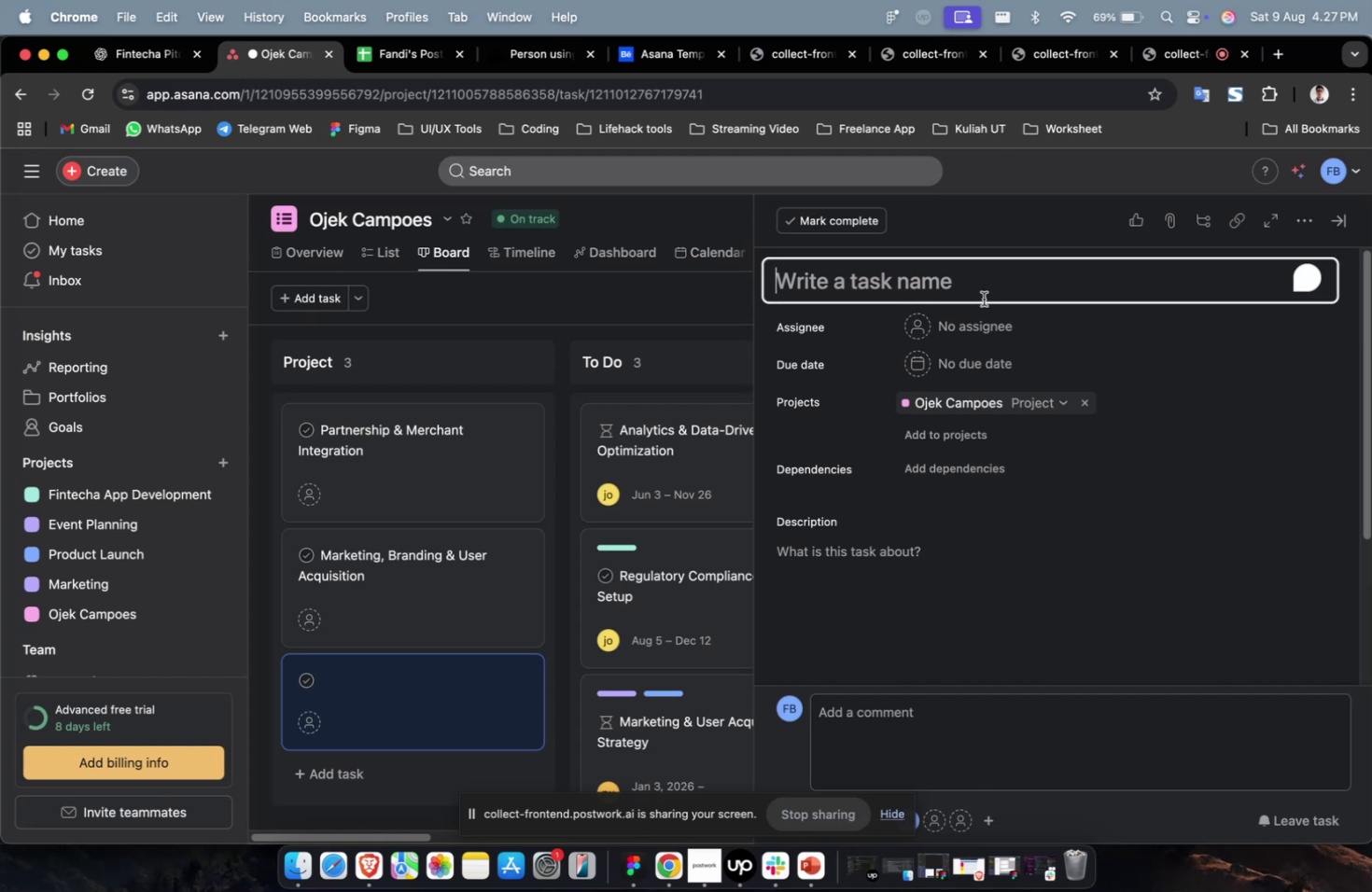 
key(Meta+V)
 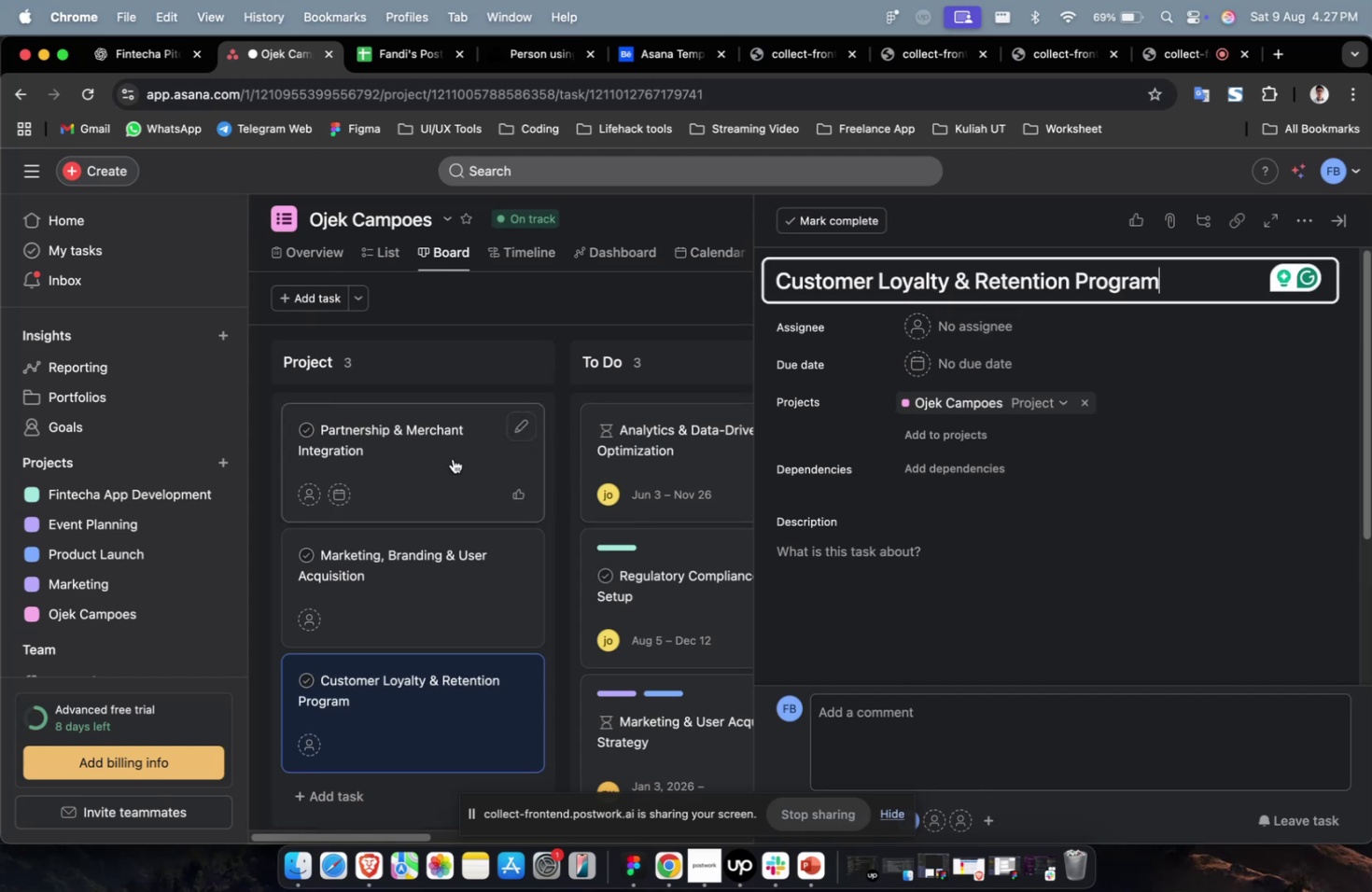 
left_click([453, 458])
 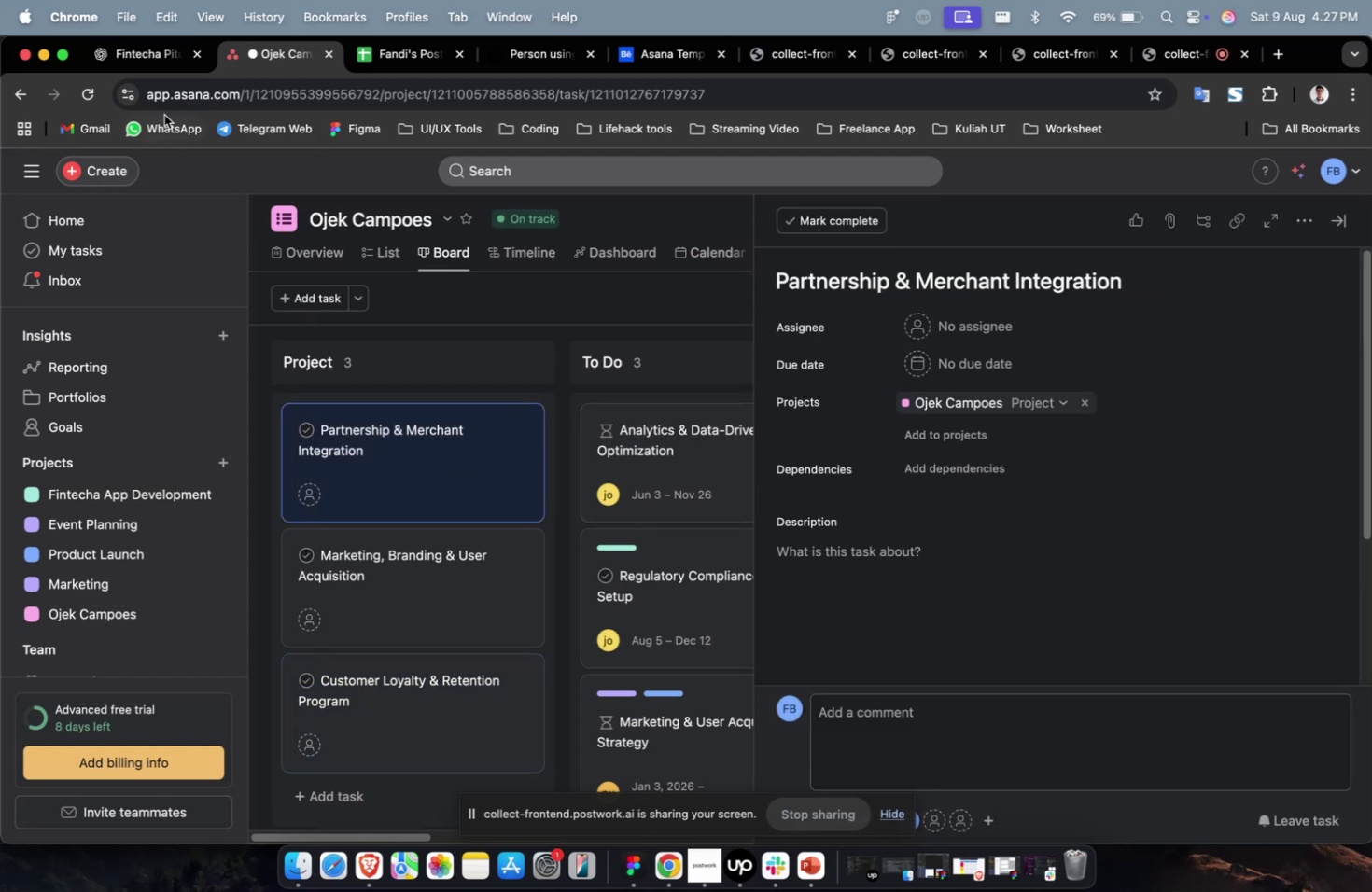 
left_click([151, 62])
 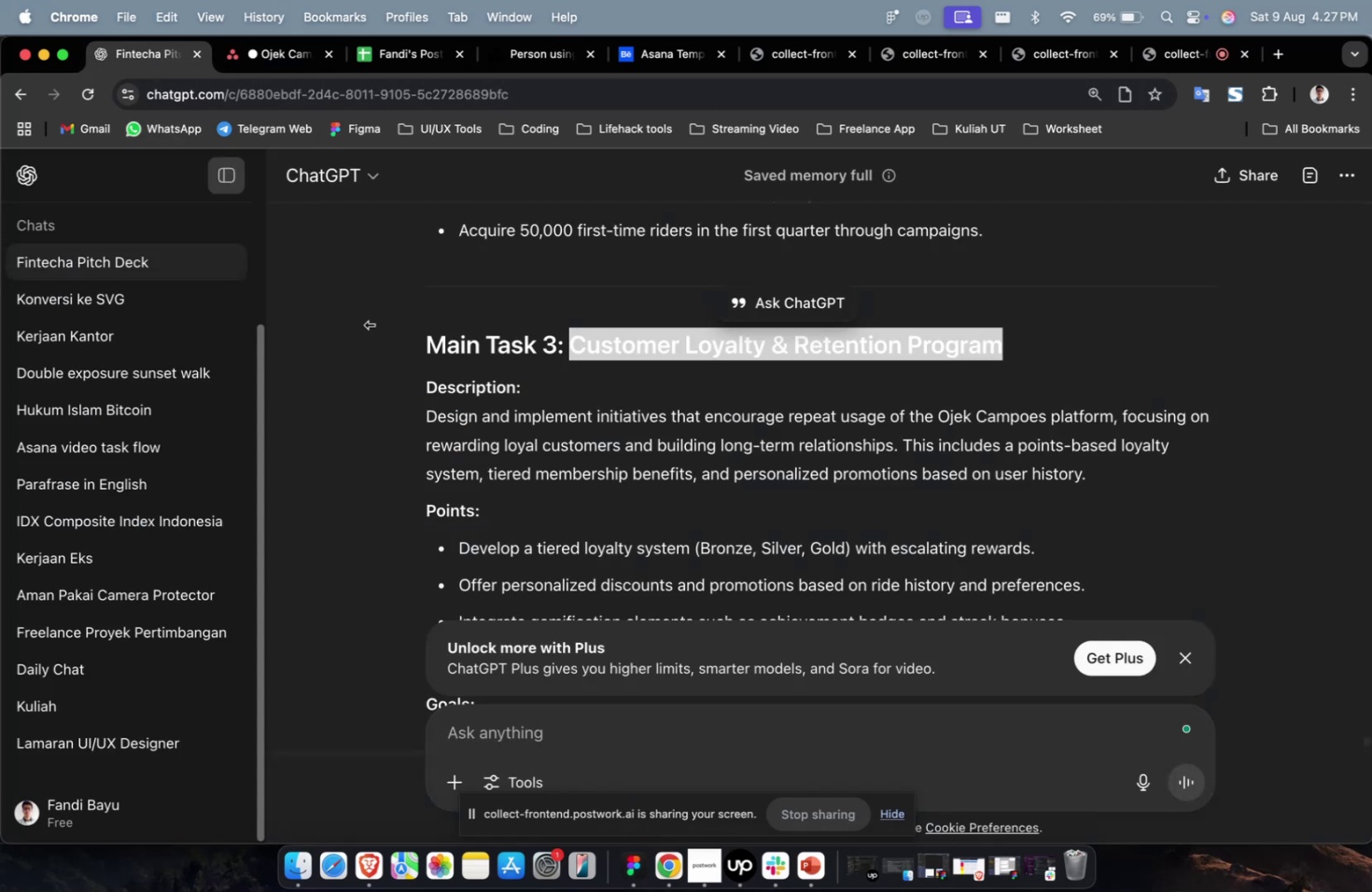 
scroll: coordinate [579, 498], scroll_direction: up, amount: 21.0
 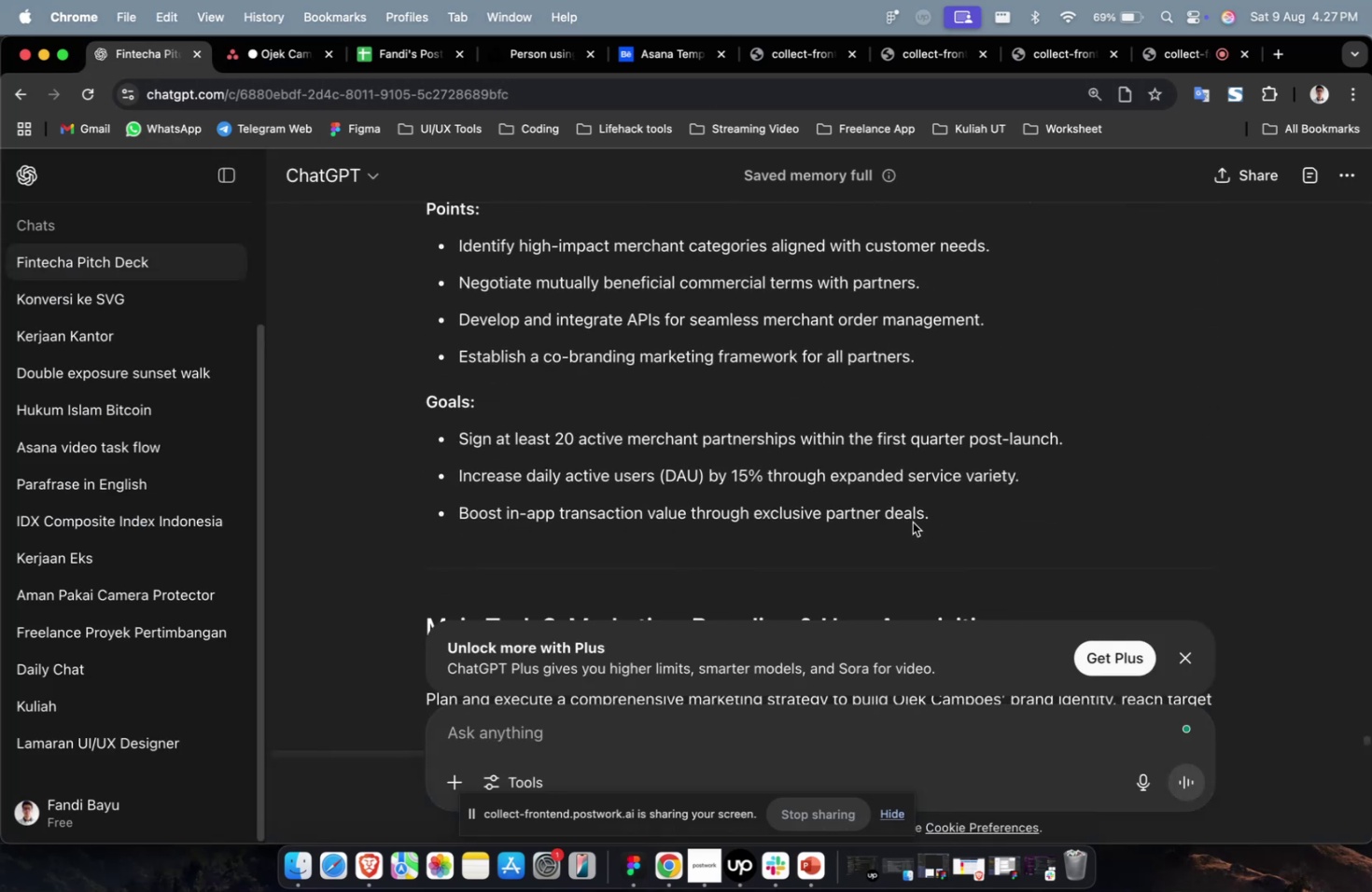 
left_click_drag(start_coordinate=[973, 517], to_coordinate=[426, 341])
 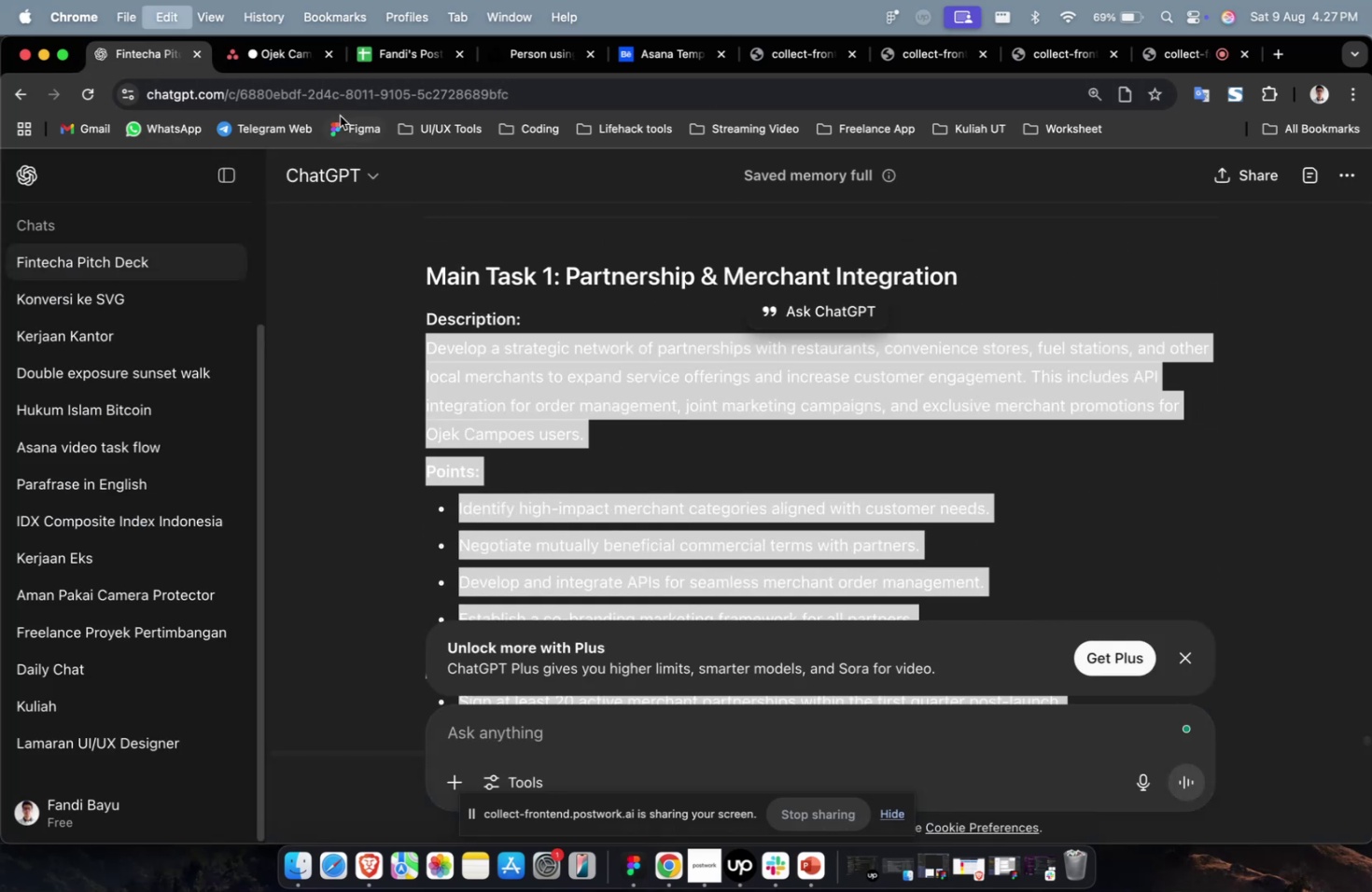 
scroll: coordinate [534, 477], scroll_direction: up, amount: 8.0
 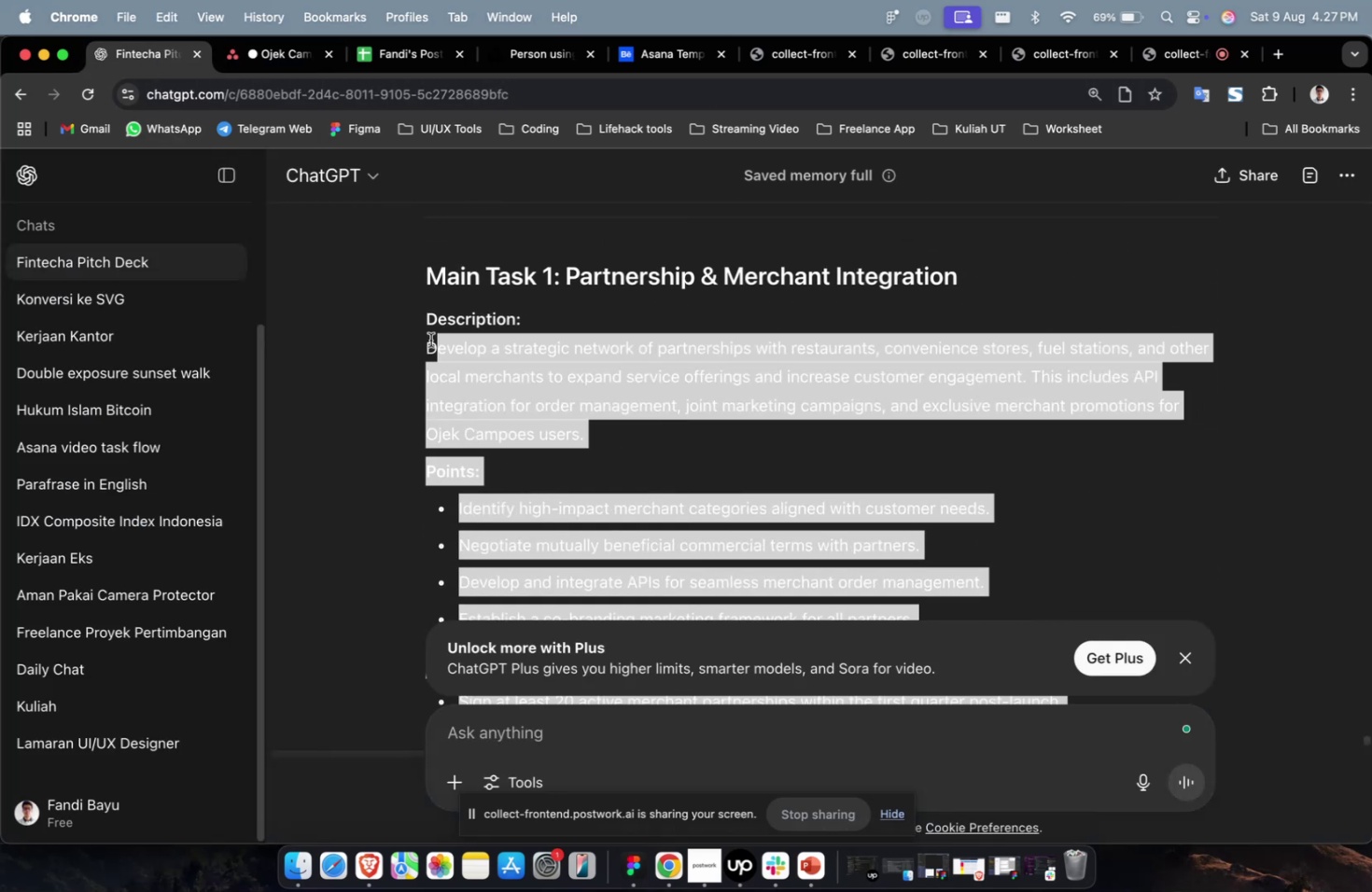 
key(Meta+C)
 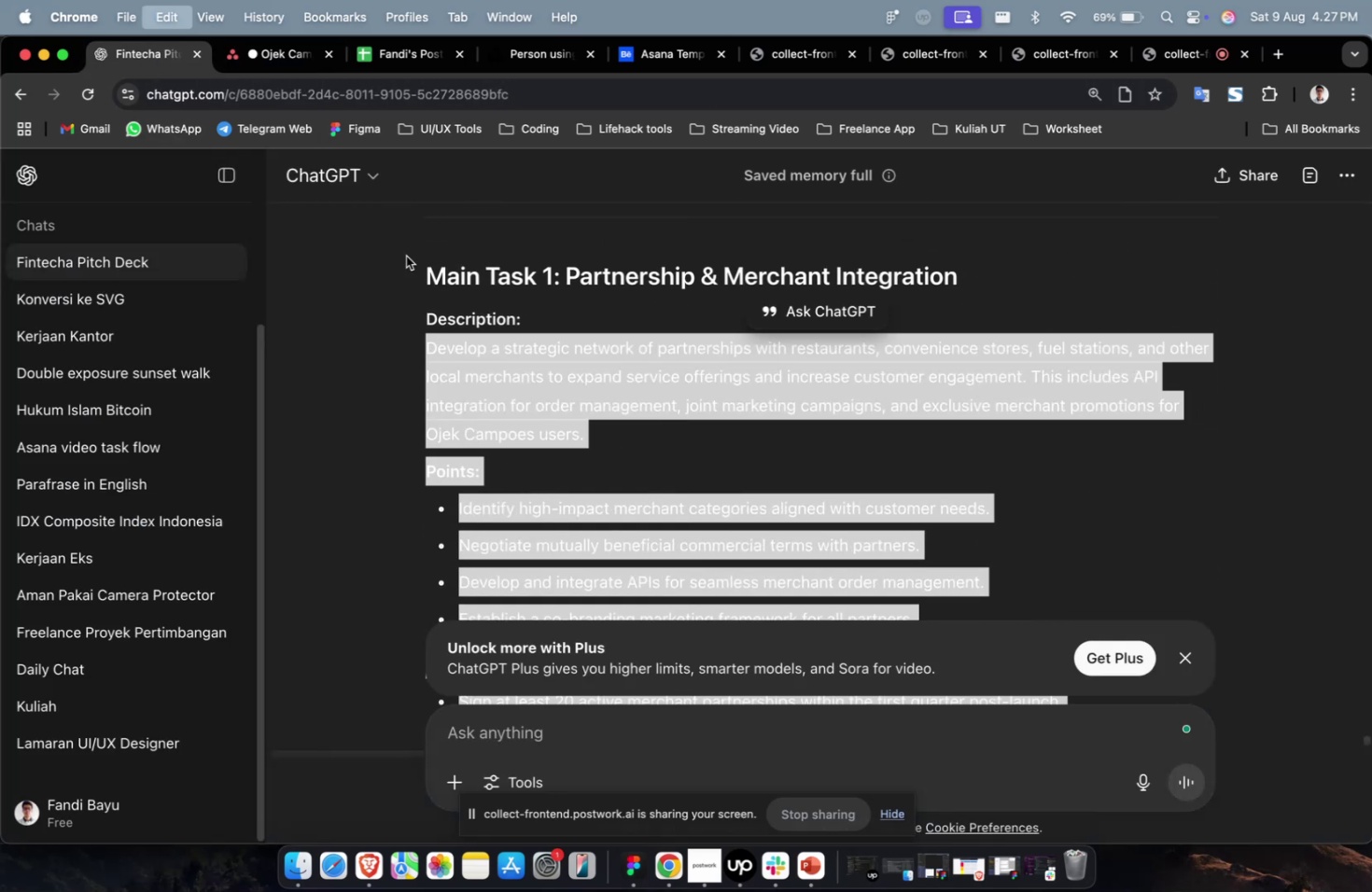 
key(Meta+C)
 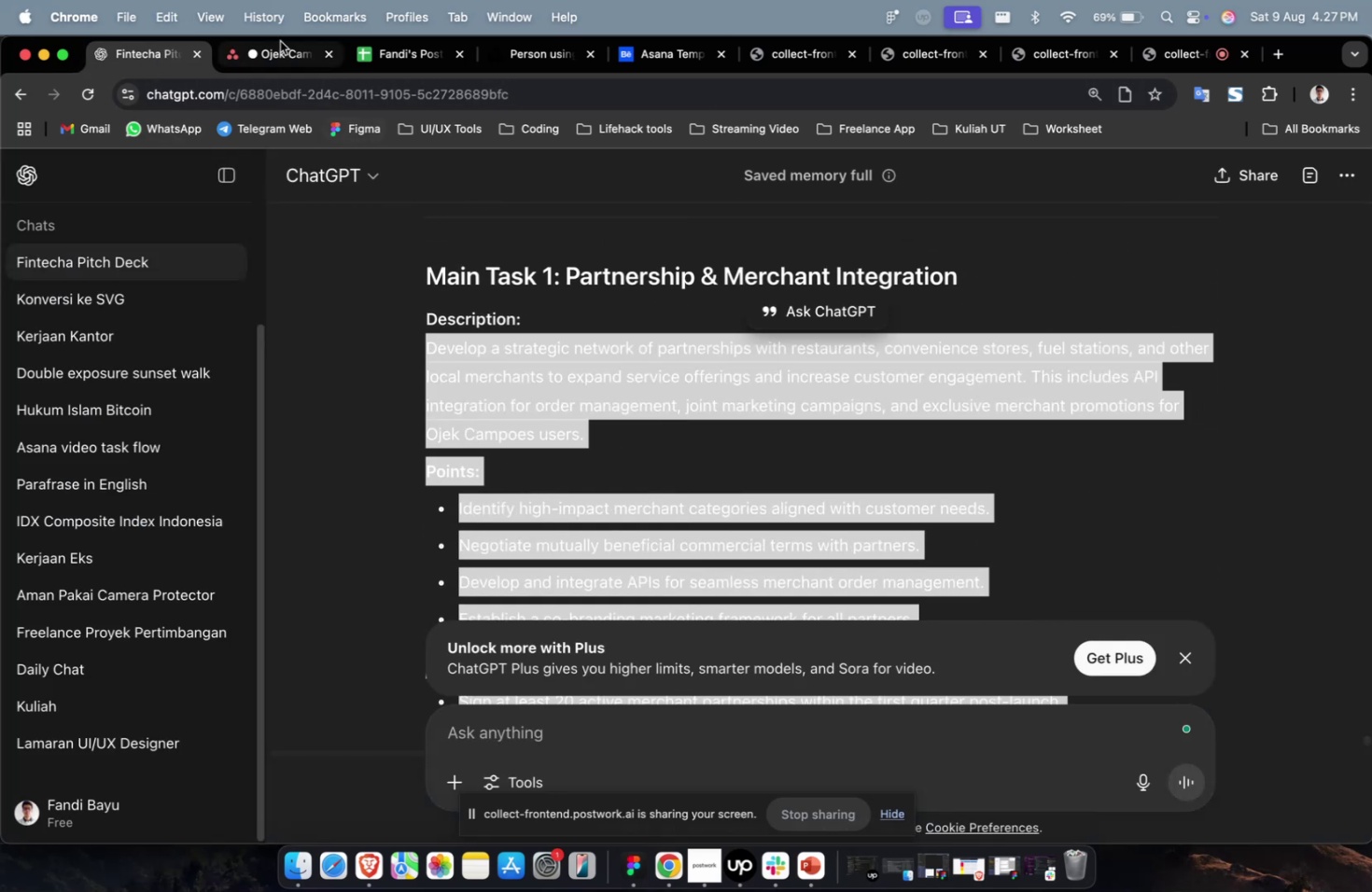 
left_click([280, 41])
 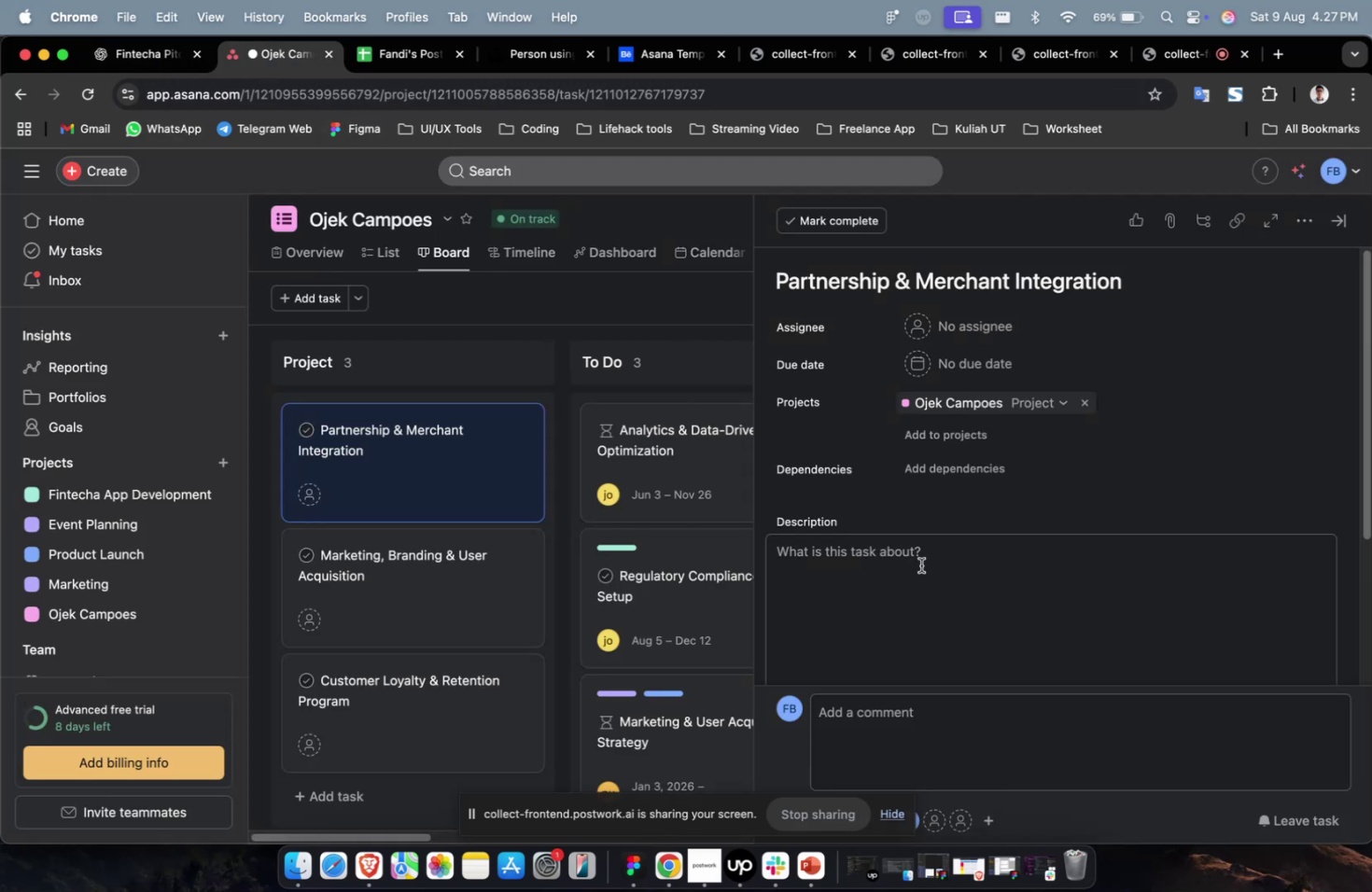 
double_click([910, 581])
 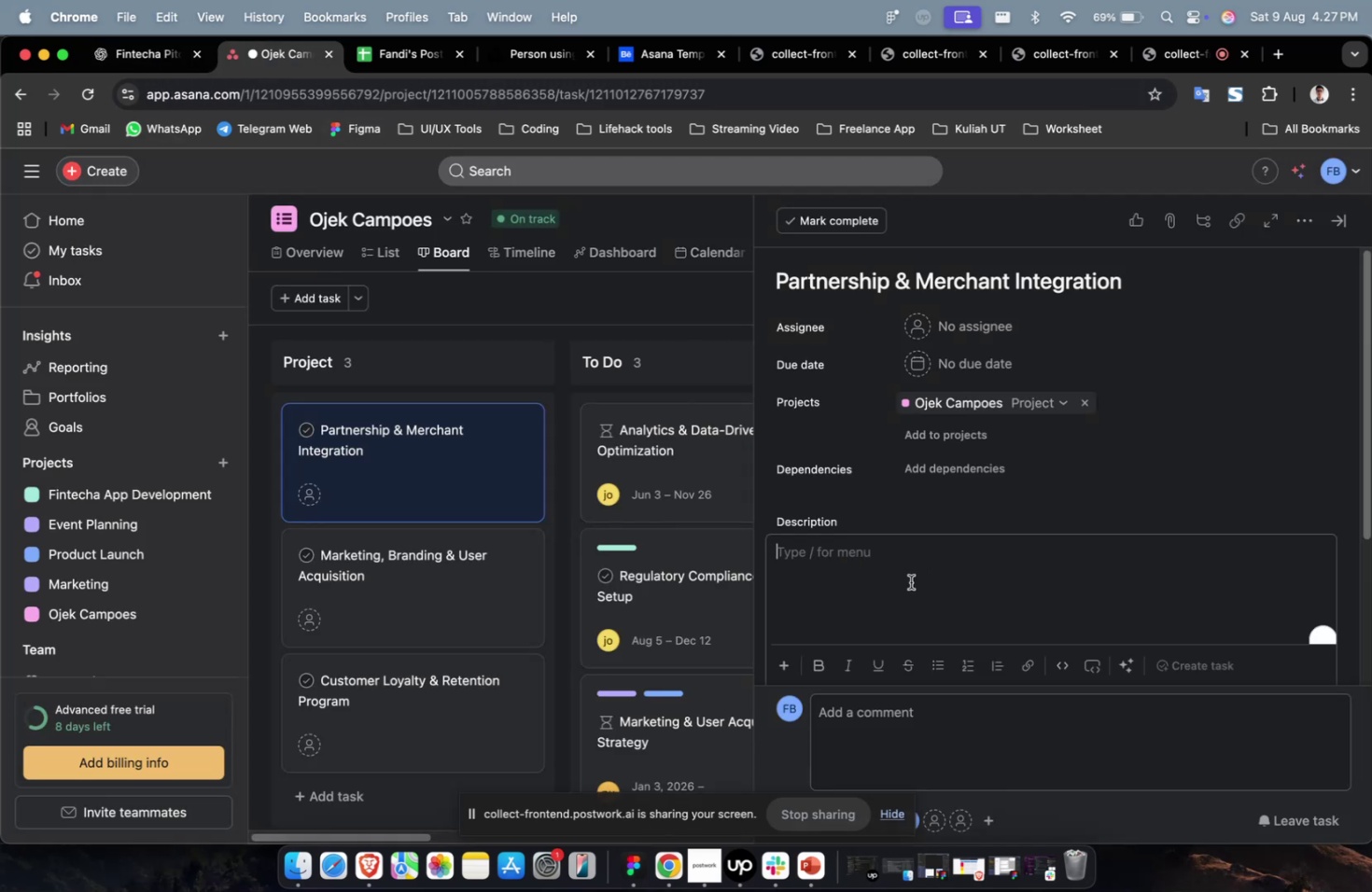 
key(Meta+CommandLeft)
 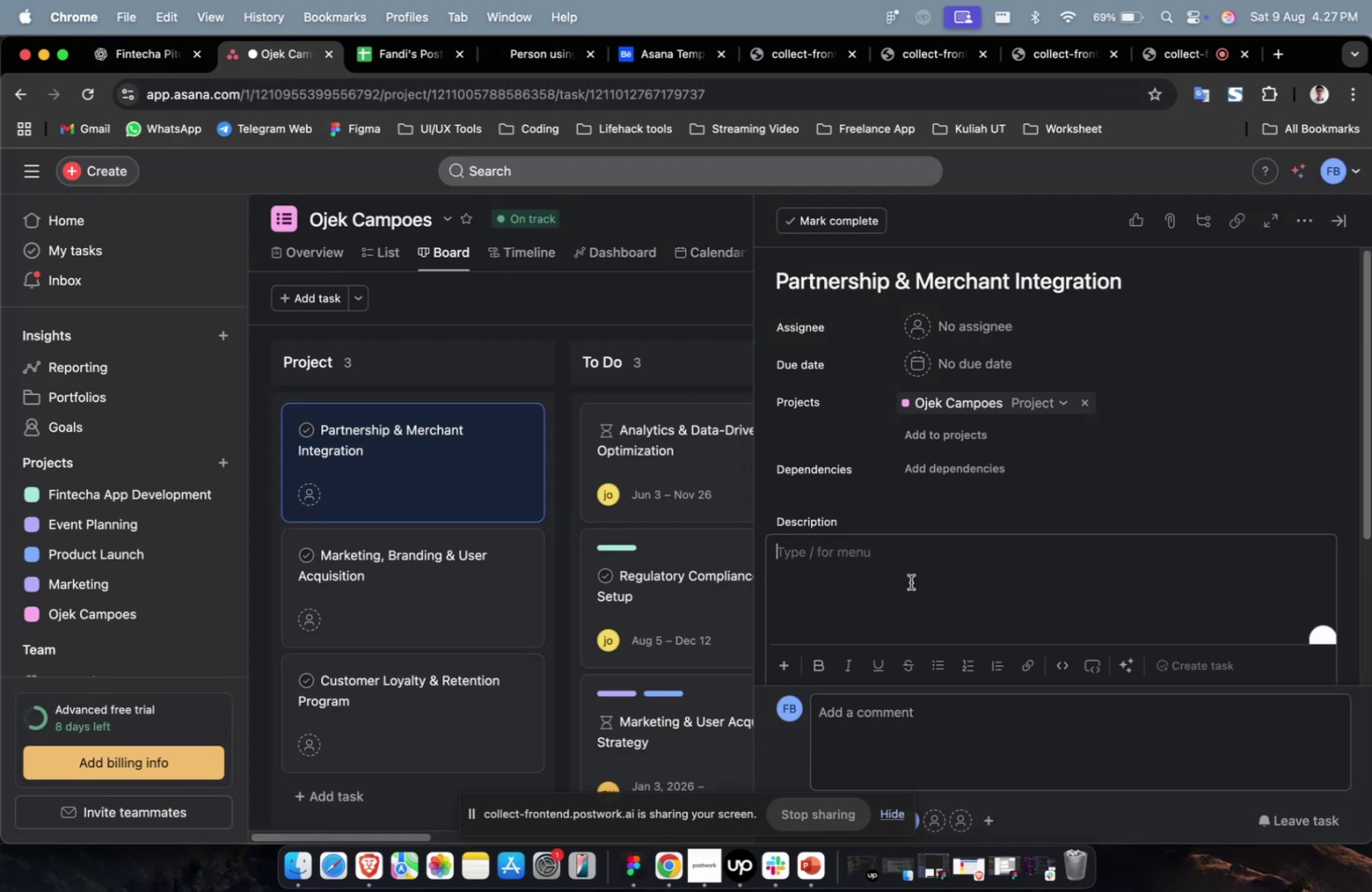 
key(Meta+V)
 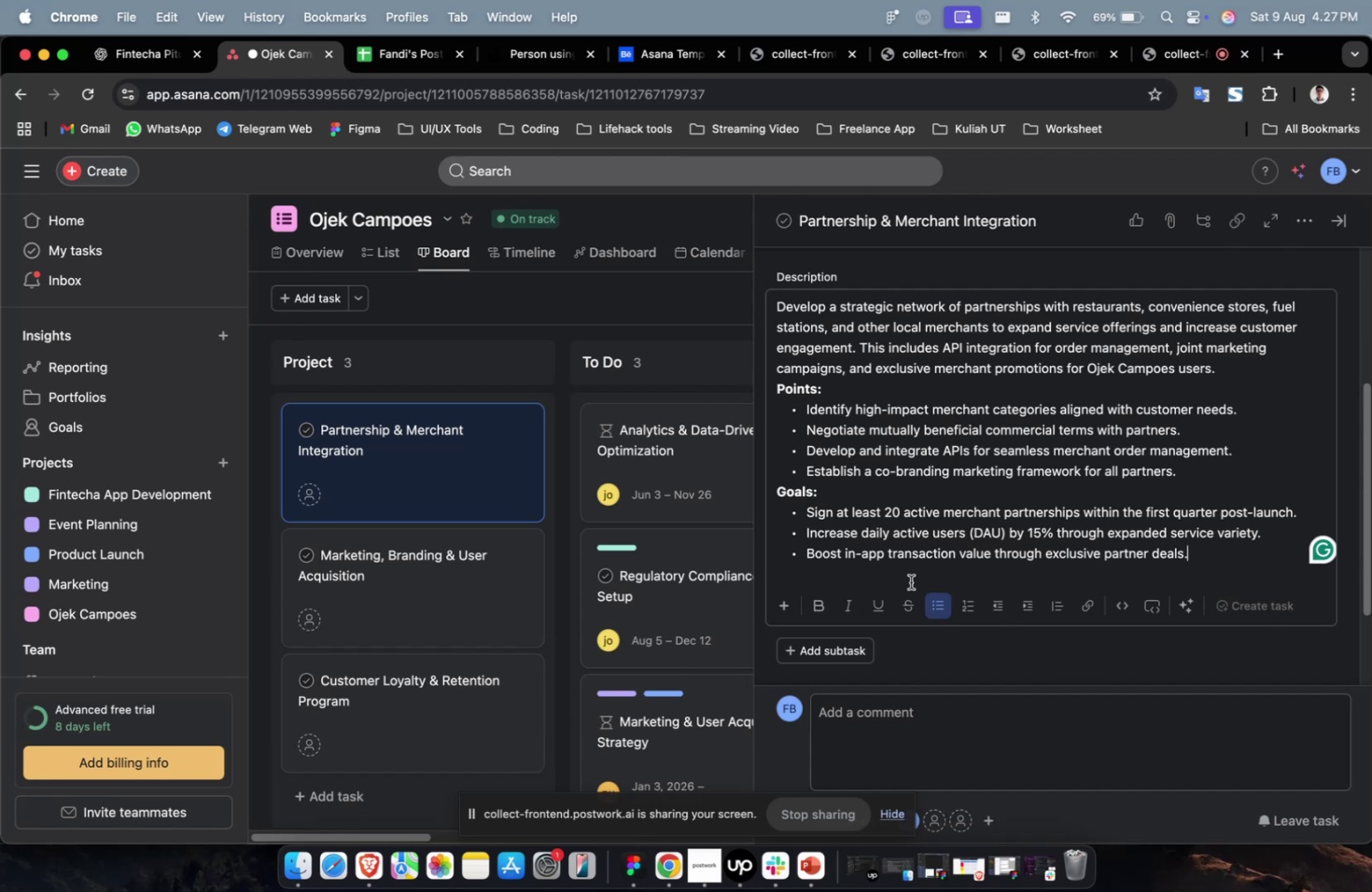 
scroll: coordinate [910, 581], scroll_direction: up, amount: 15.0
 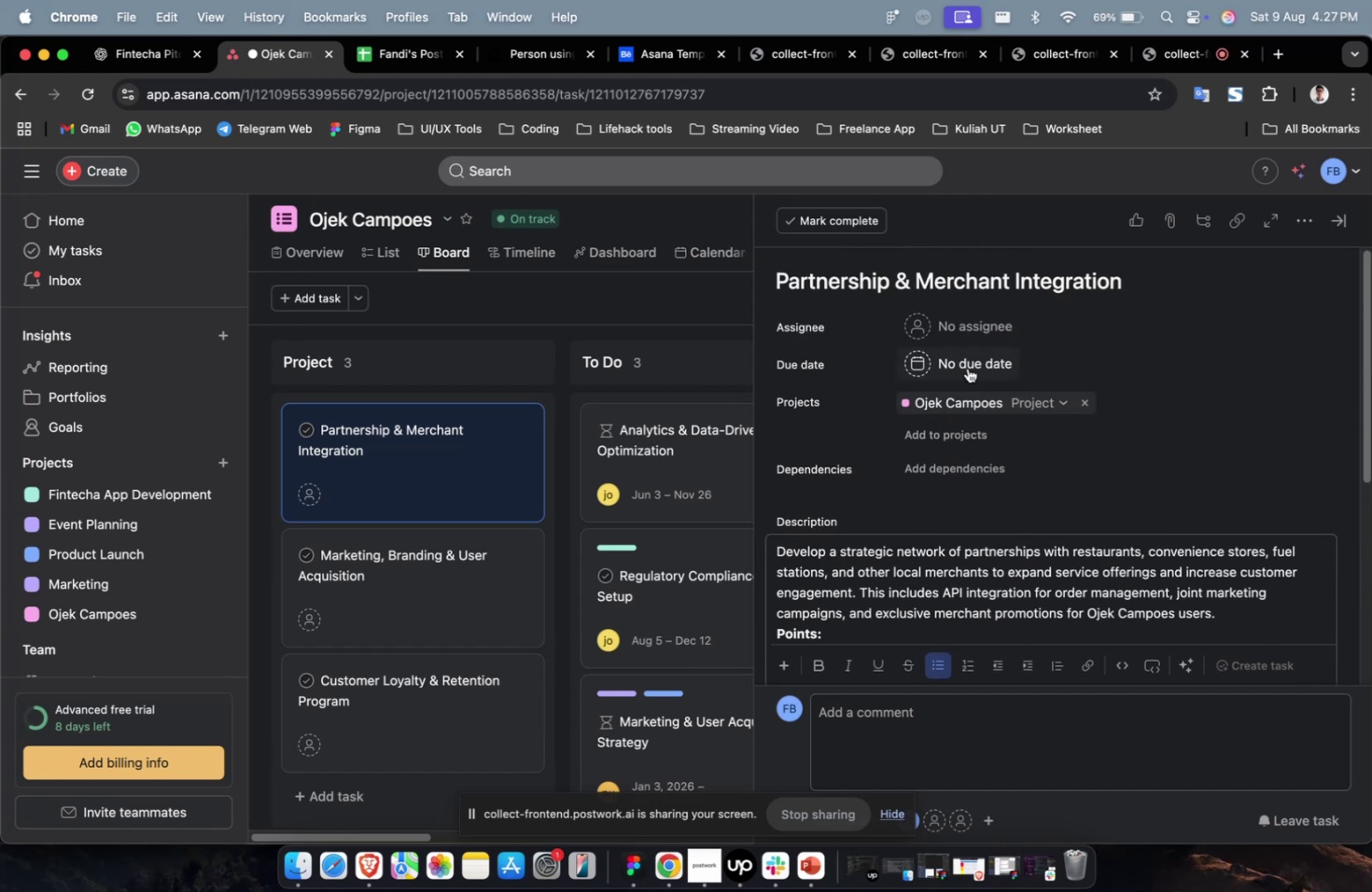 
left_click([968, 320])
 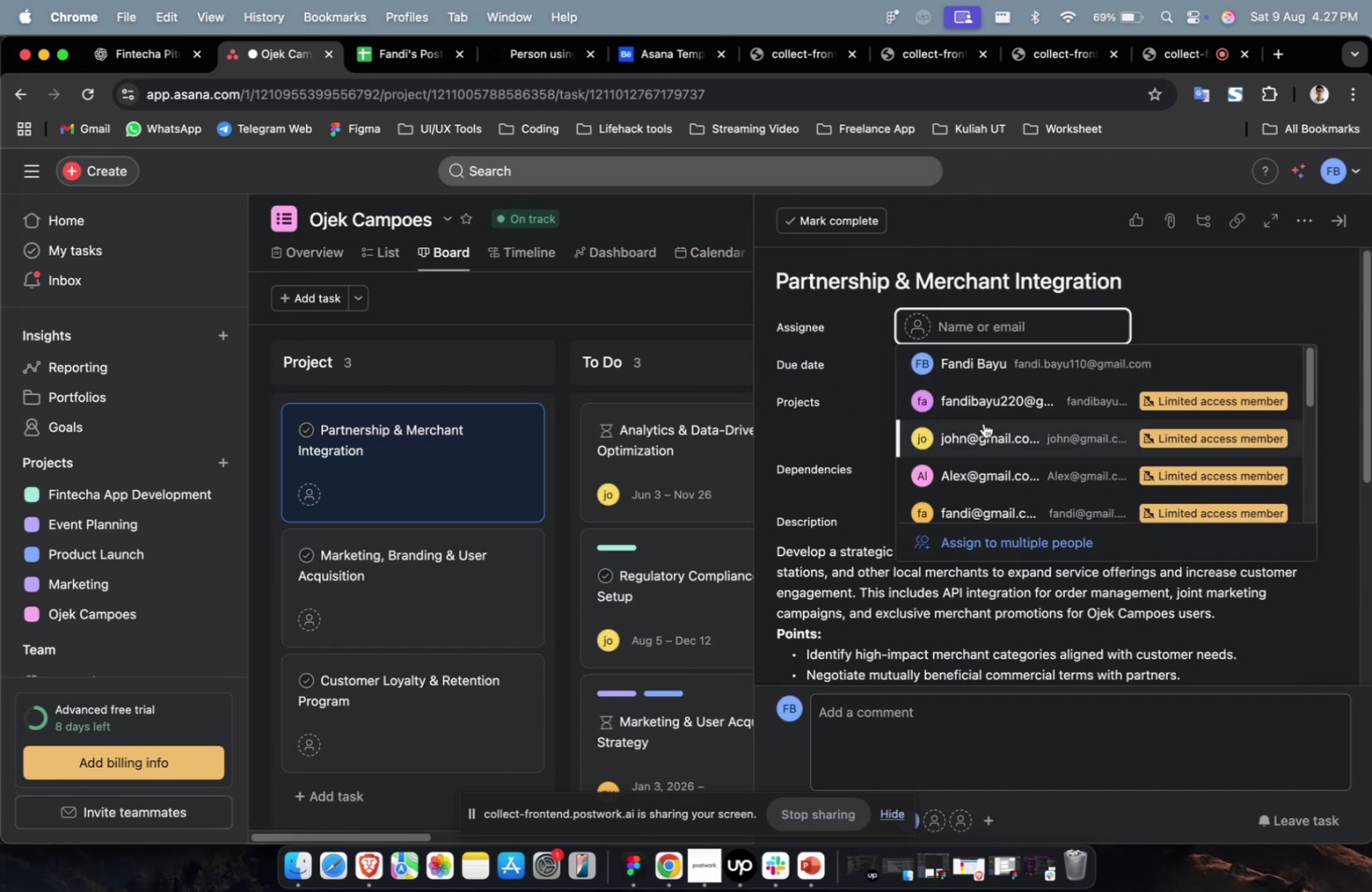 
left_click([984, 429])
 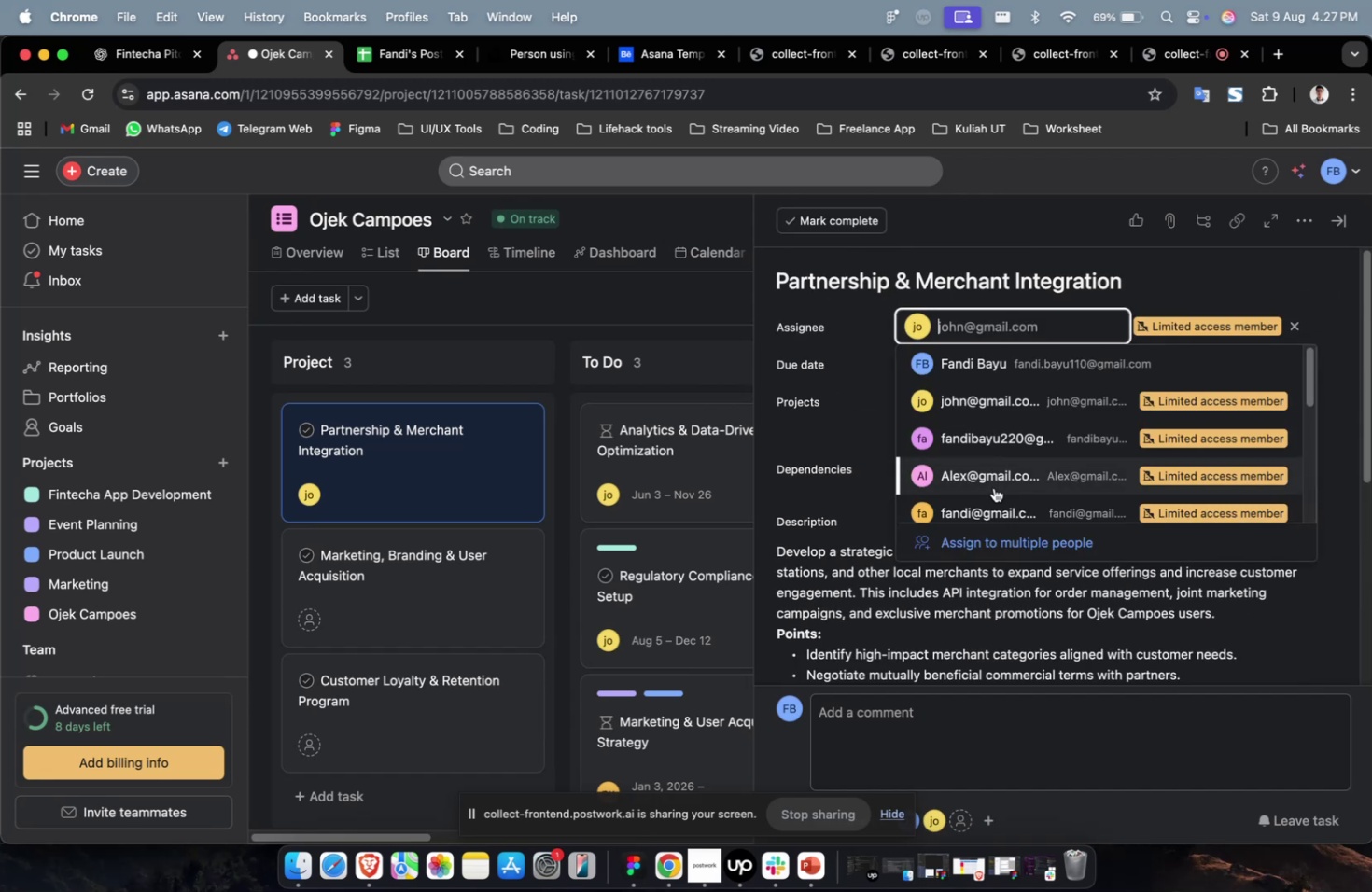 
triple_click([991, 506])
 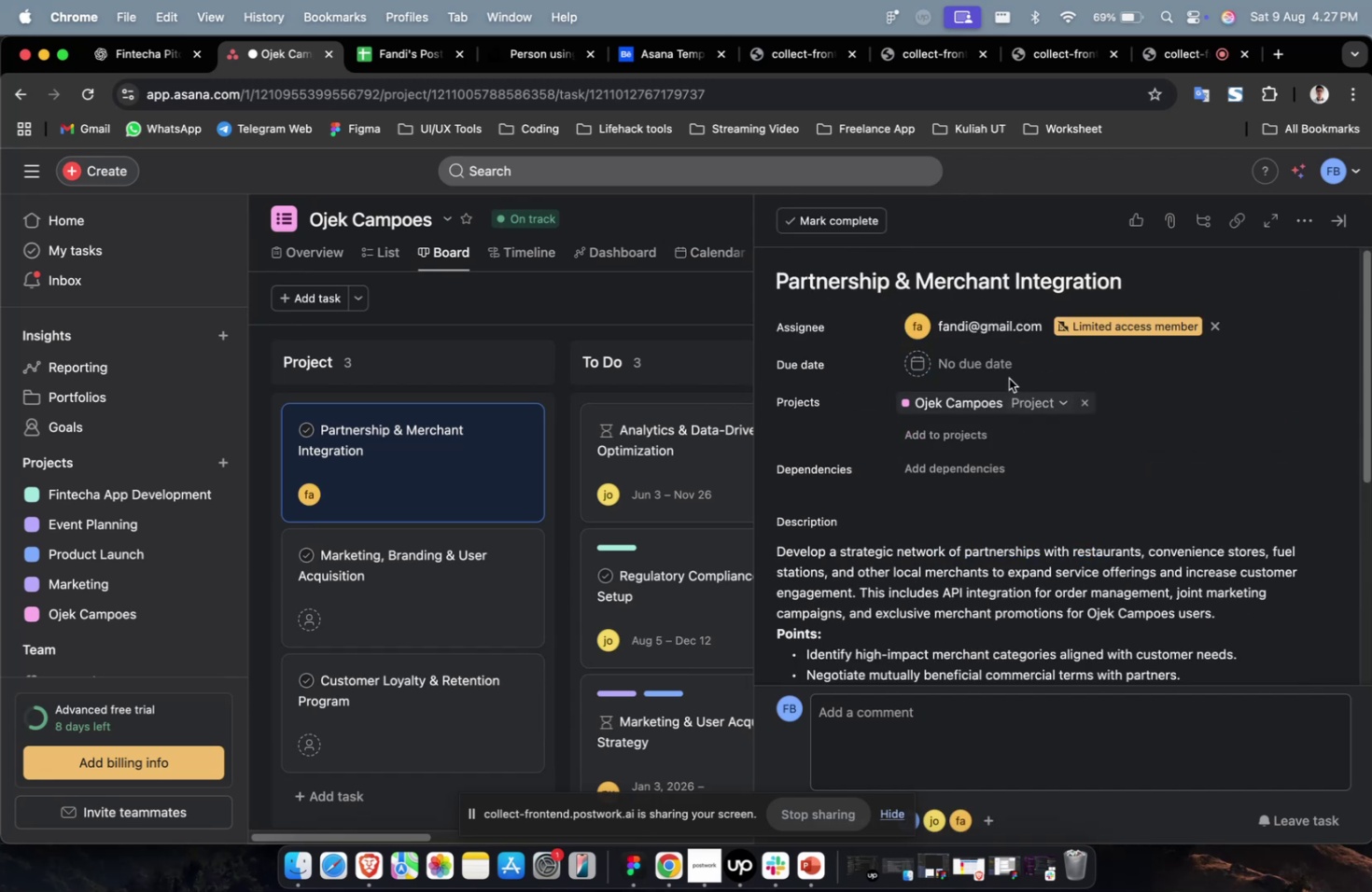 
triple_click([1001, 370])
 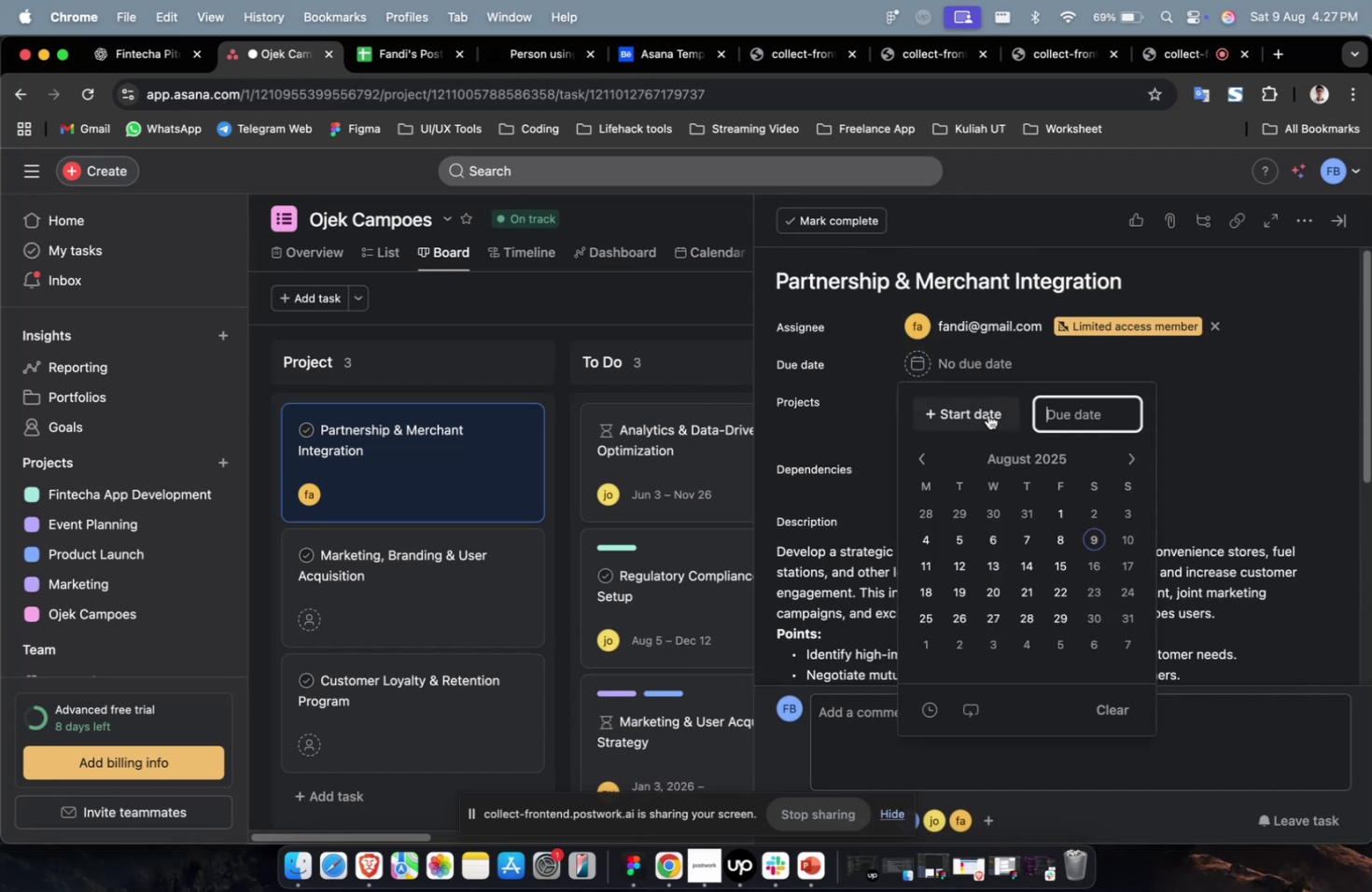 
triple_click([987, 416])
 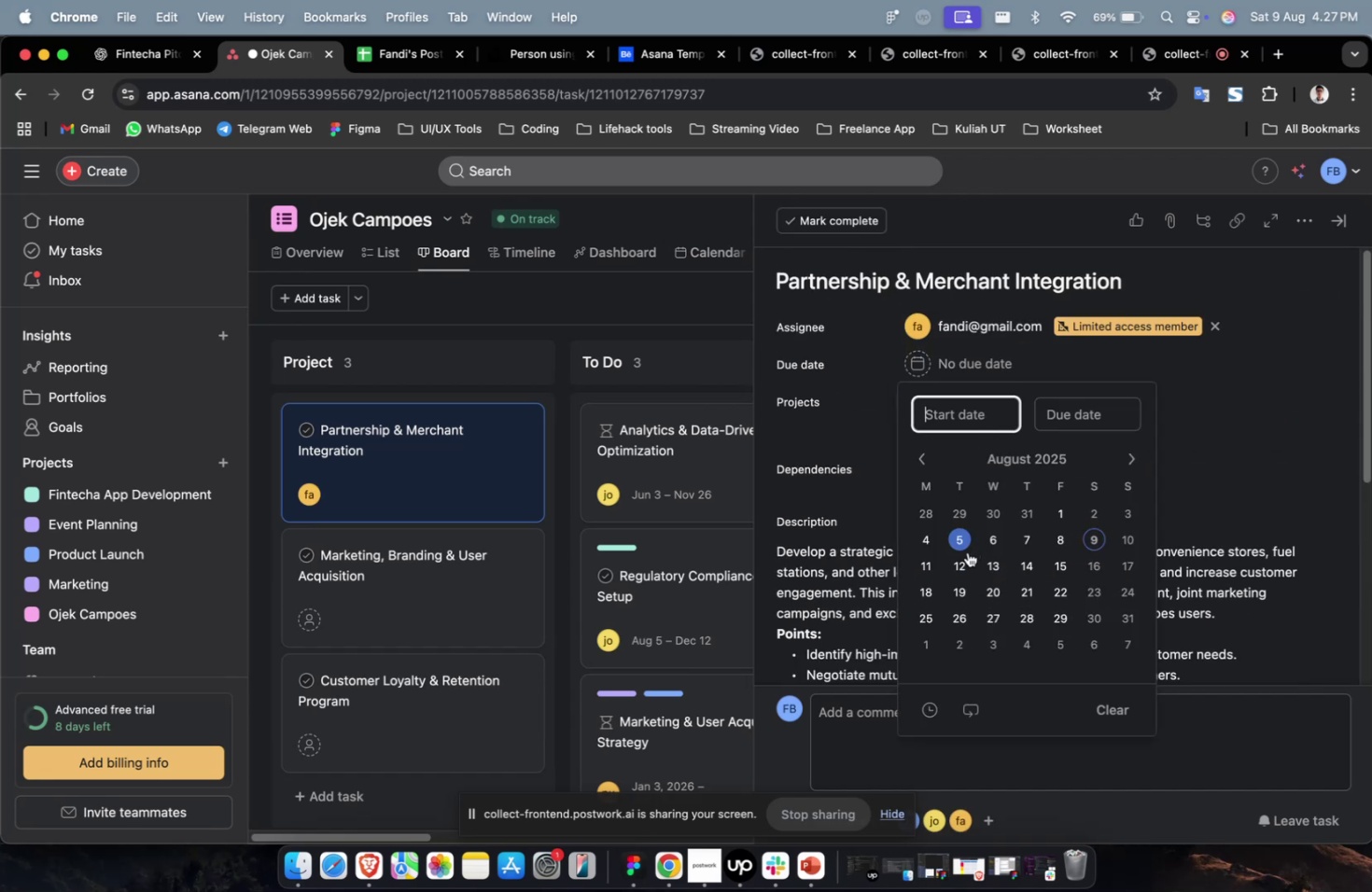 
triple_click([961, 562])
 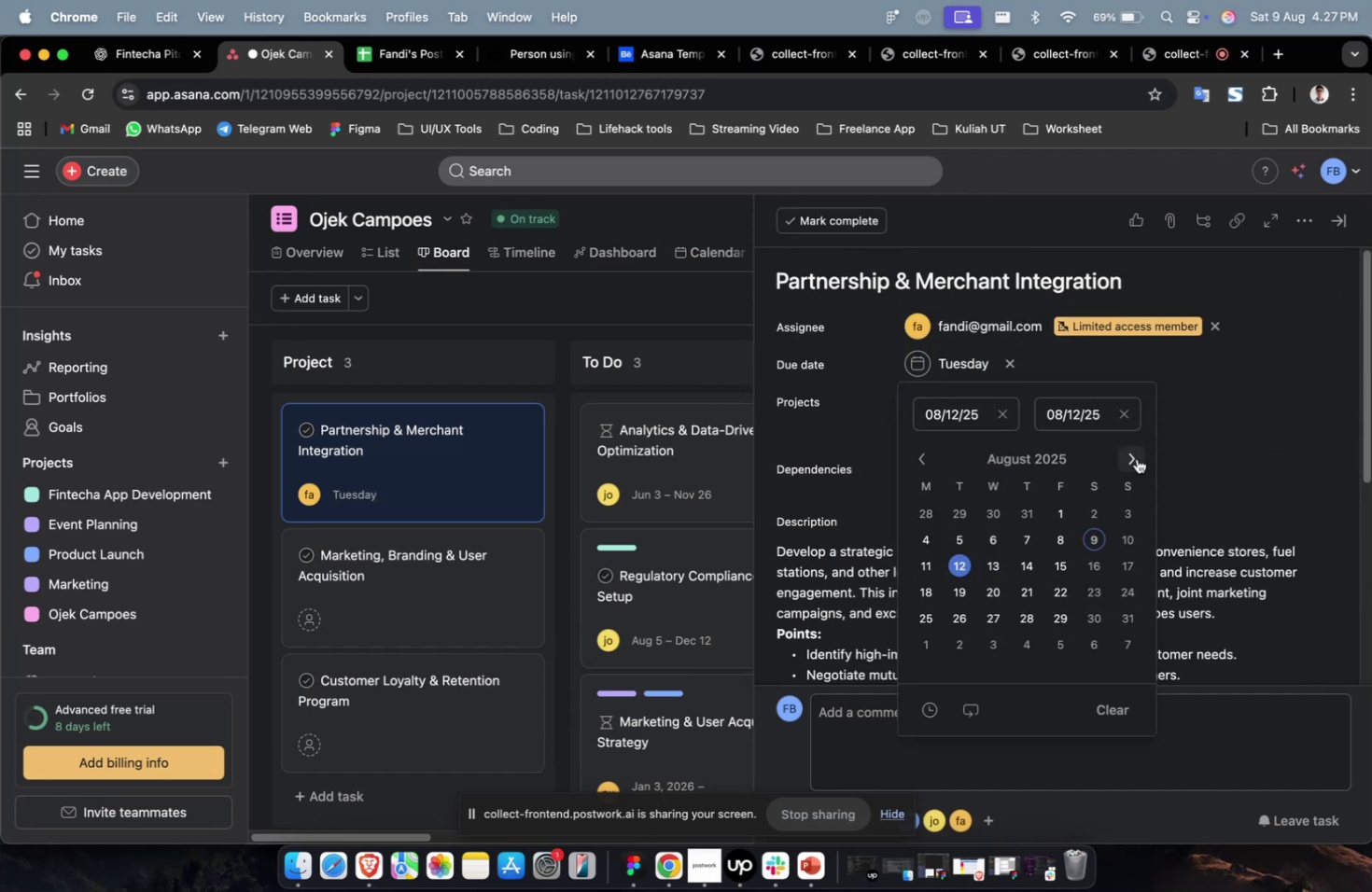 
triple_click([1135, 458])
 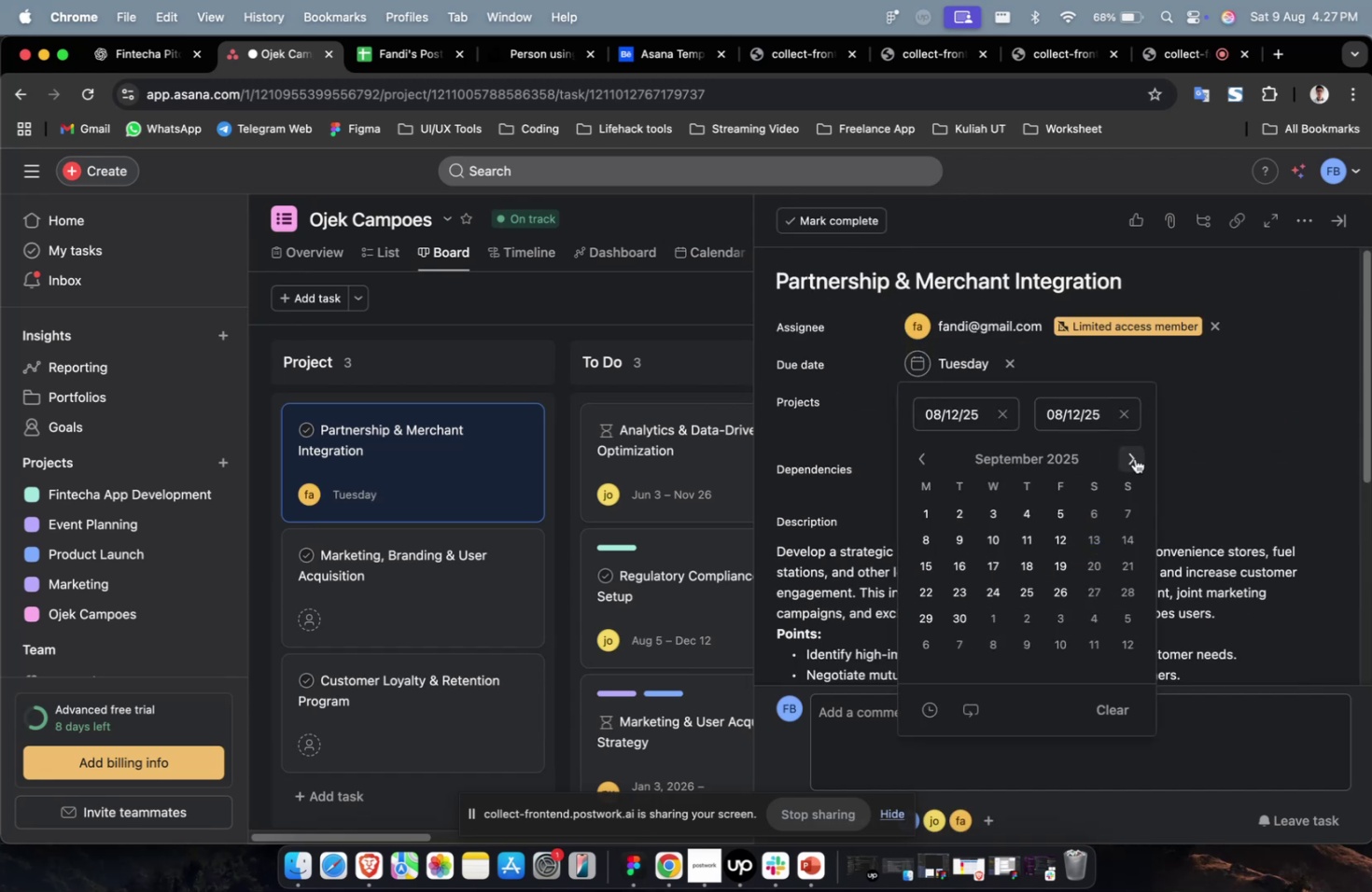 
triple_click([1134, 458])
 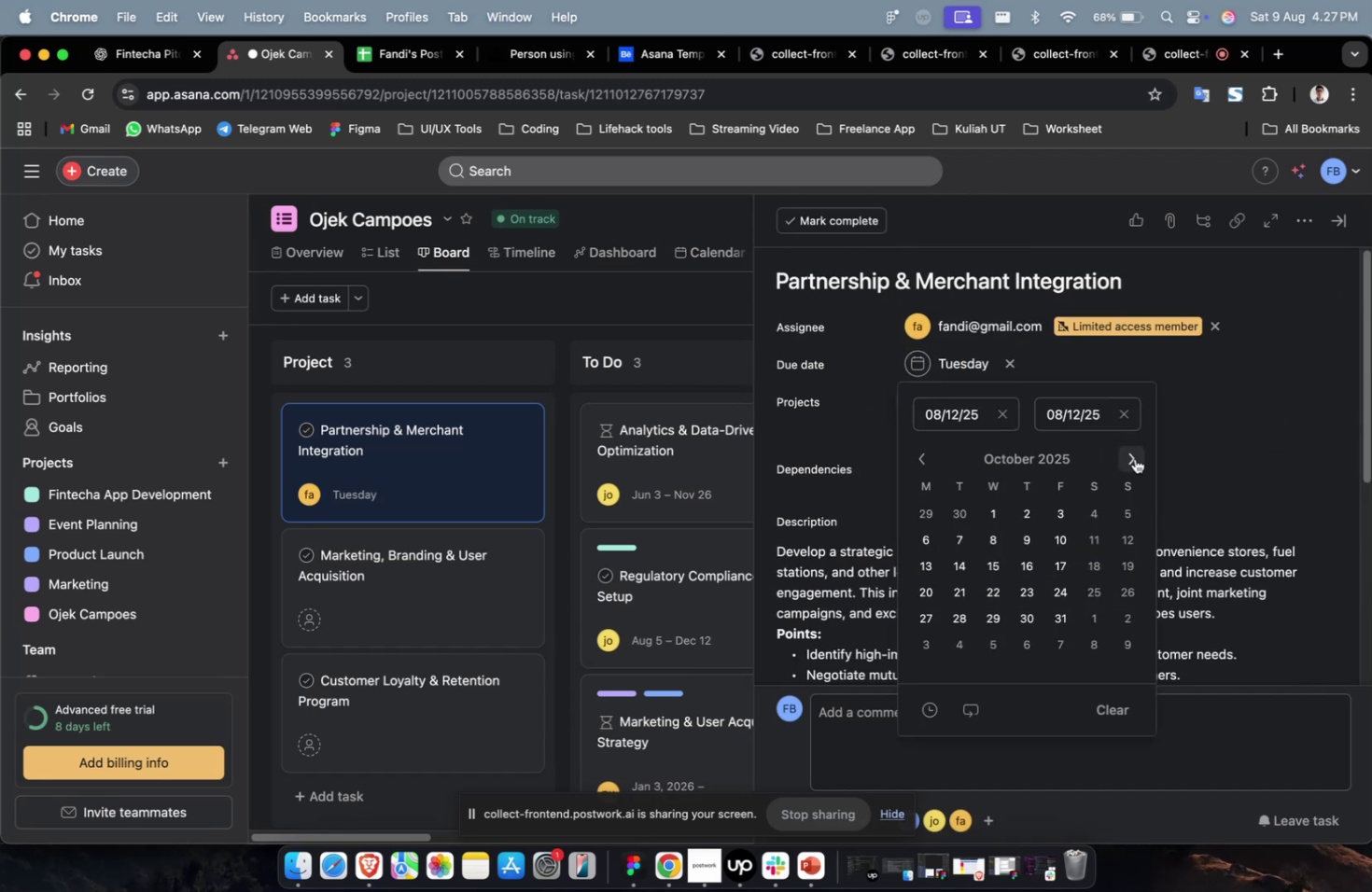 
triple_click([1134, 458])
 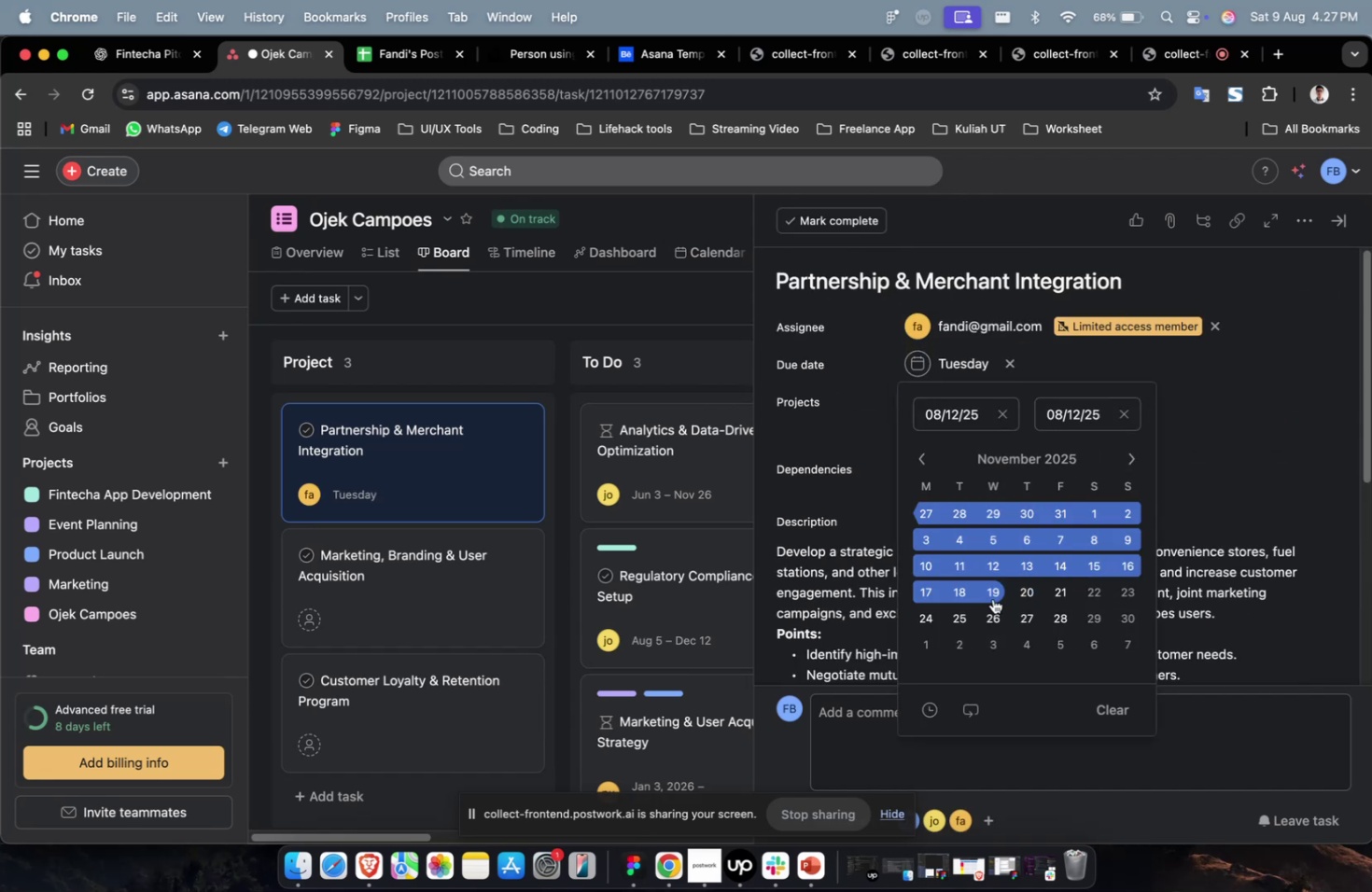 
left_click([991, 594])
 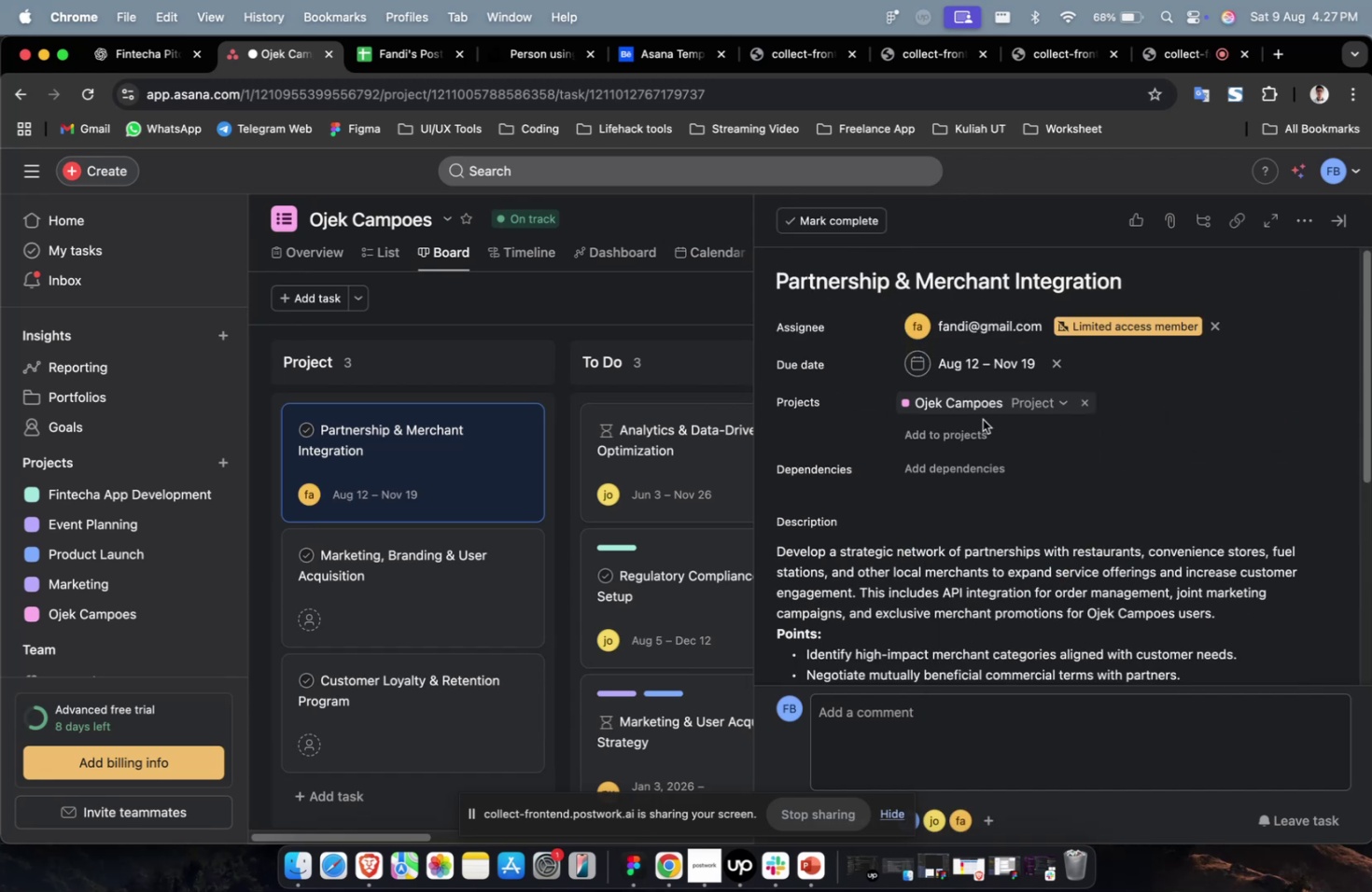 
triple_click([967, 431])
 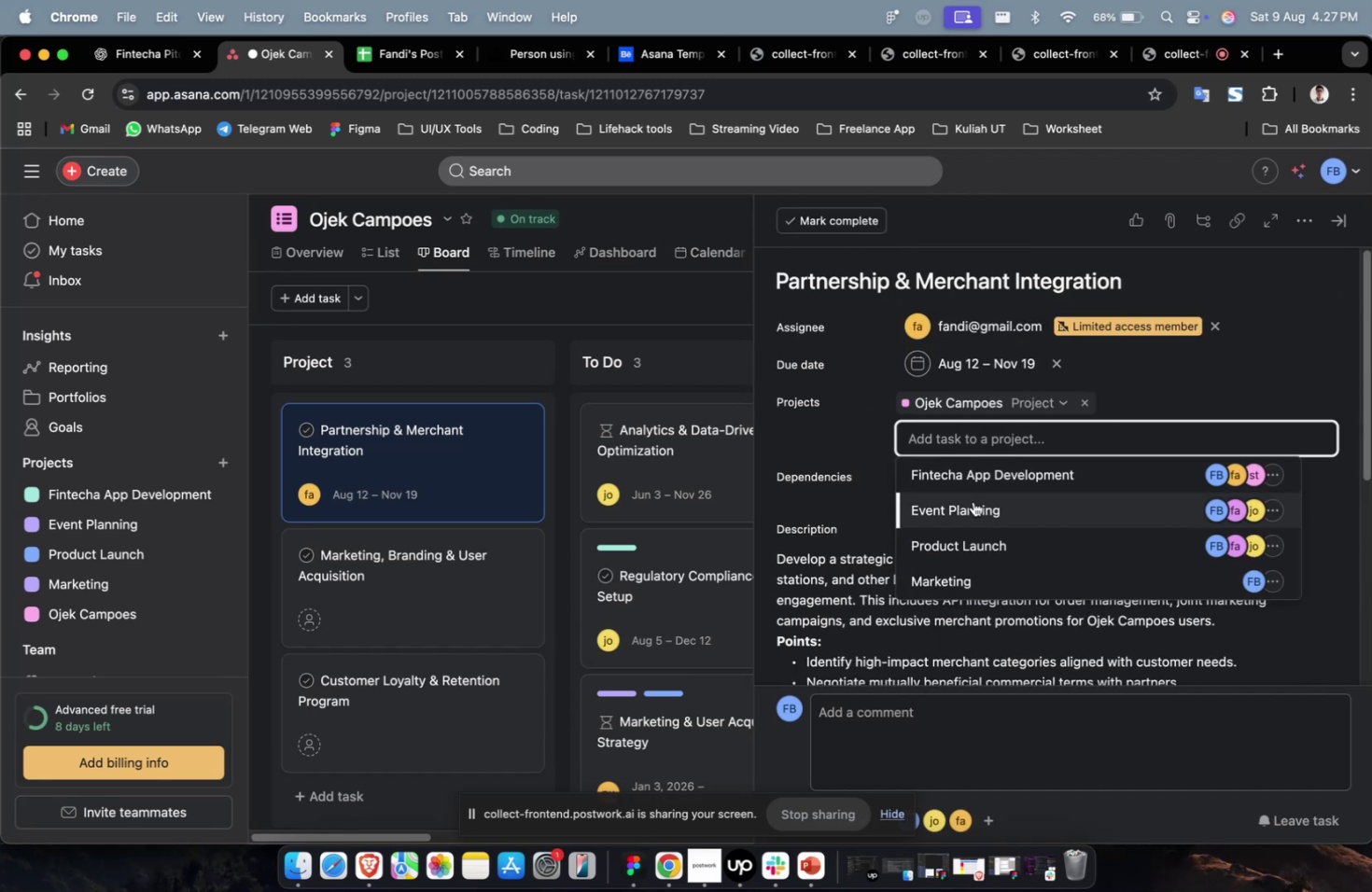 
left_click([985, 482])
 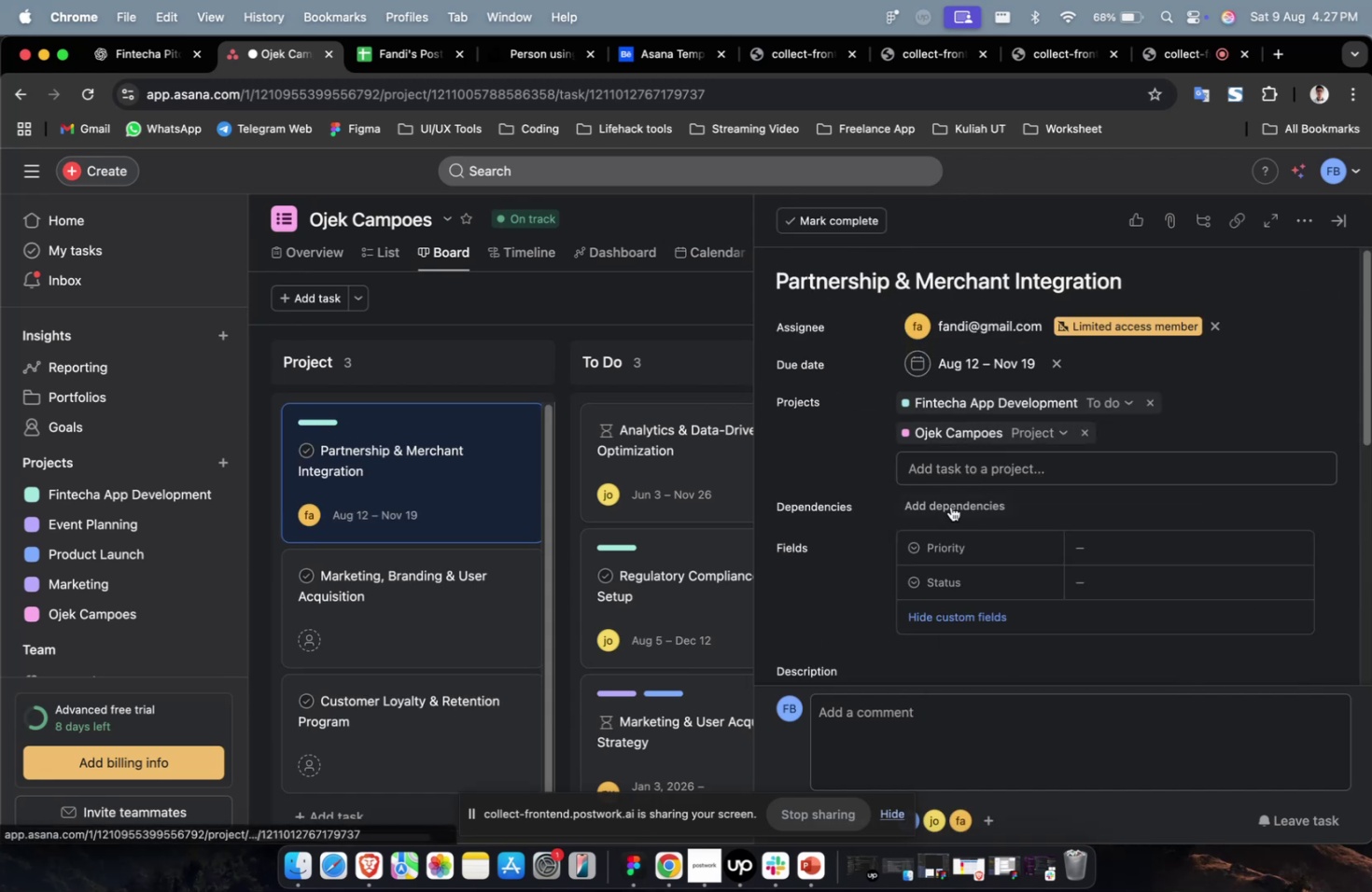 
double_click([952, 509])
 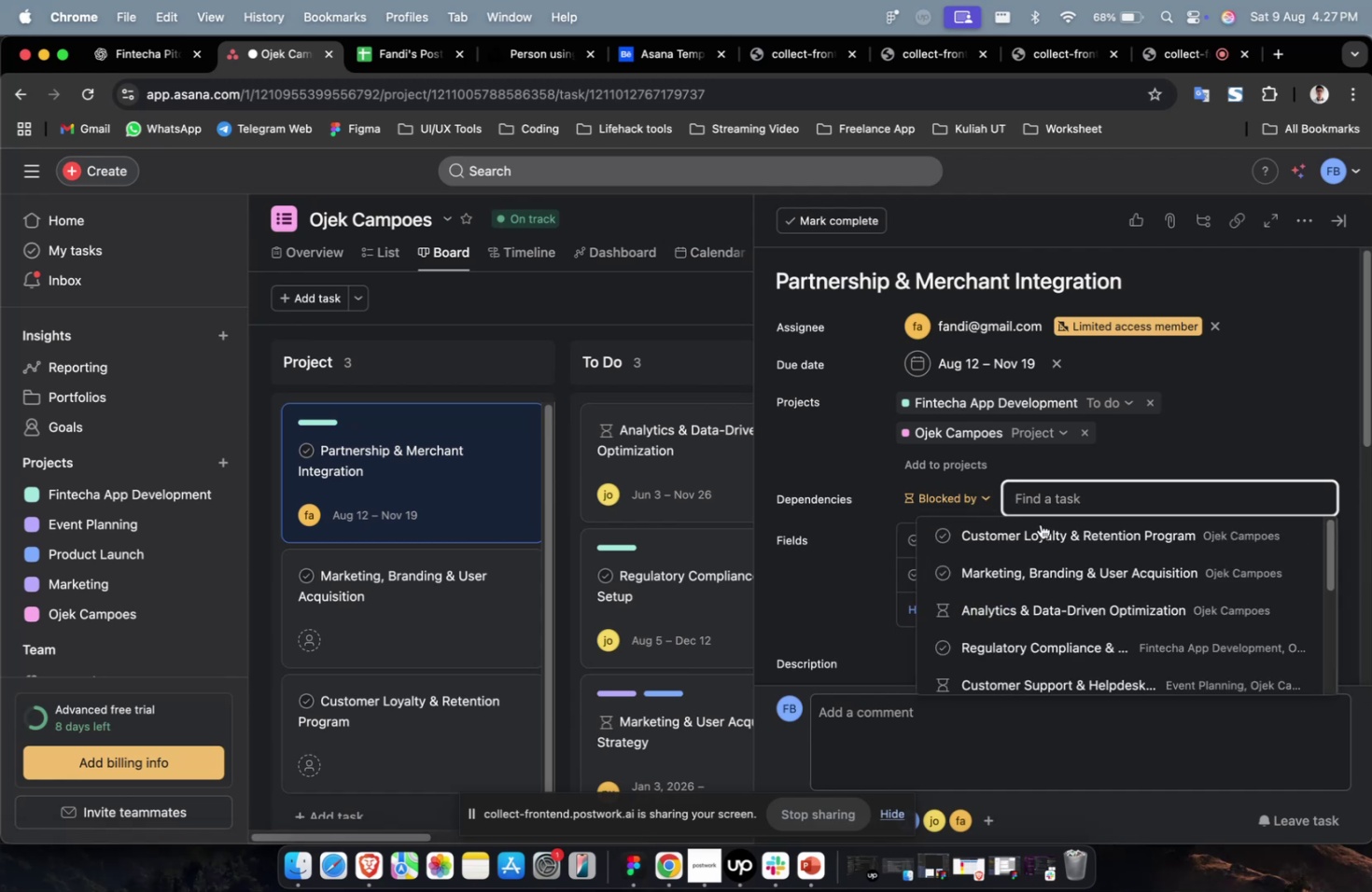 
left_click([1037, 526])
 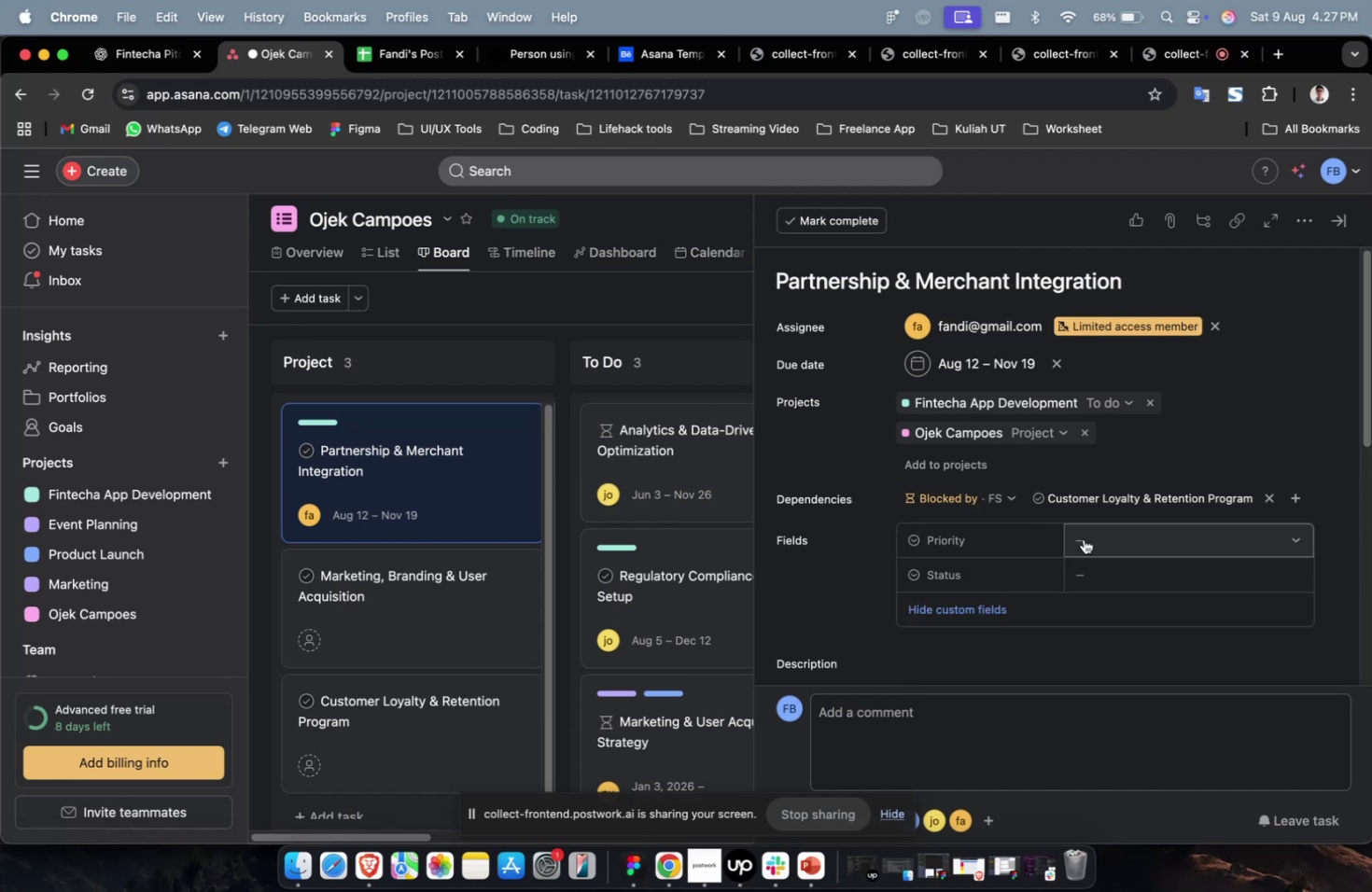 
double_click([1087, 542])
 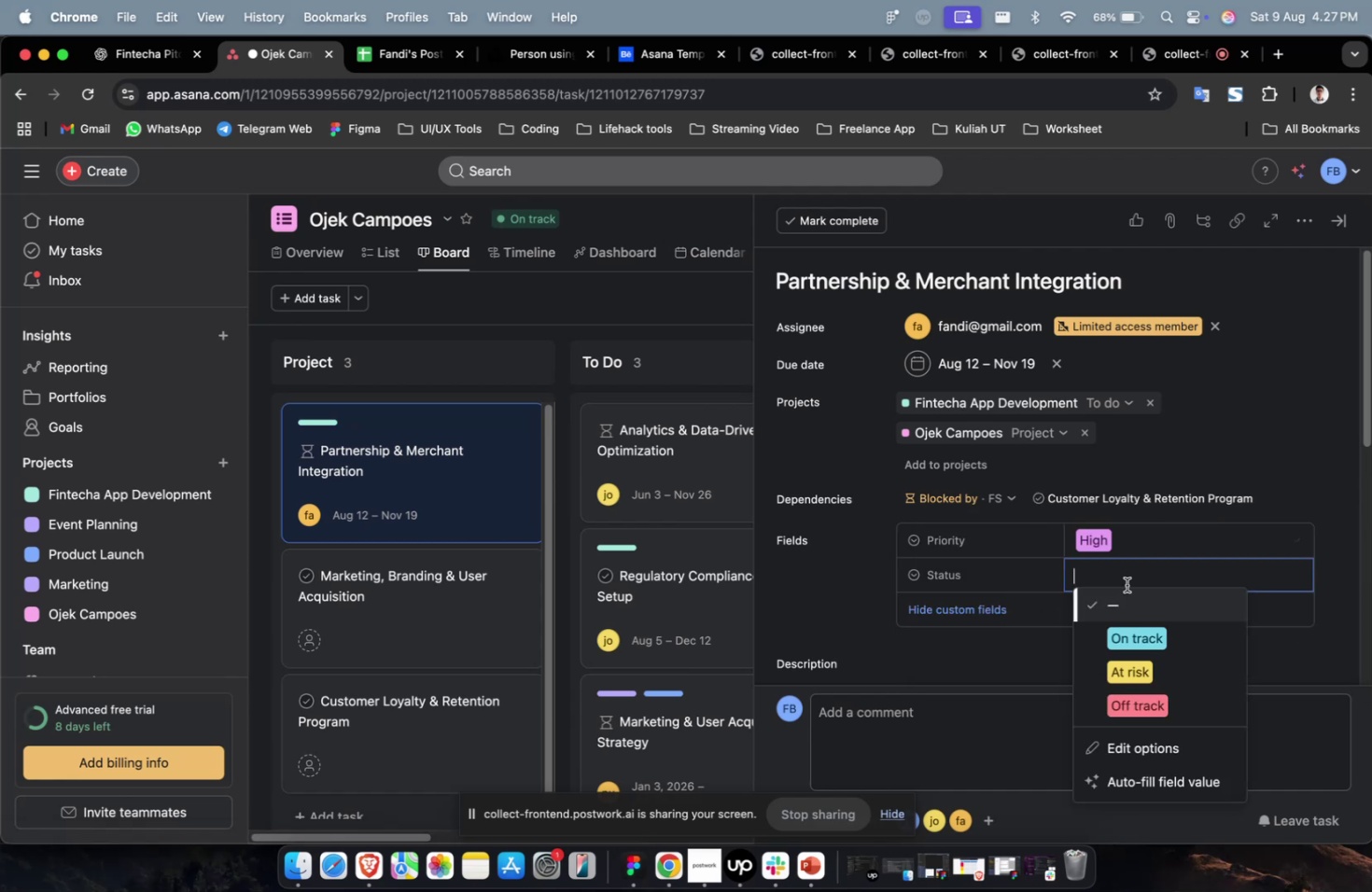 
triple_click([1133, 629])
 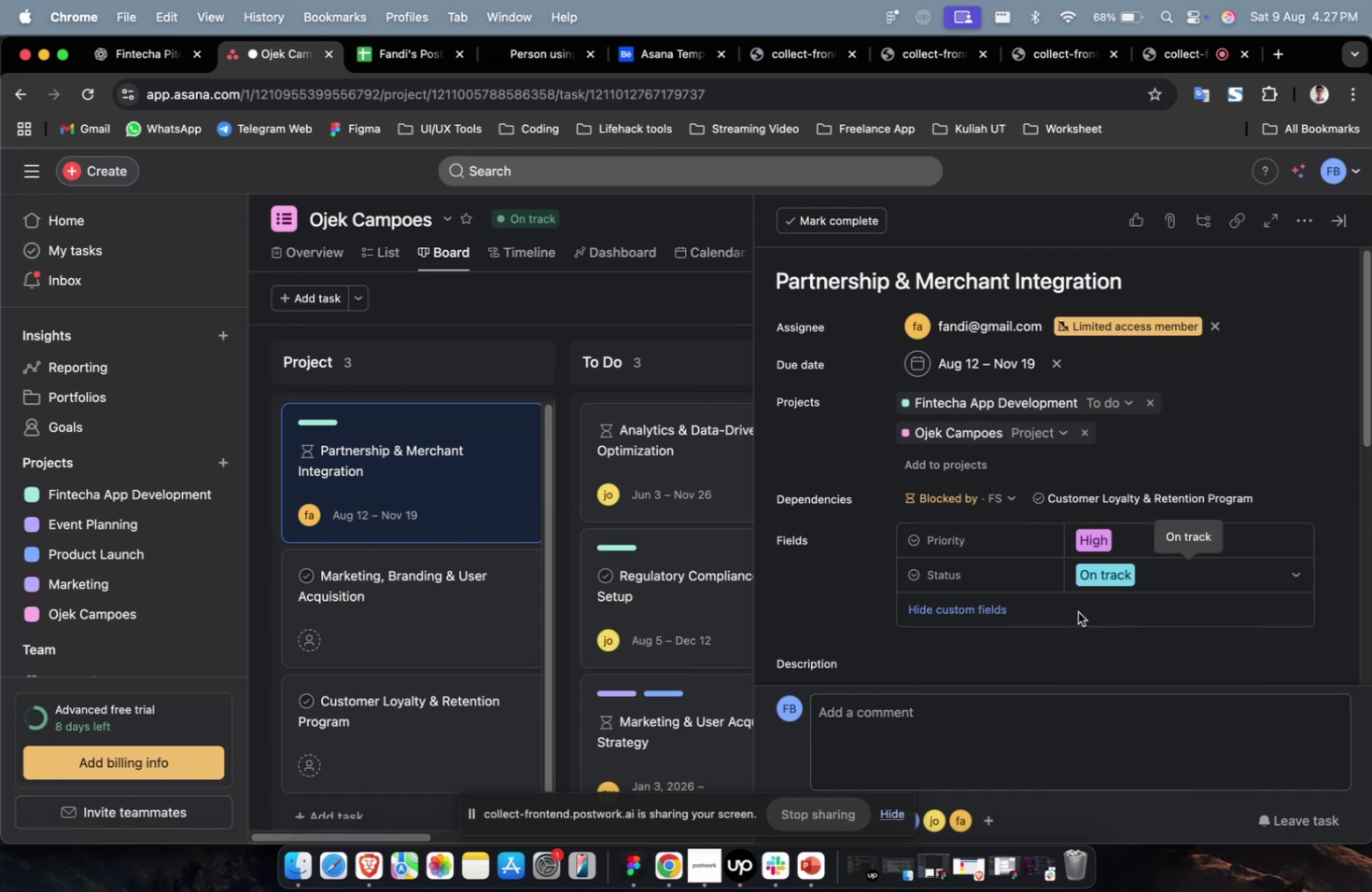 
scroll: coordinate [1082, 620], scroll_direction: down, amount: 13.0
 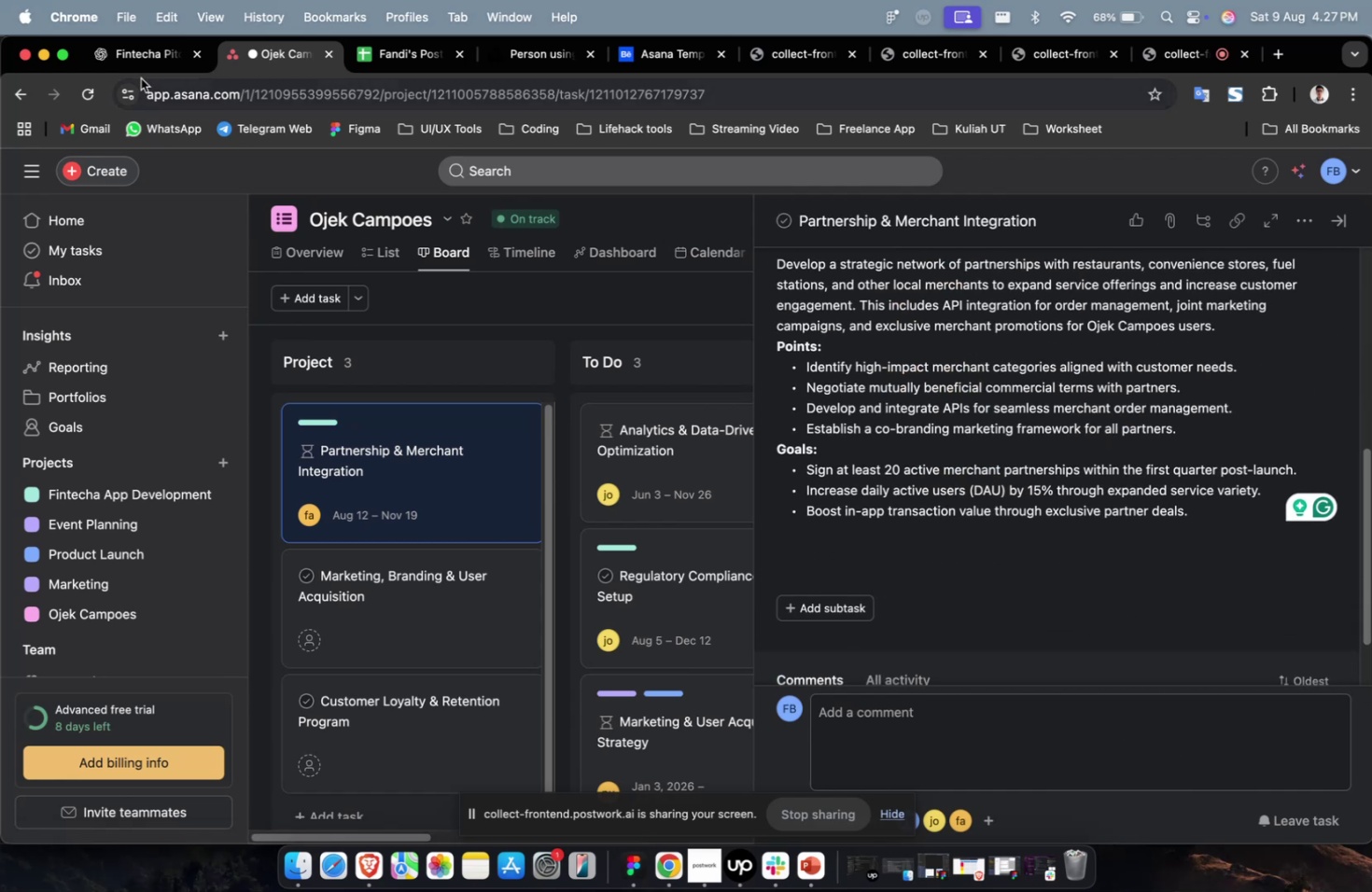 
left_click([143, 71])
 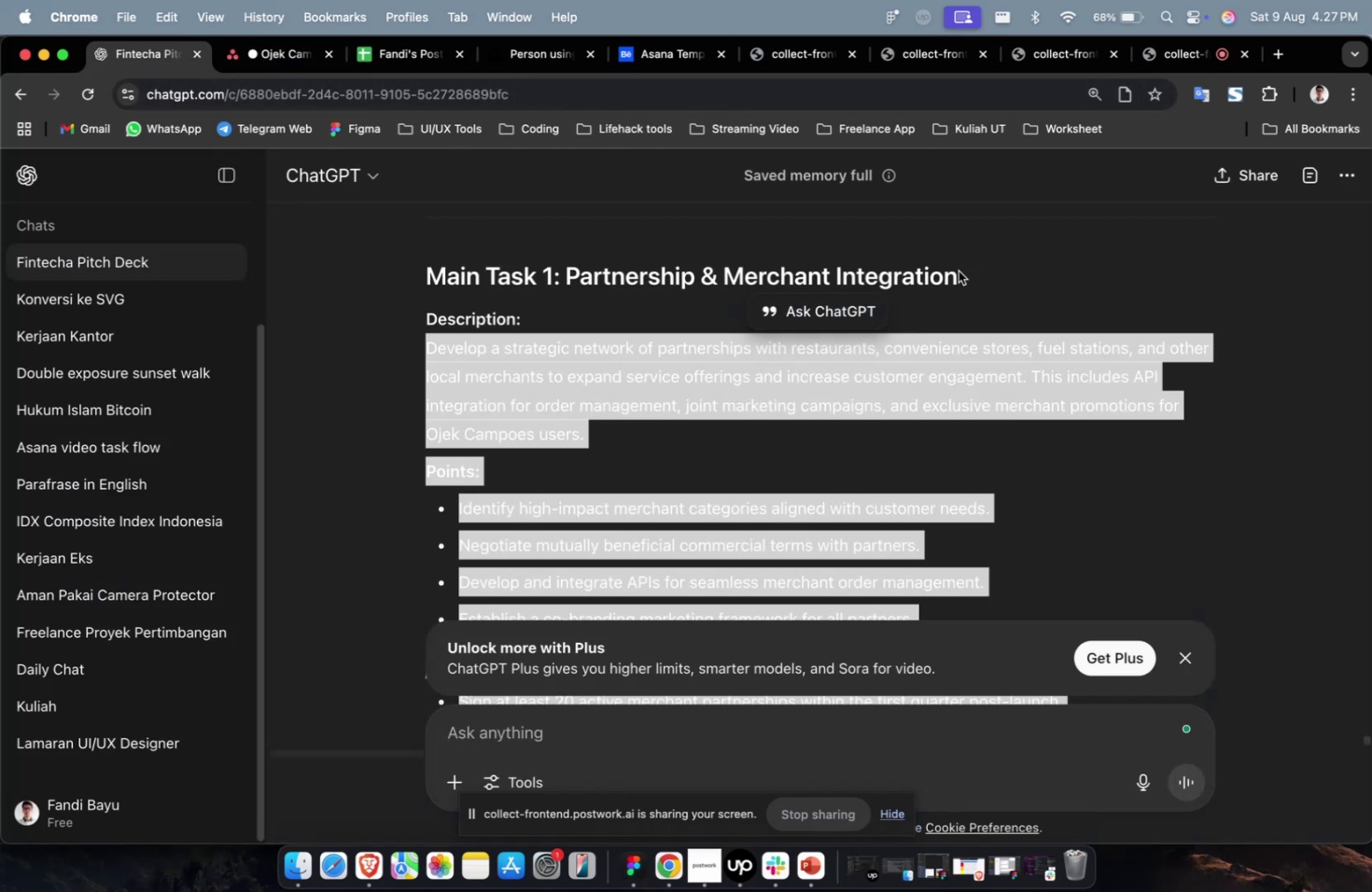 
left_click_drag(start_coordinate=[967, 276], to_coordinate=[570, 276])
 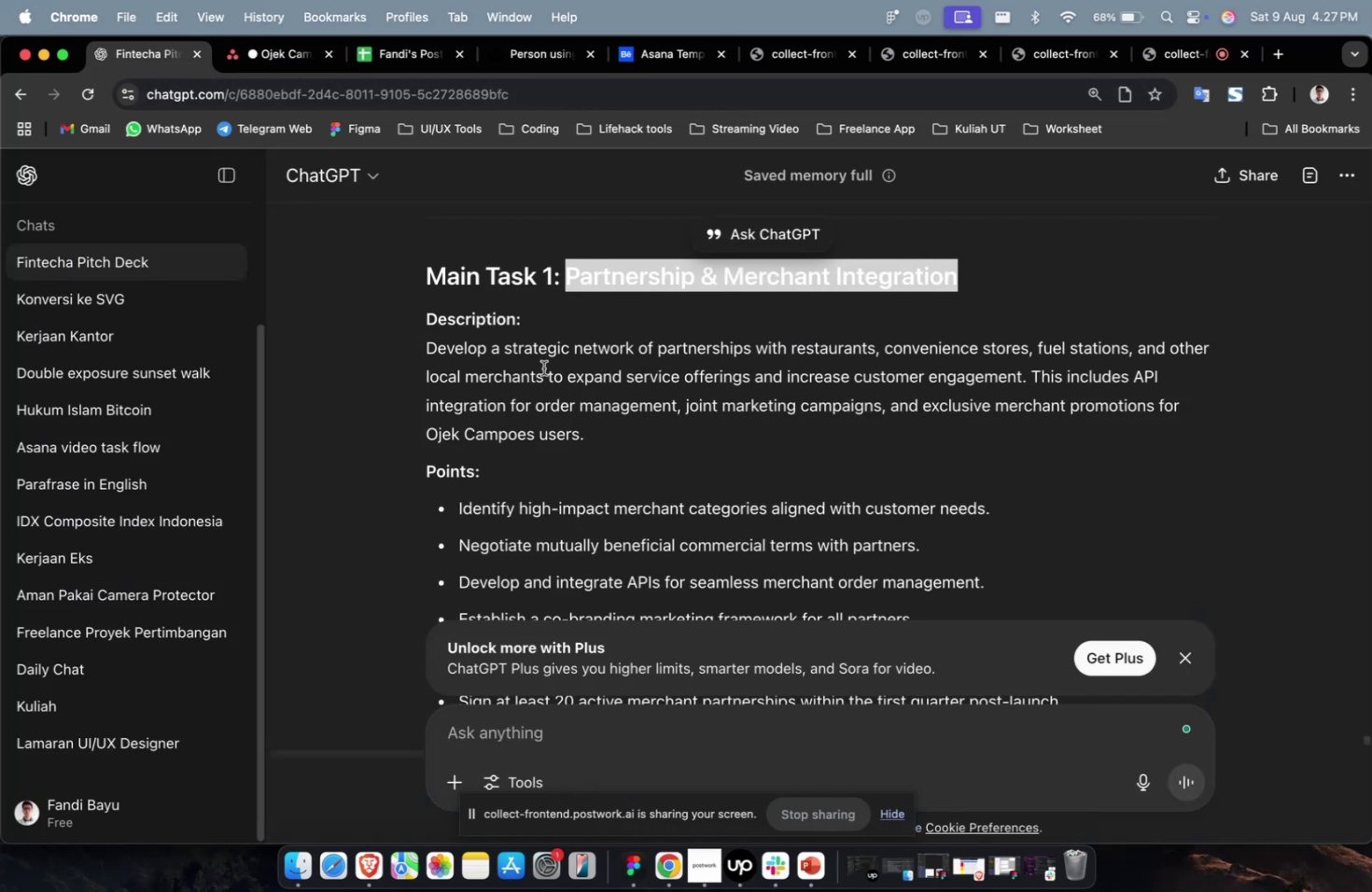 
scroll: coordinate [602, 403], scroll_direction: down, amount: 25.0
 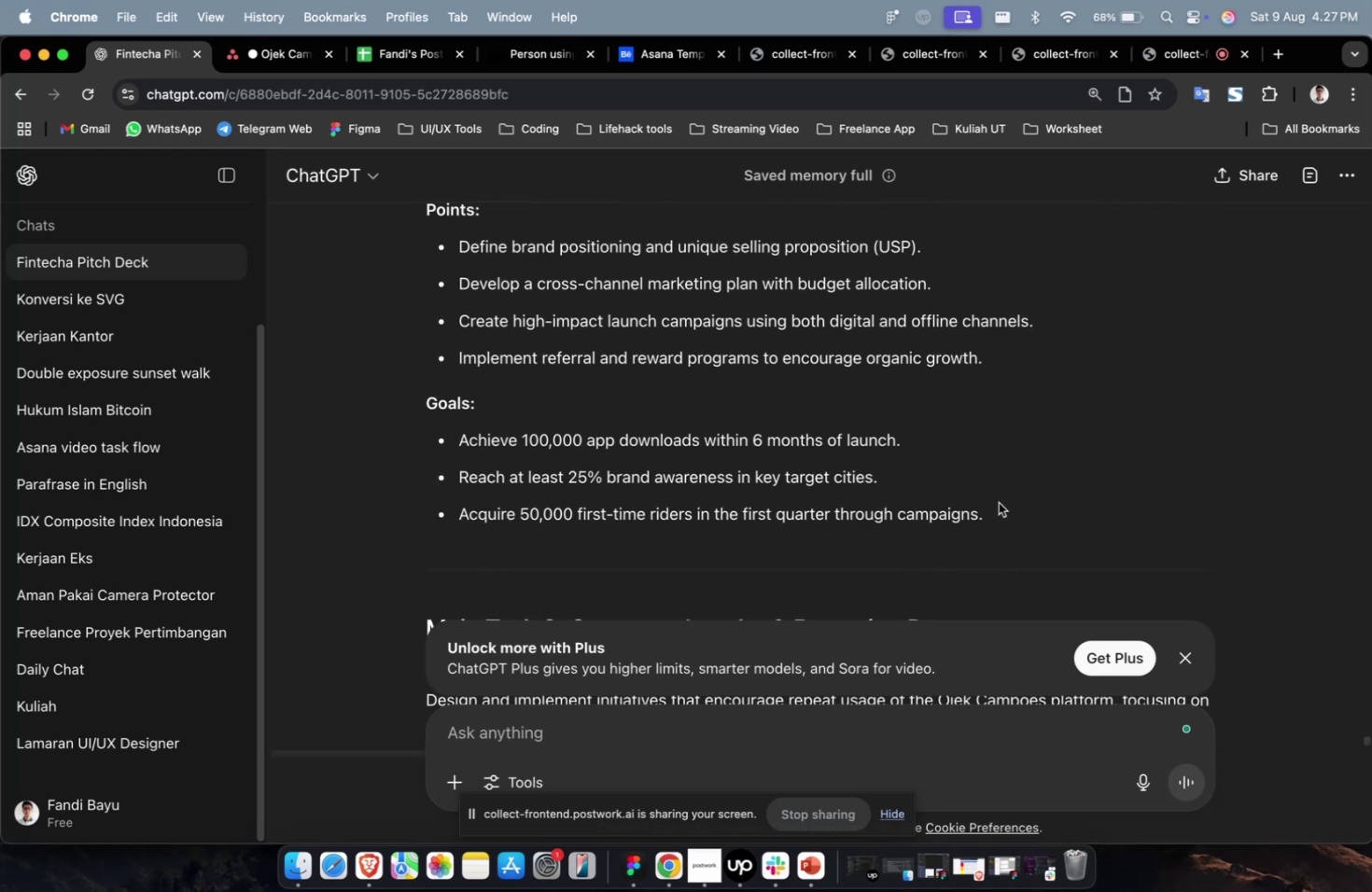 
left_click_drag(start_coordinate=[1005, 518], to_coordinate=[538, 432])
 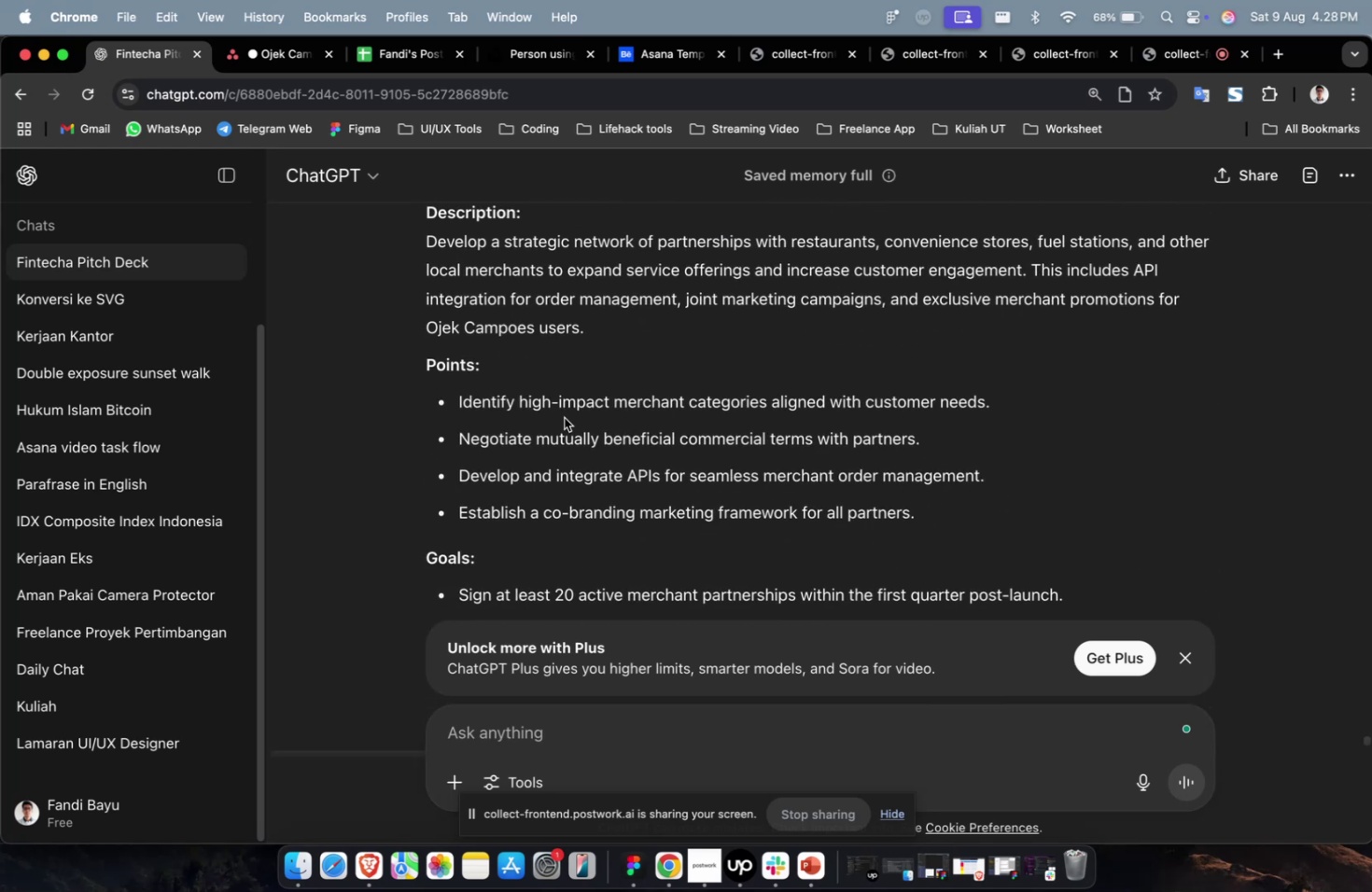 
scroll: coordinate [564, 417], scroll_direction: up, amount: 9.0
 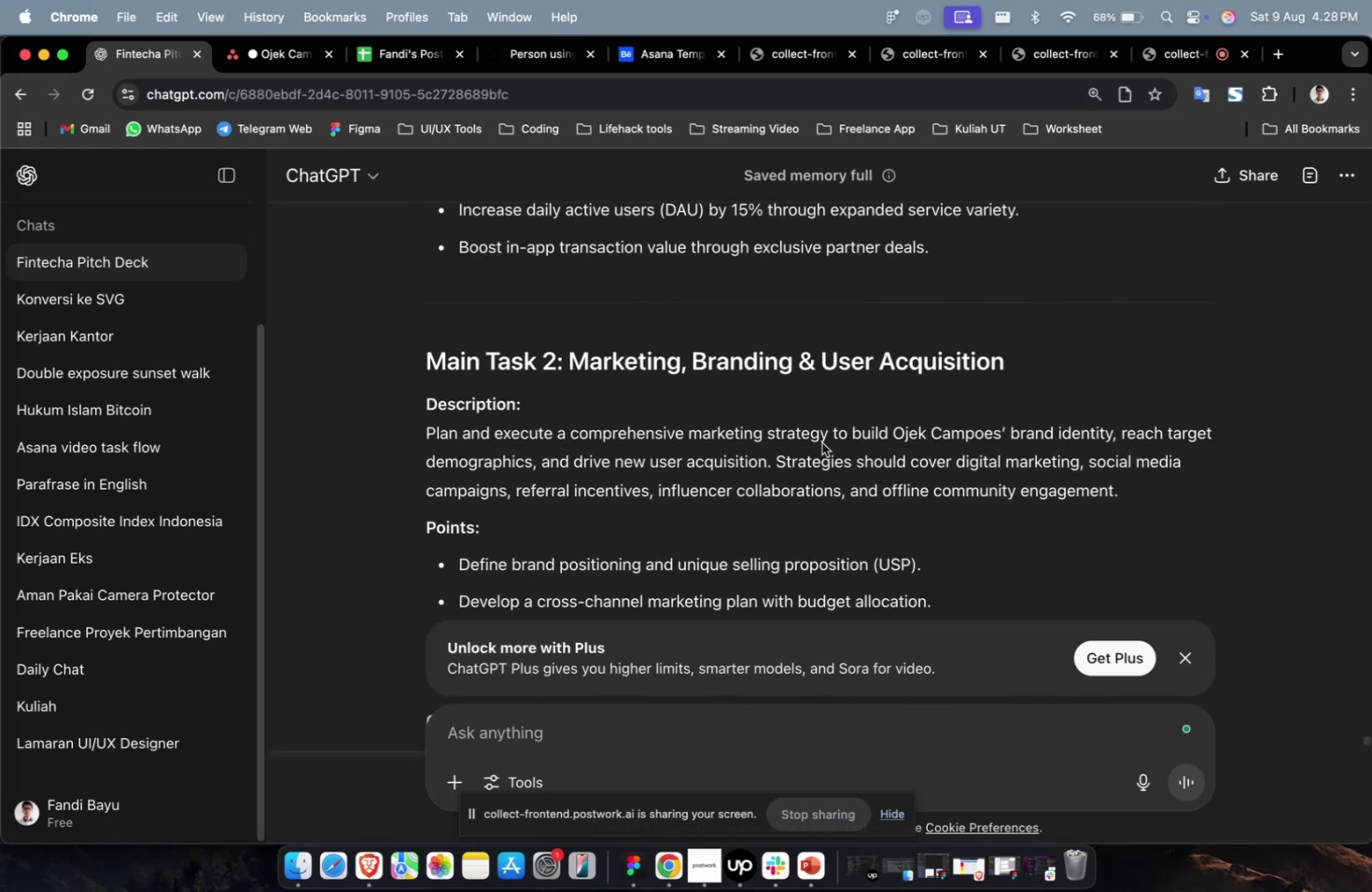 
left_click([859, 448])
 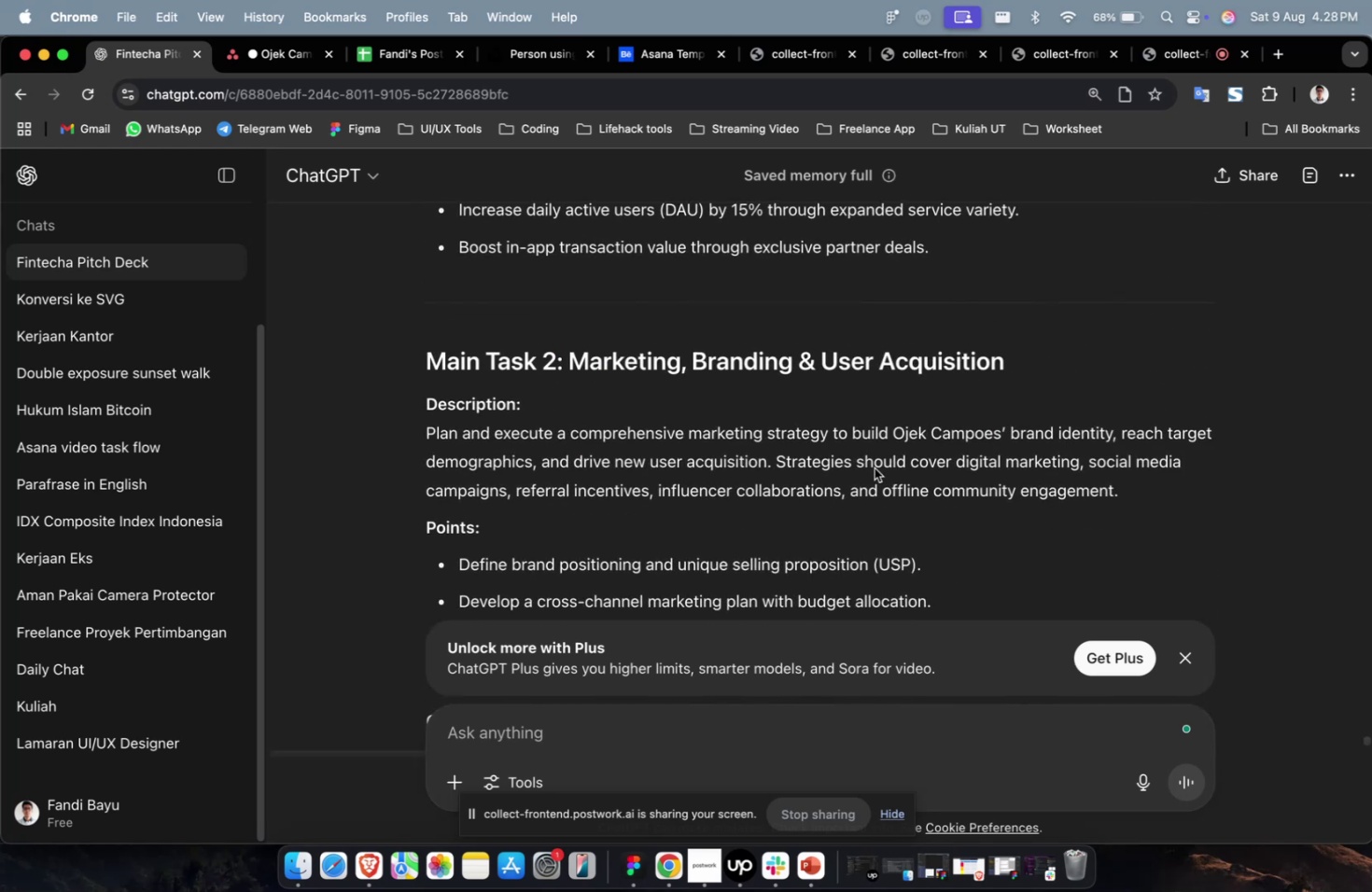 
scroll: coordinate [874, 469], scroll_direction: down, amount: 10.0
 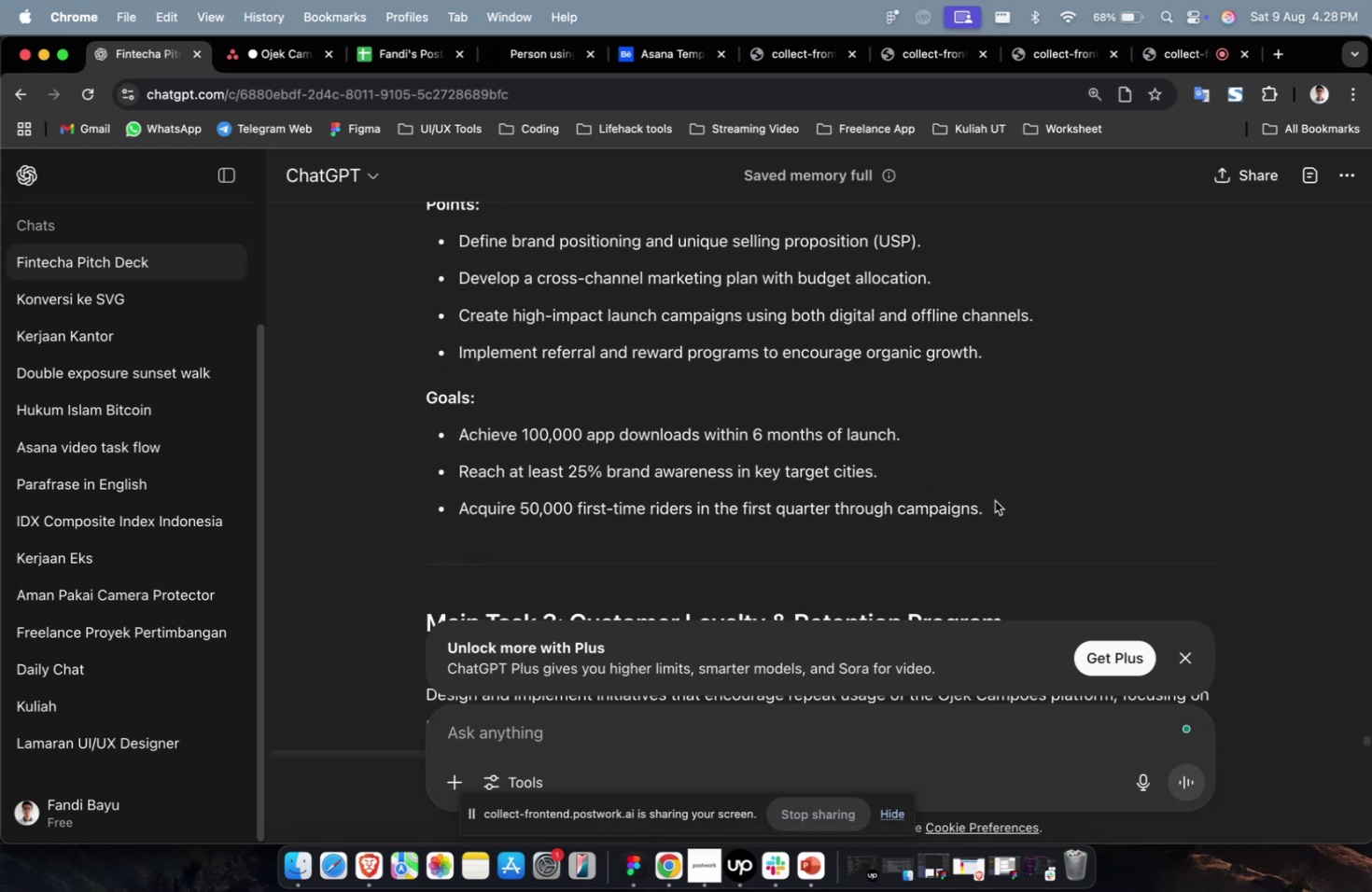 
left_click_drag(start_coordinate=[1015, 507], to_coordinate=[416, 381])
 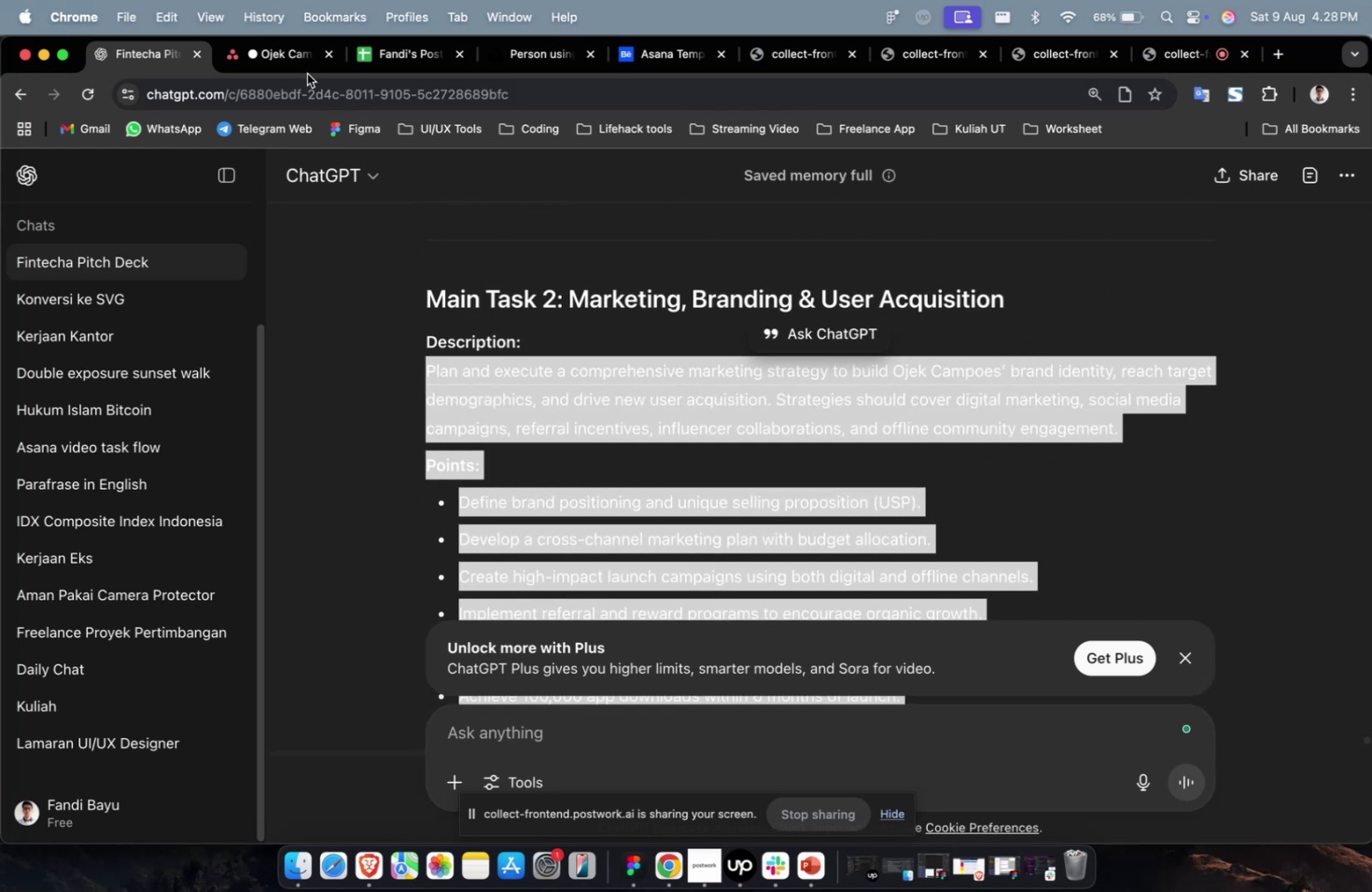 
scroll: coordinate [486, 407], scroll_direction: up, amount: 8.0
 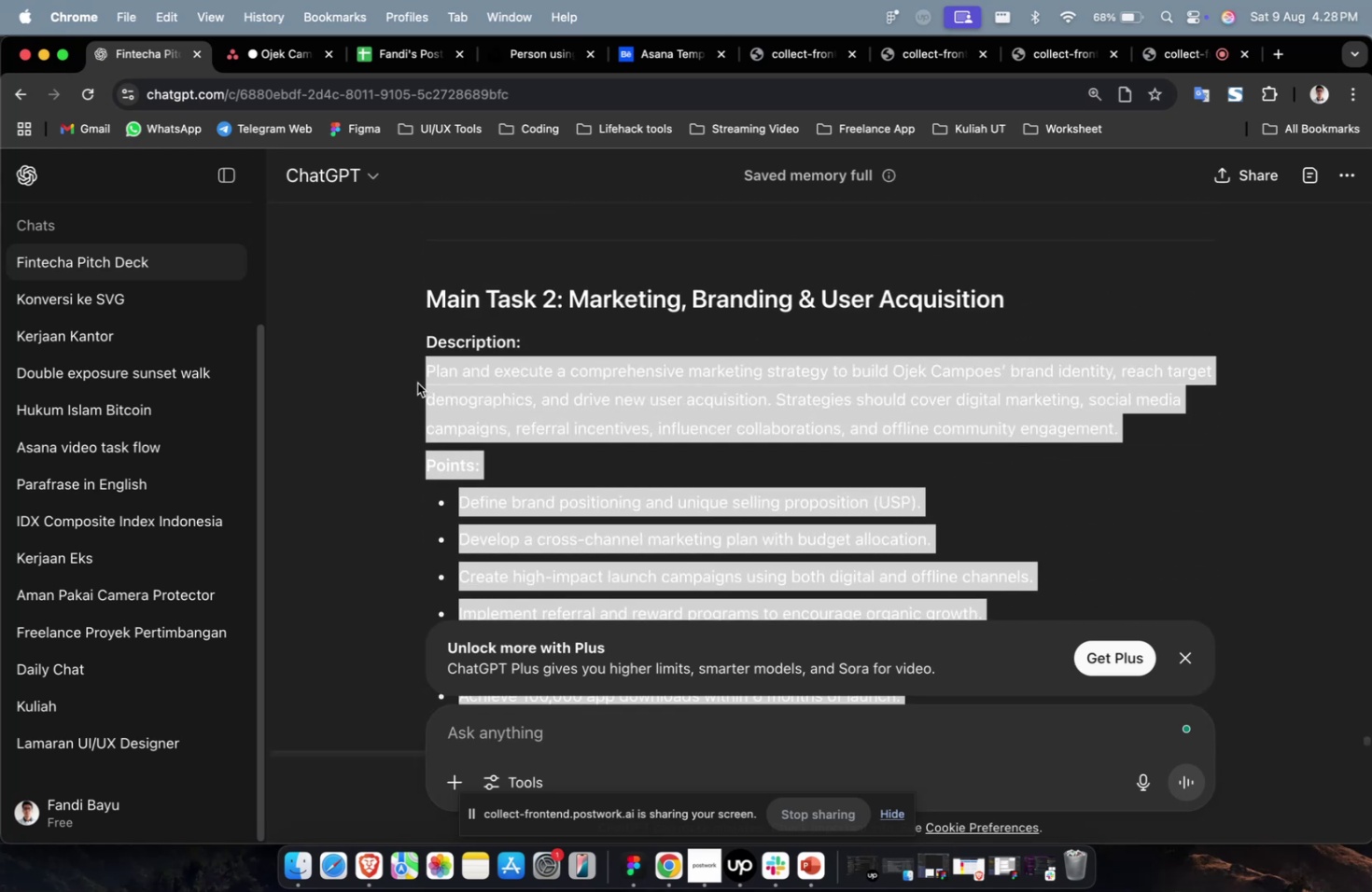 
key(Meta+C)
 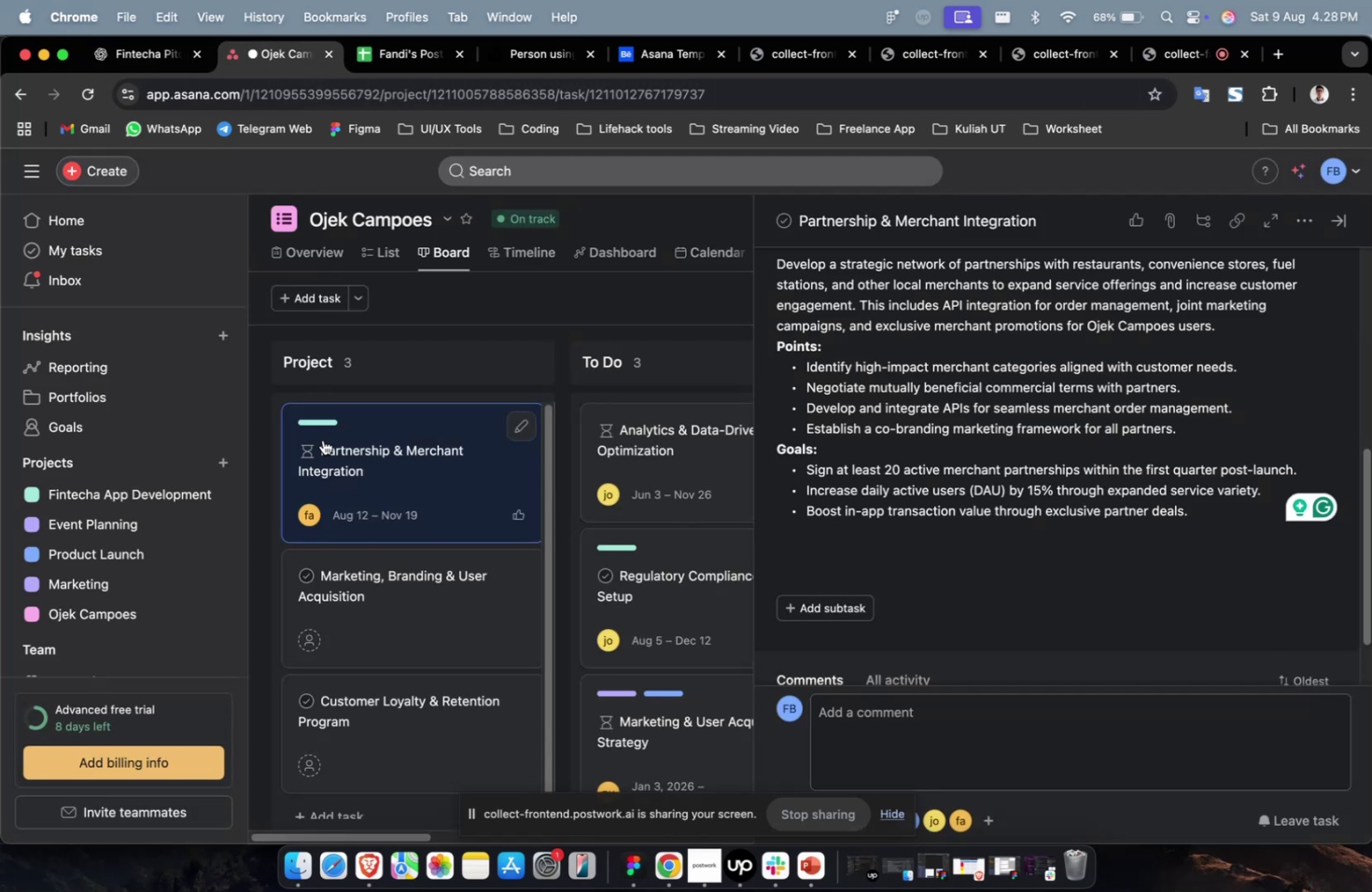 
double_click([393, 597])
 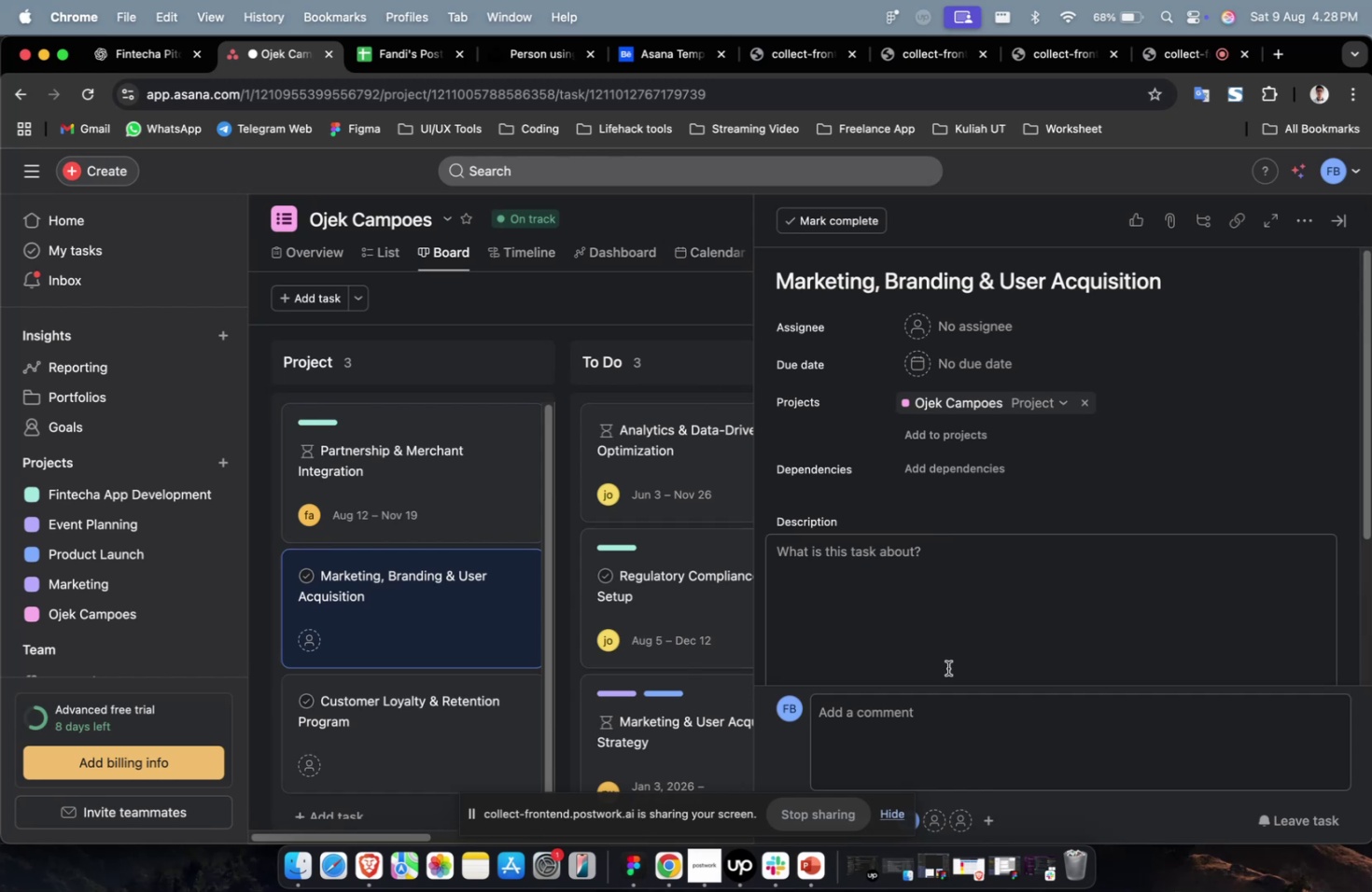 
triple_click([948, 623])
 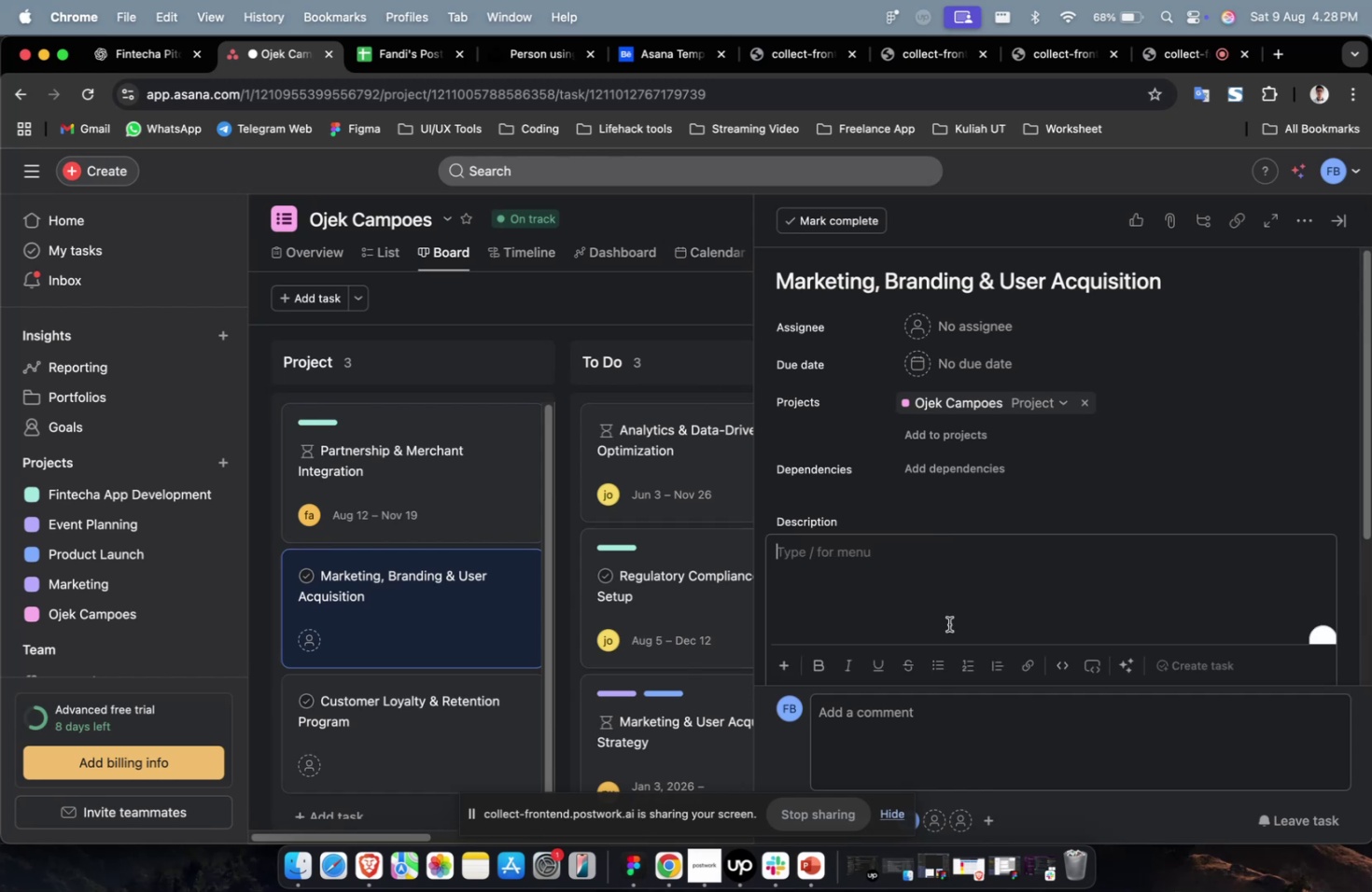 
key(Meta+V)
 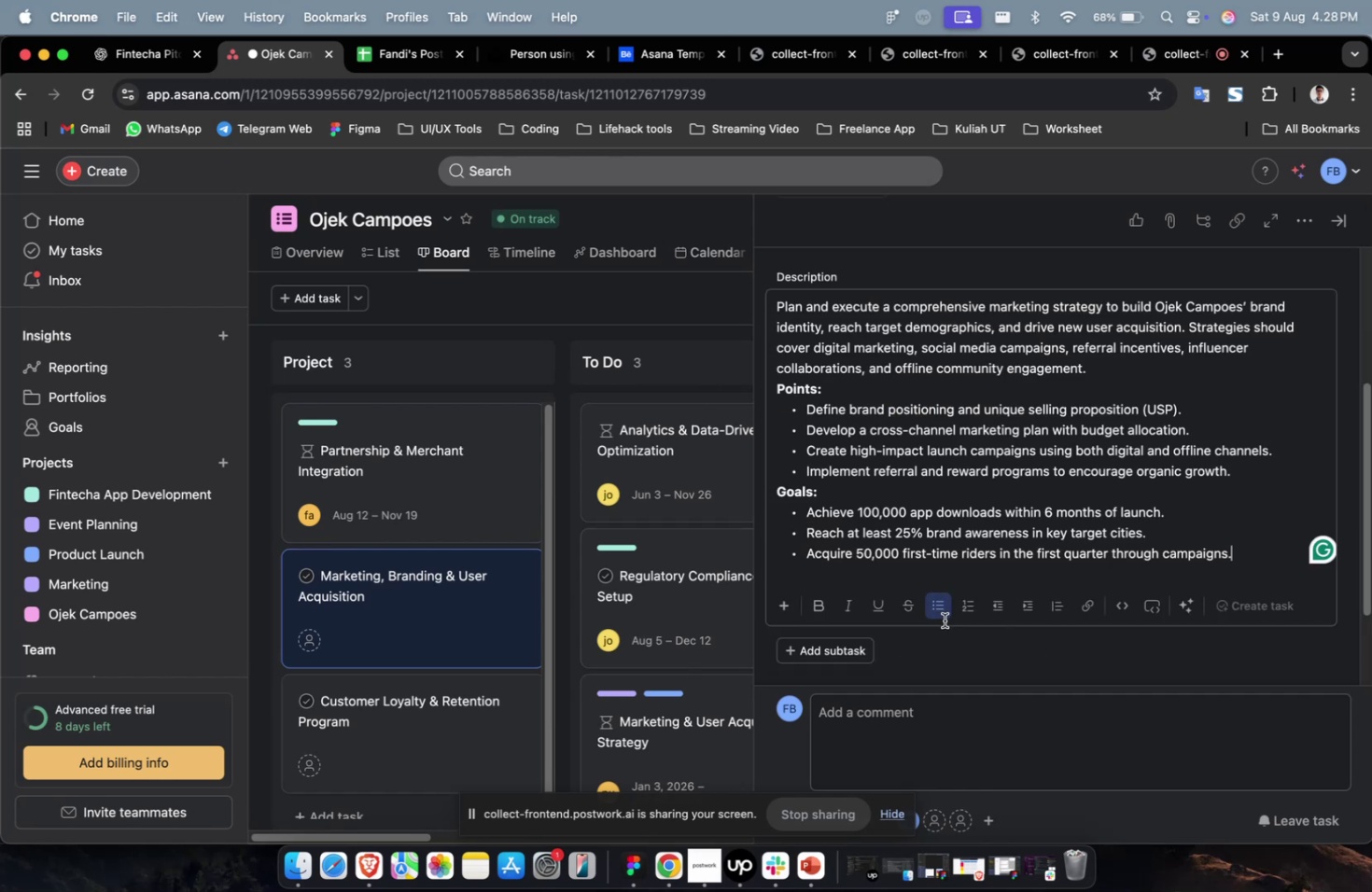 
scroll: coordinate [944, 620], scroll_direction: up, amount: 7.0
 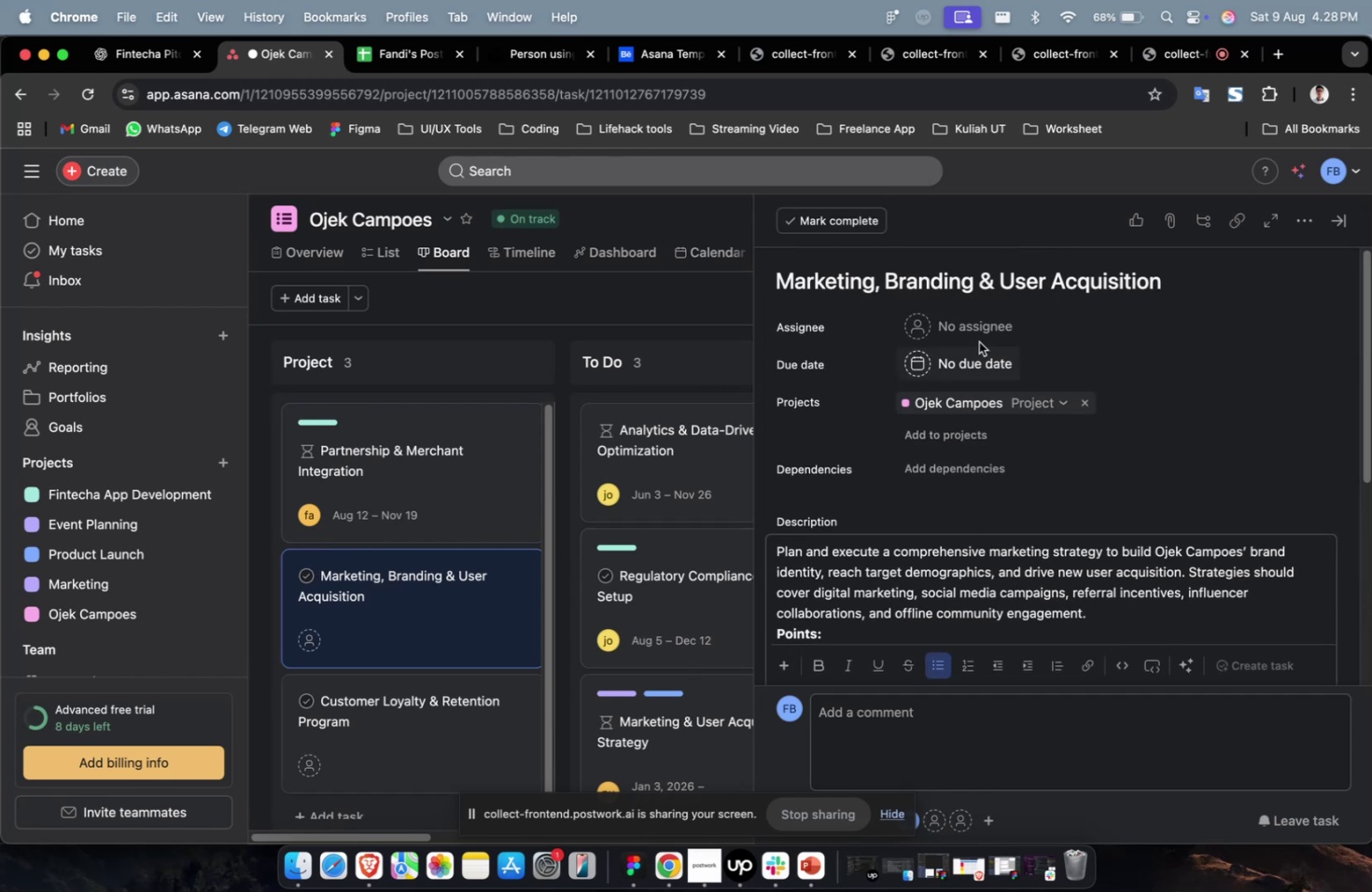 
left_click([983, 336])
 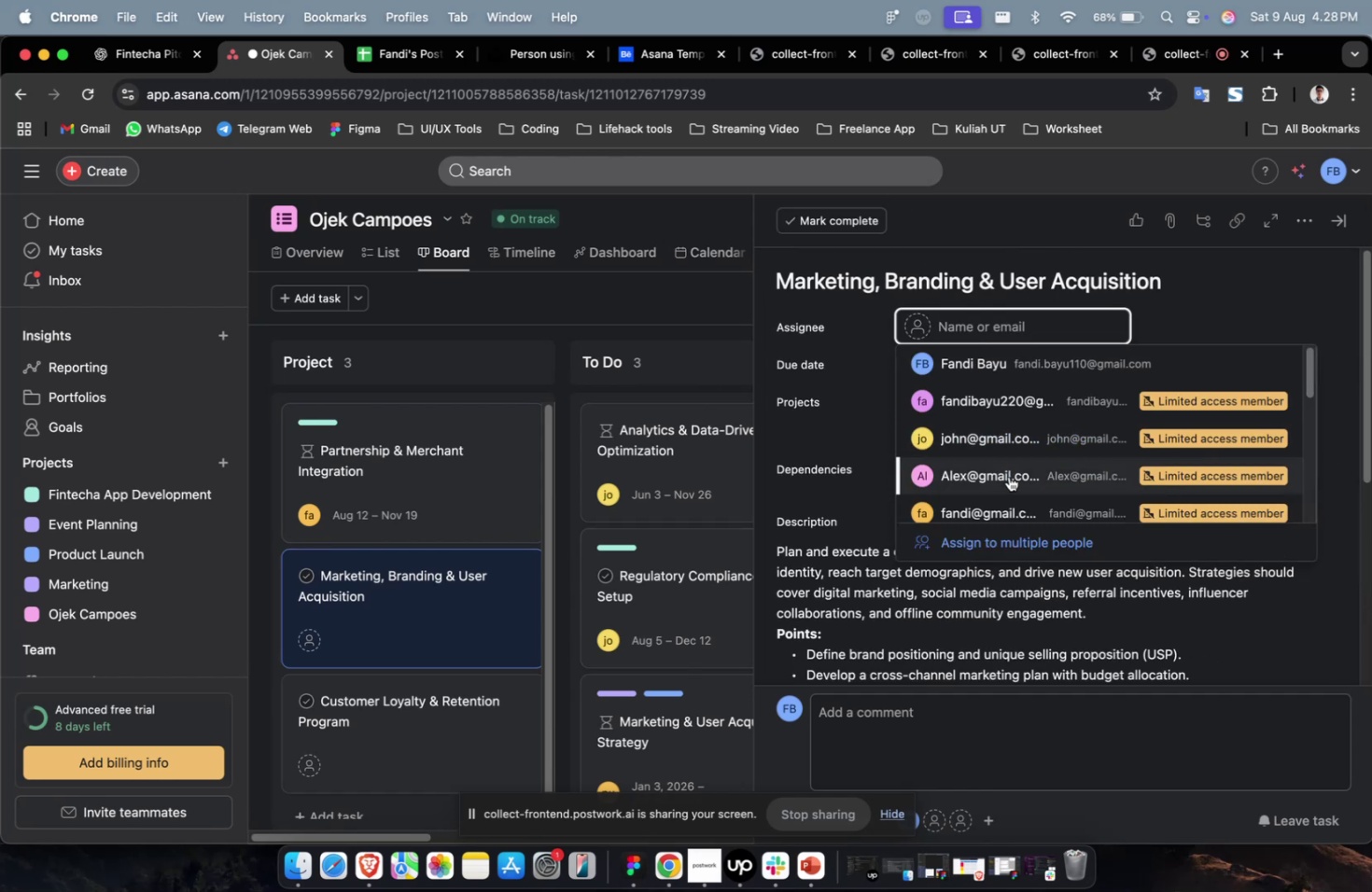 
left_click([1008, 477])
 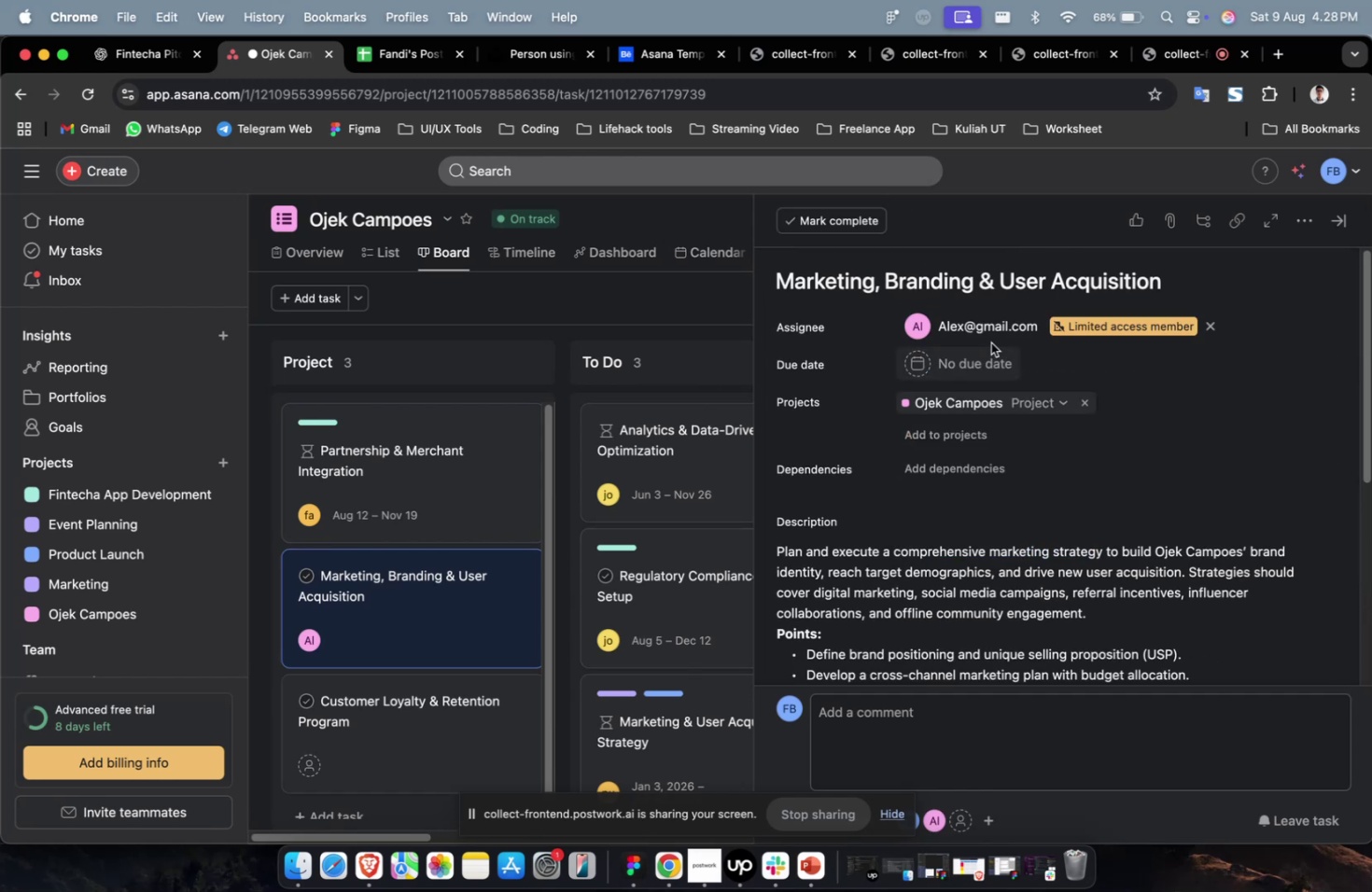 
double_click([988, 336])
 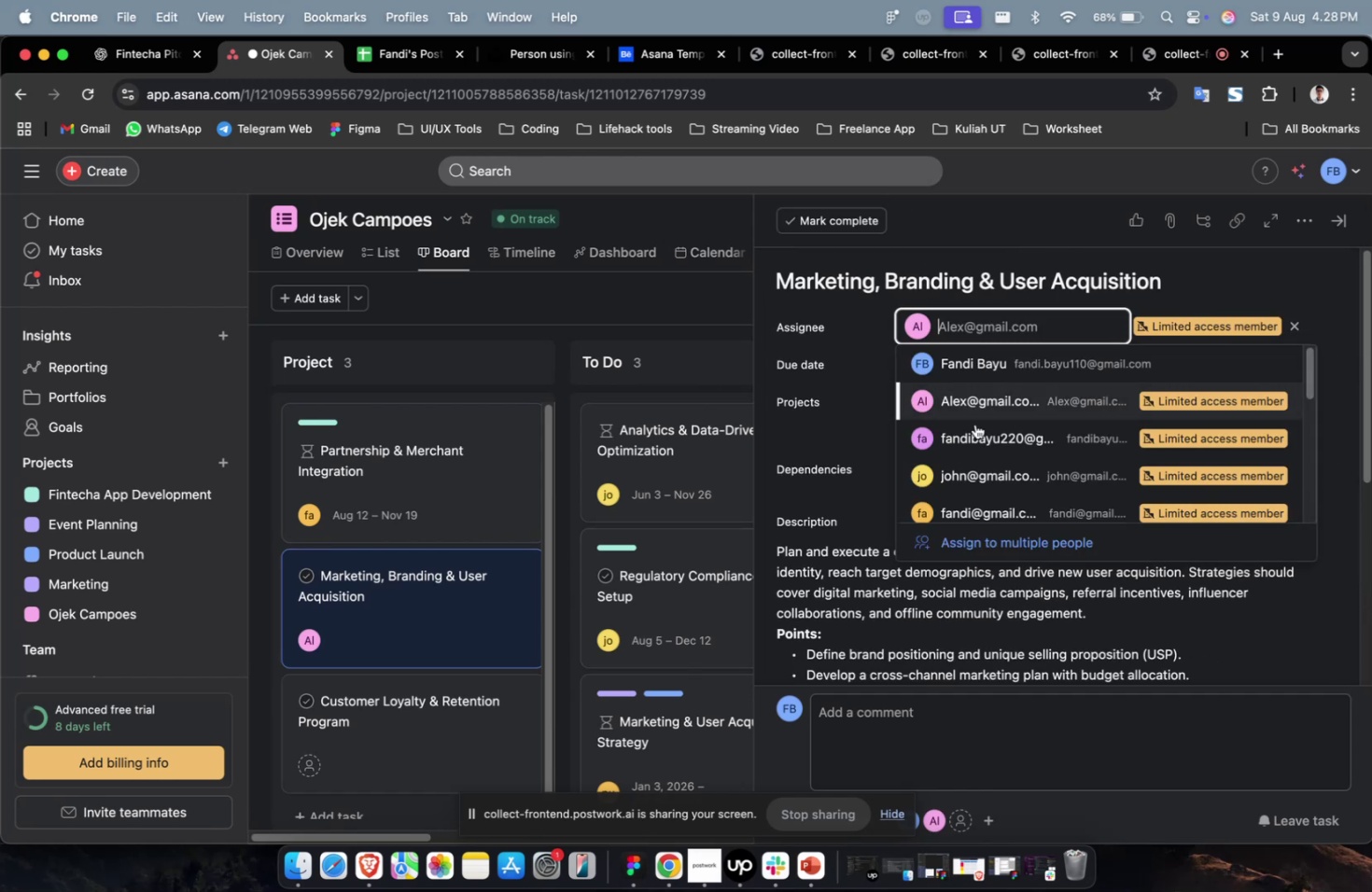 
scroll: coordinate [976, 453], scroll_direction: down, amount: 14.0
 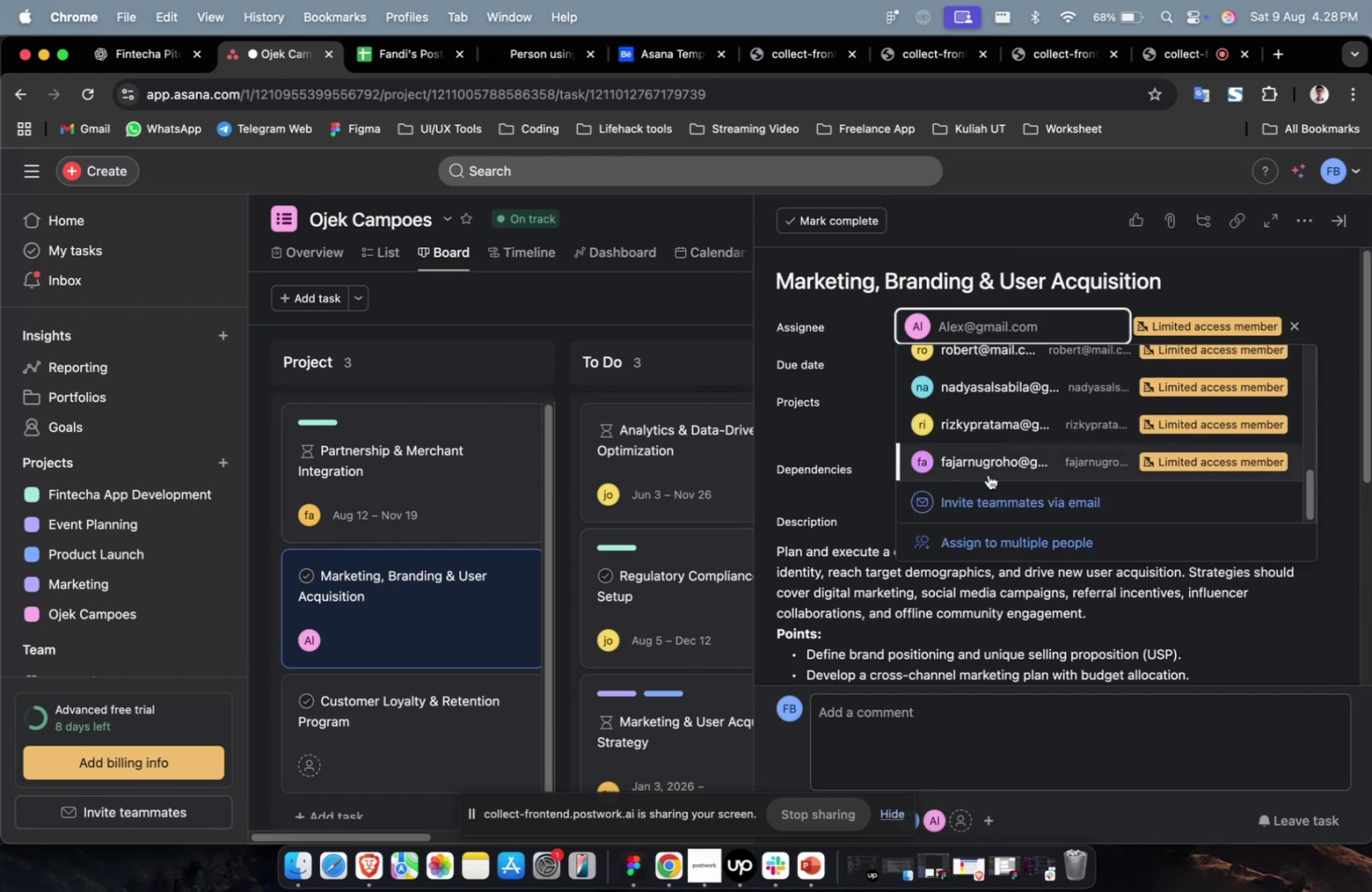 
left_click([991, 464])
 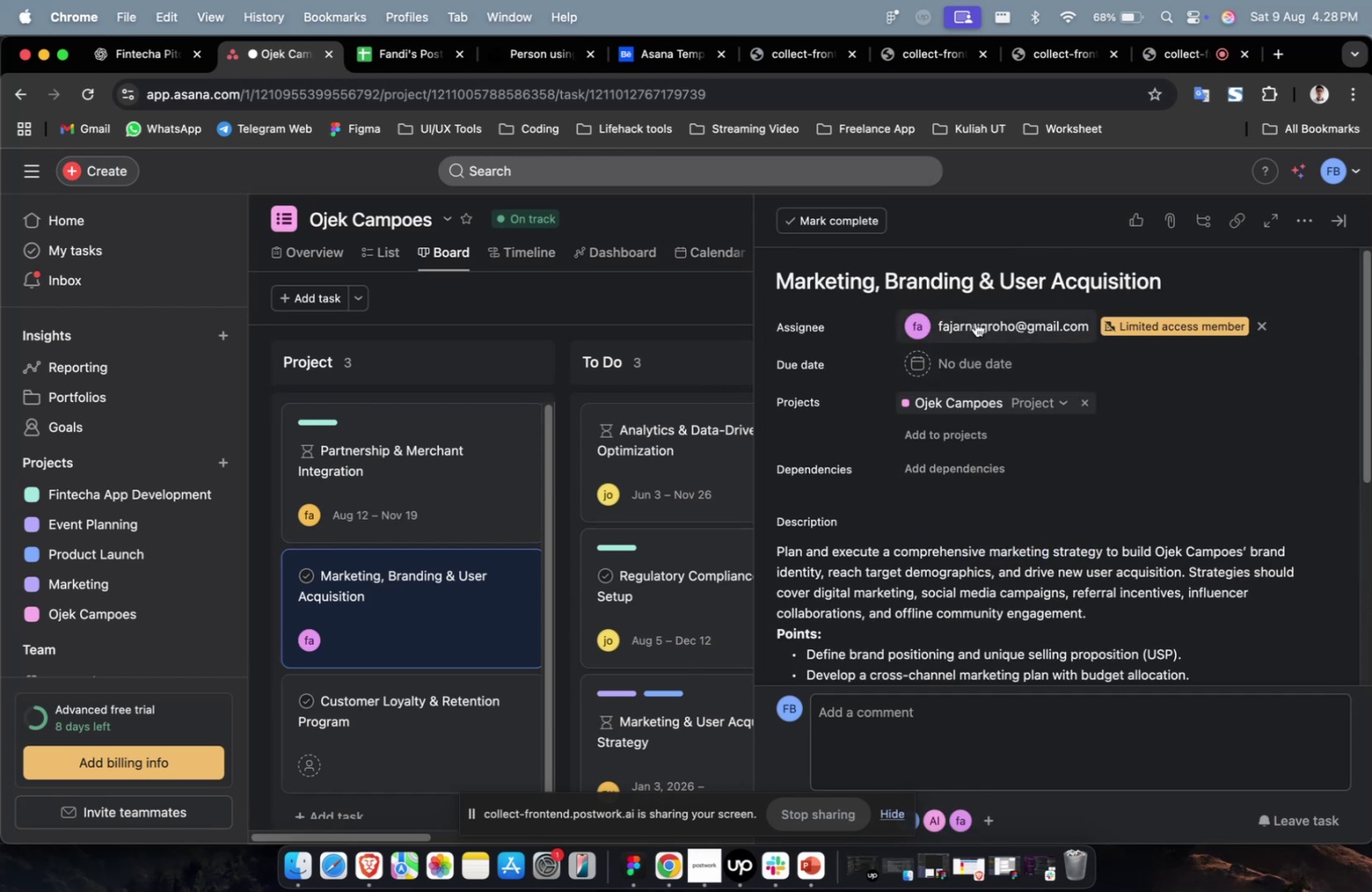 
double_click([975, 322])
 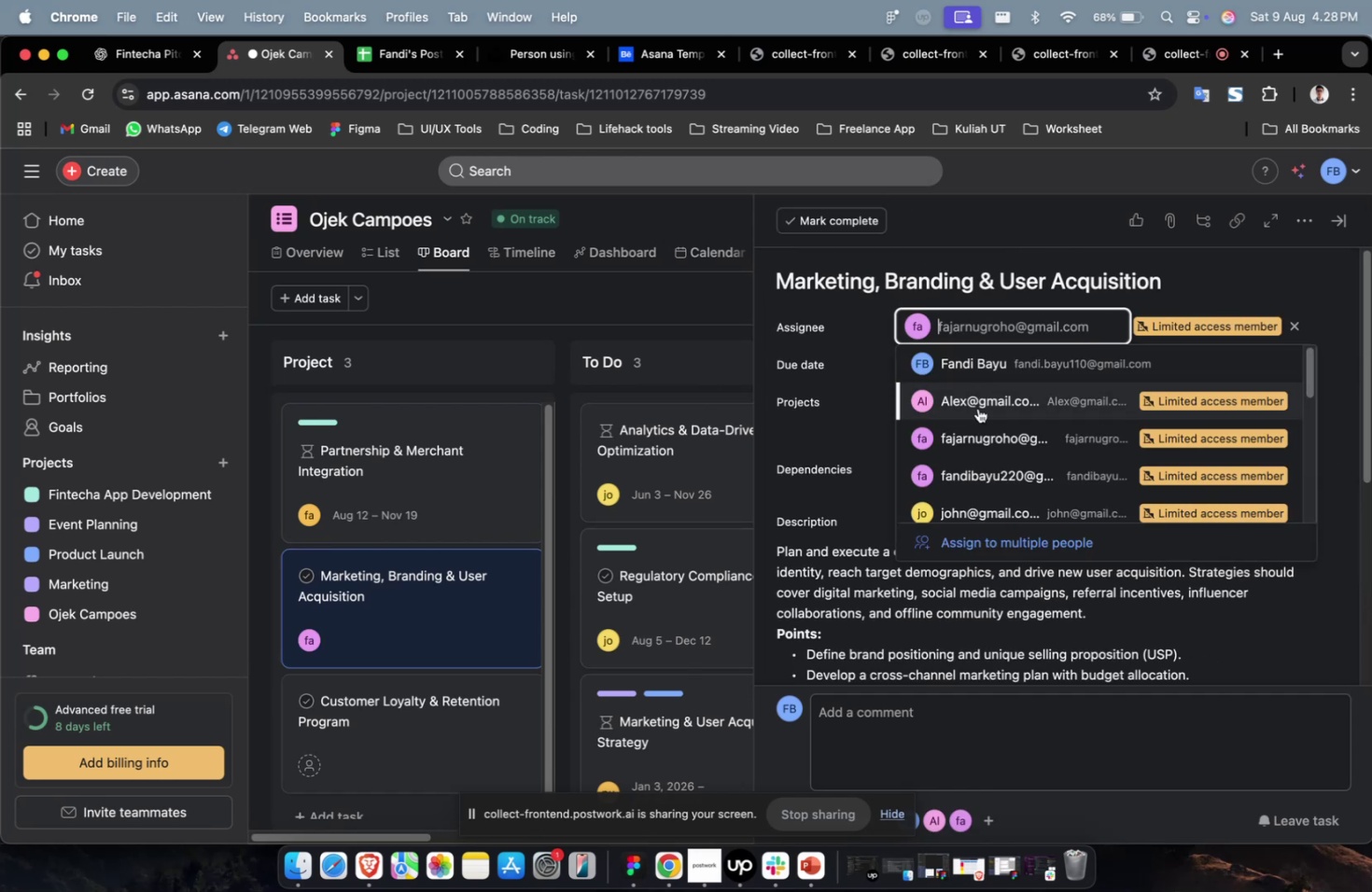 
scroll: coordinate [976, 423], scroll_direction: down, amount: 14.0
 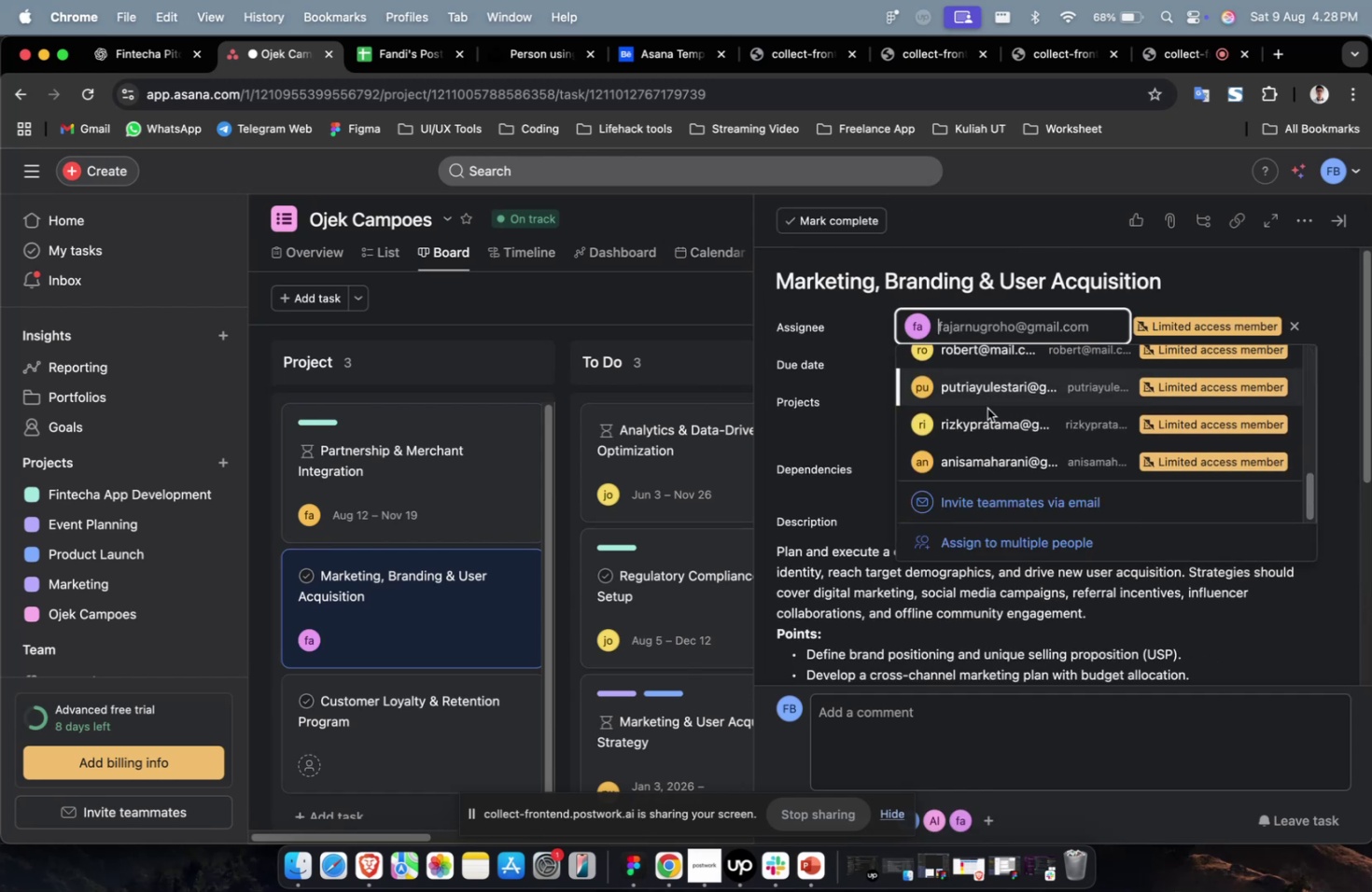 
left_click([994, 397])
 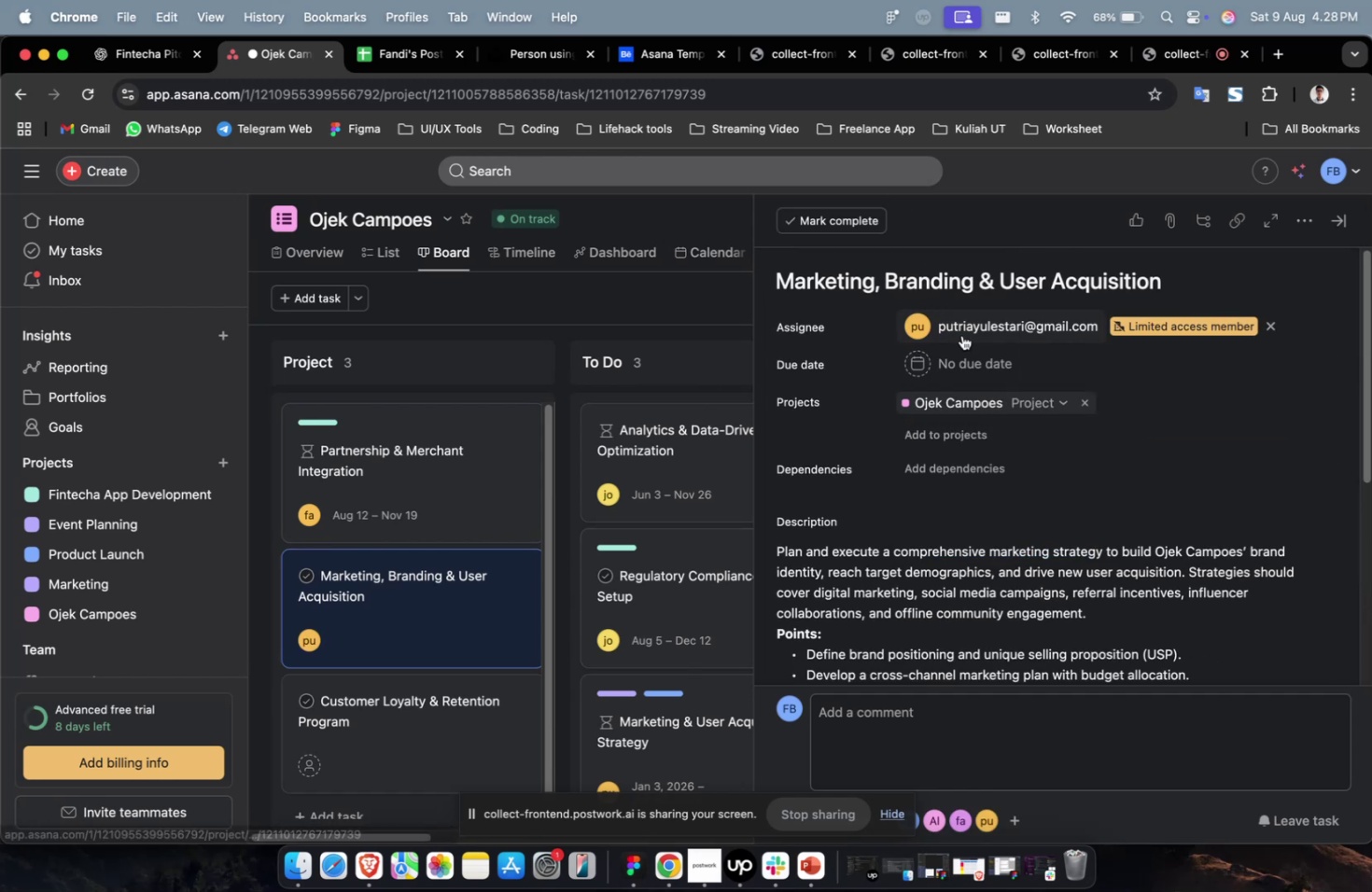 
left_click([975, 370])
 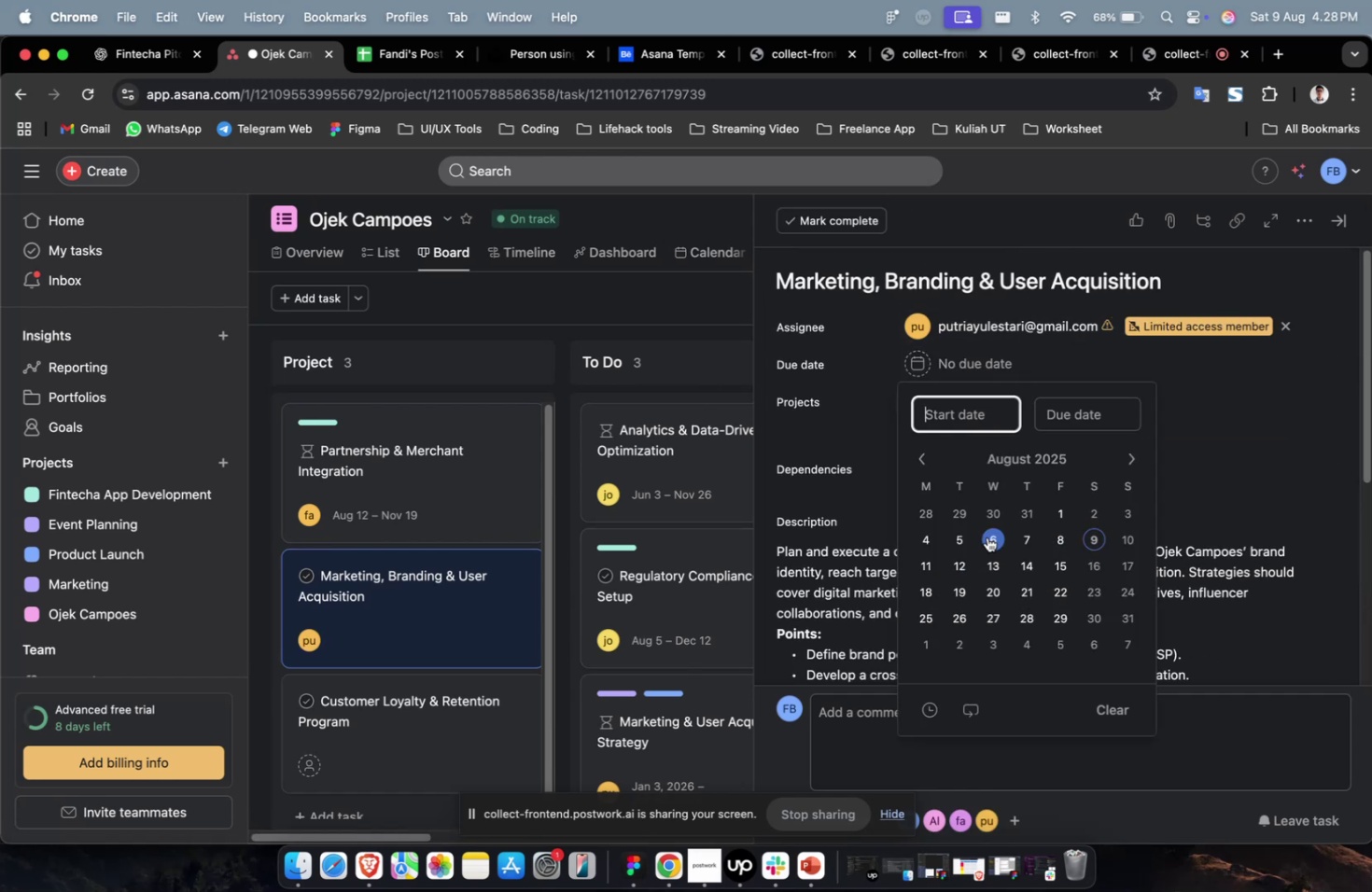 
triple_click([998, 536])
 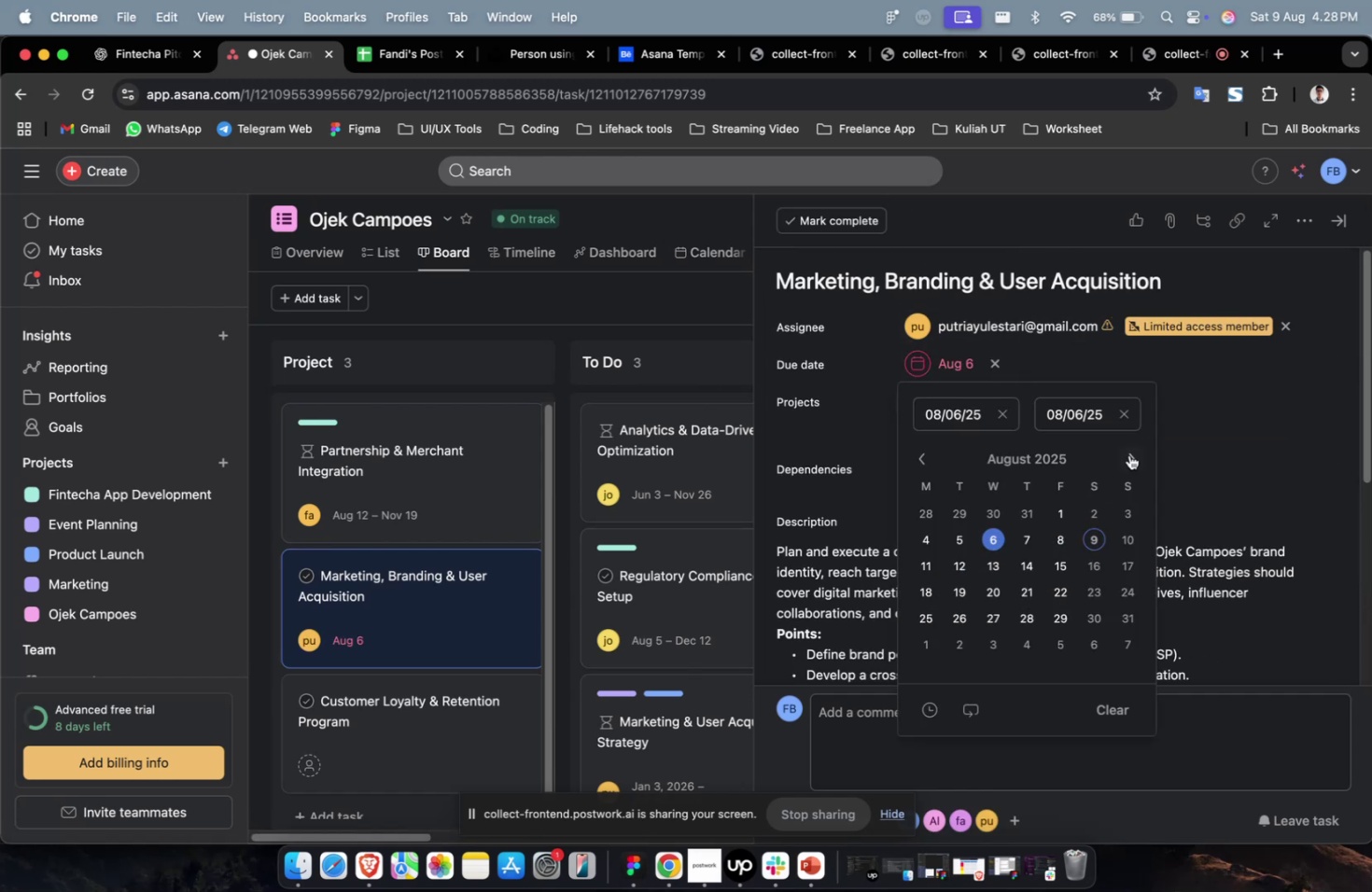 
triple_click([1129, 455])
 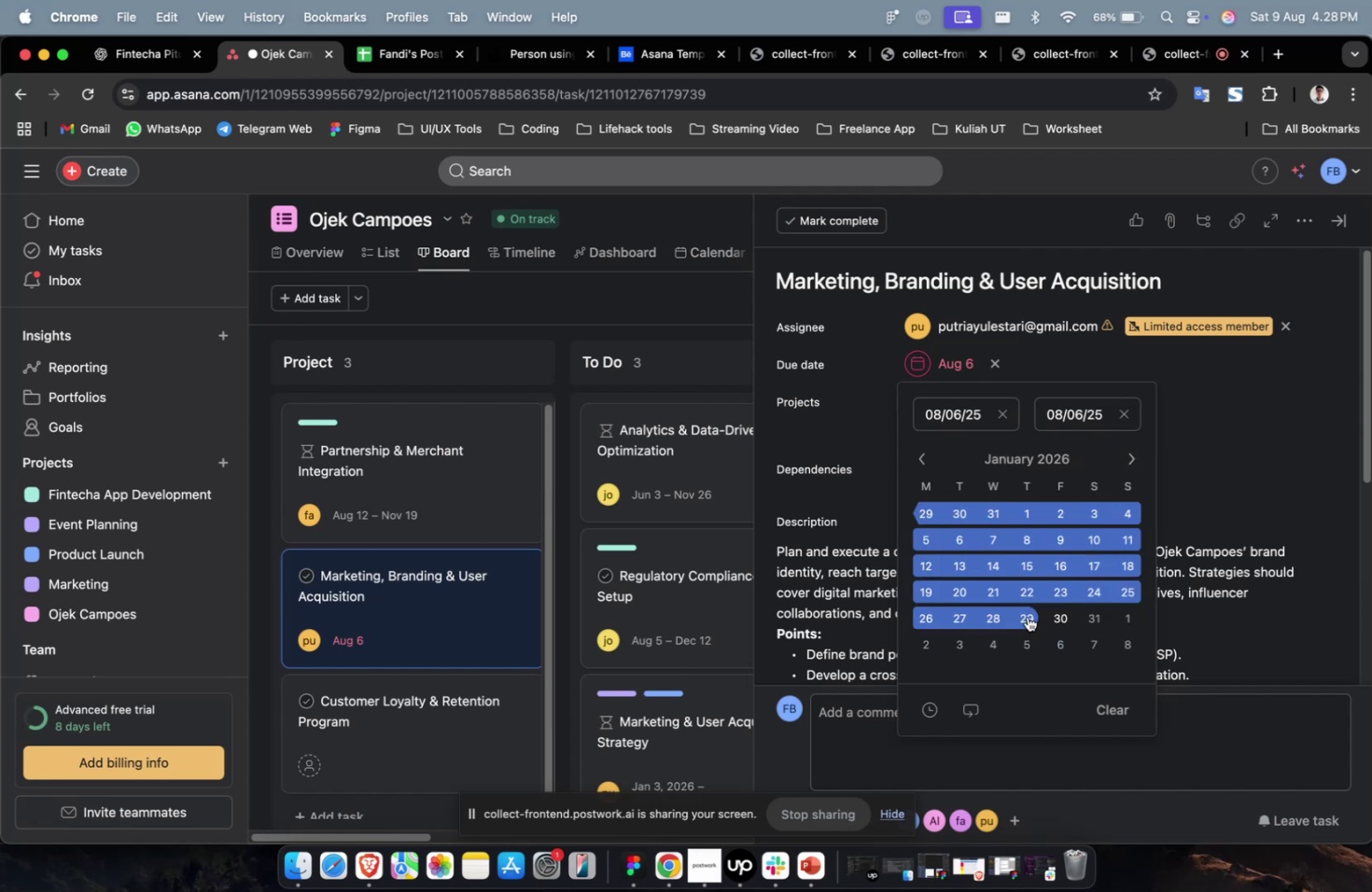 
double_click([1254, 407])
 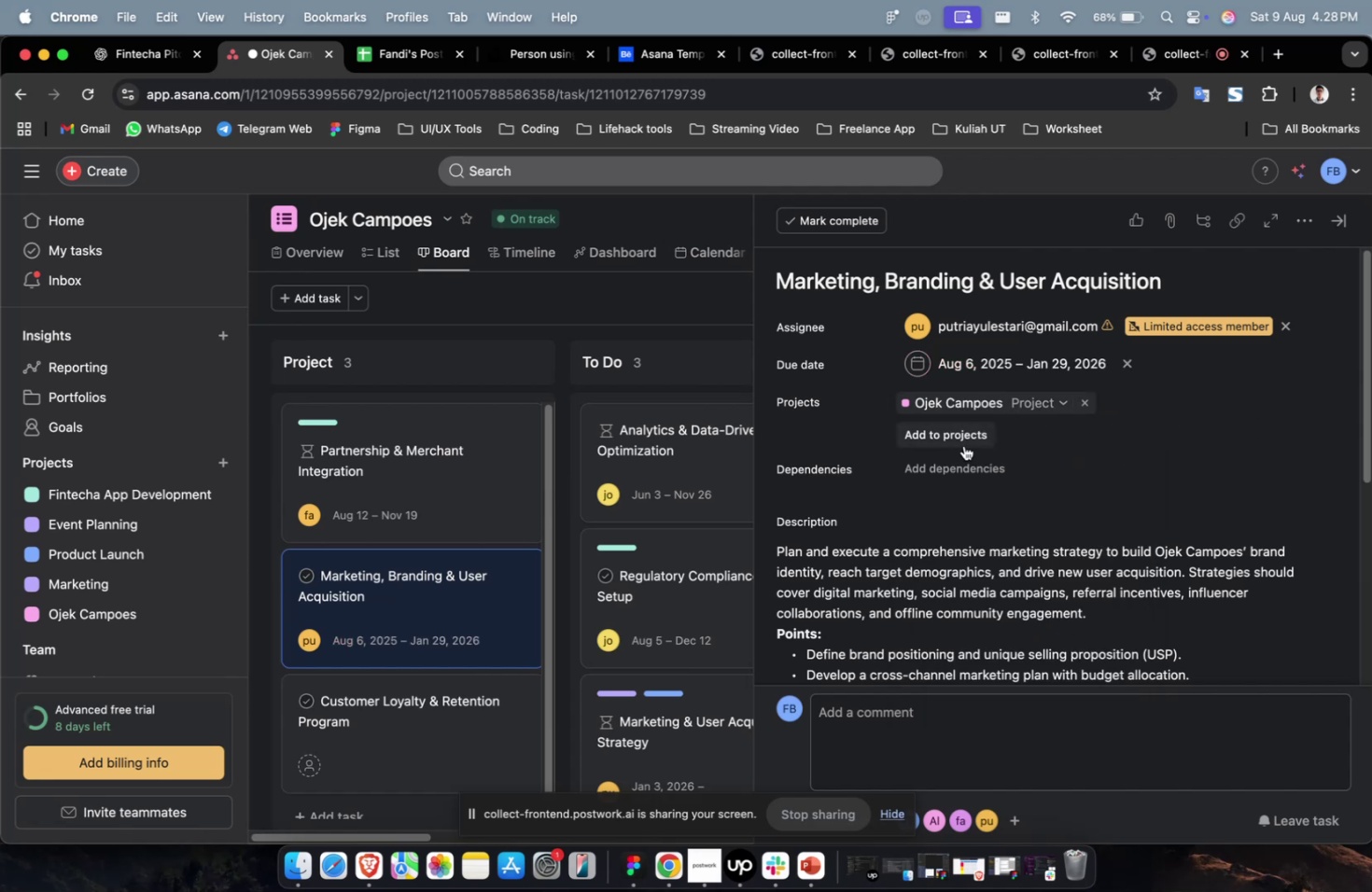 
left_click([969, 467])
 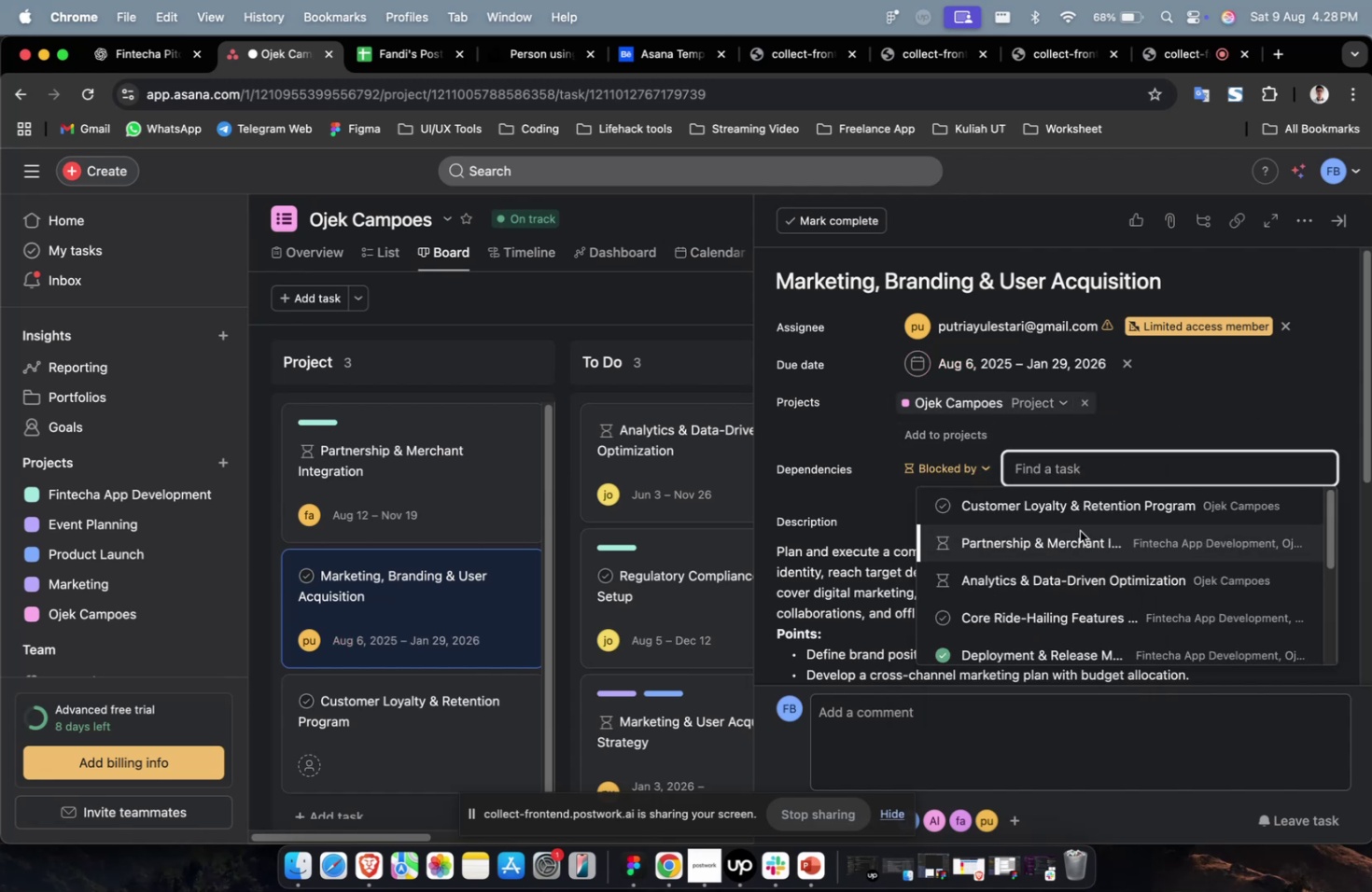 
left_click([1077, 535])
 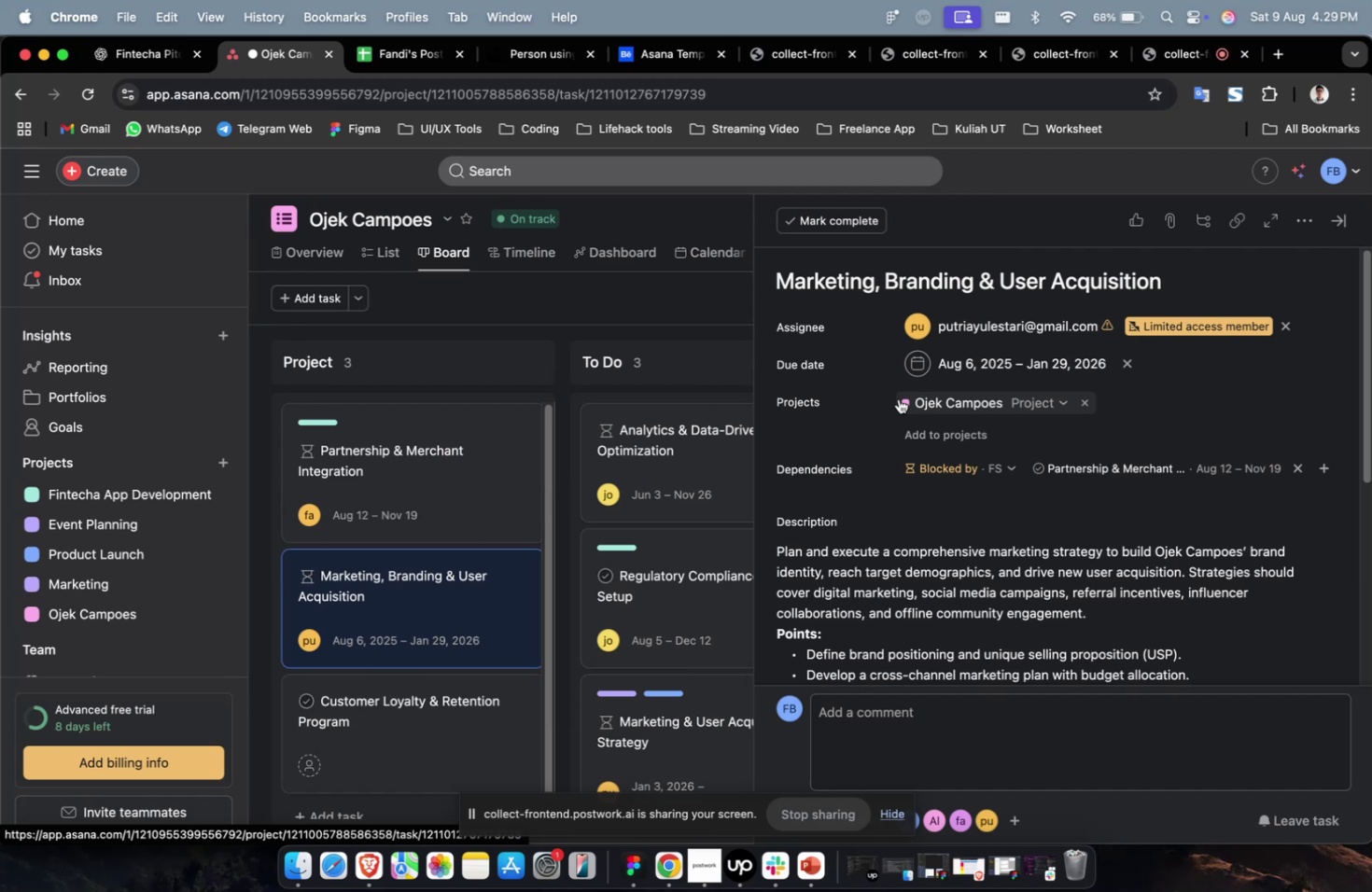 
wait(72.1)
 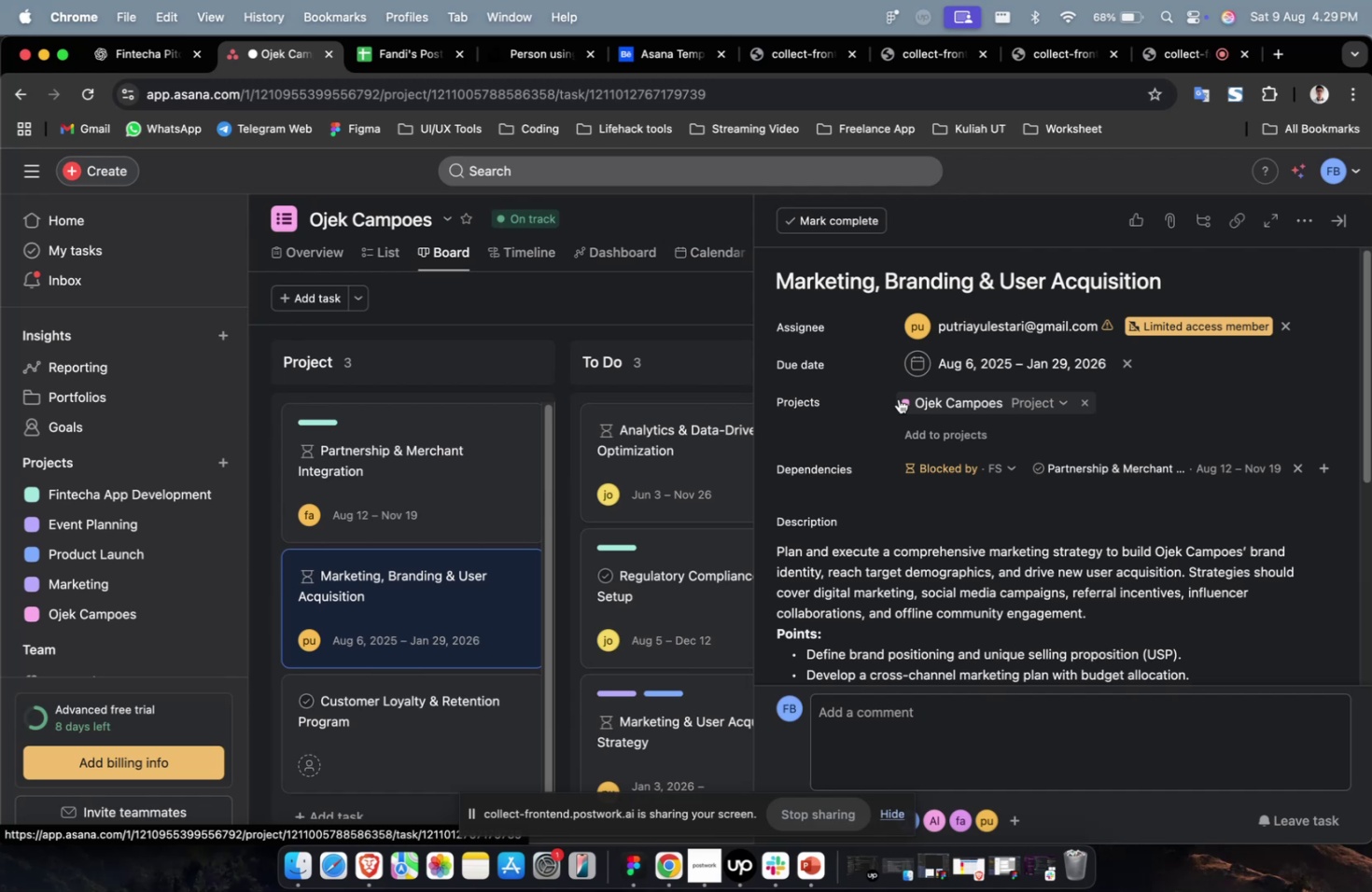 
scroll: coordinate [898, 398], scroll_direction: down, amount: 8.0
 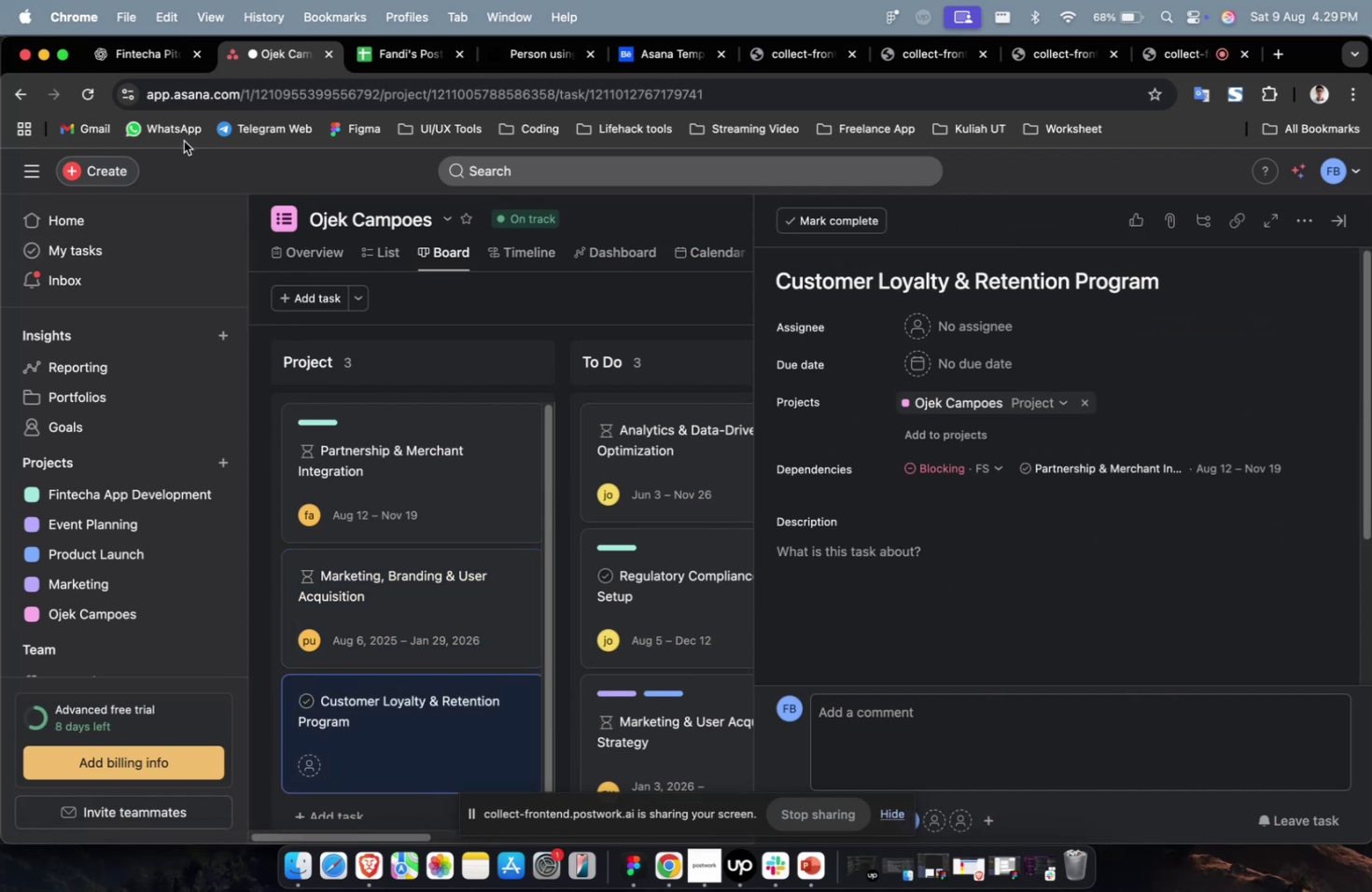 
left_click([385, 584])
 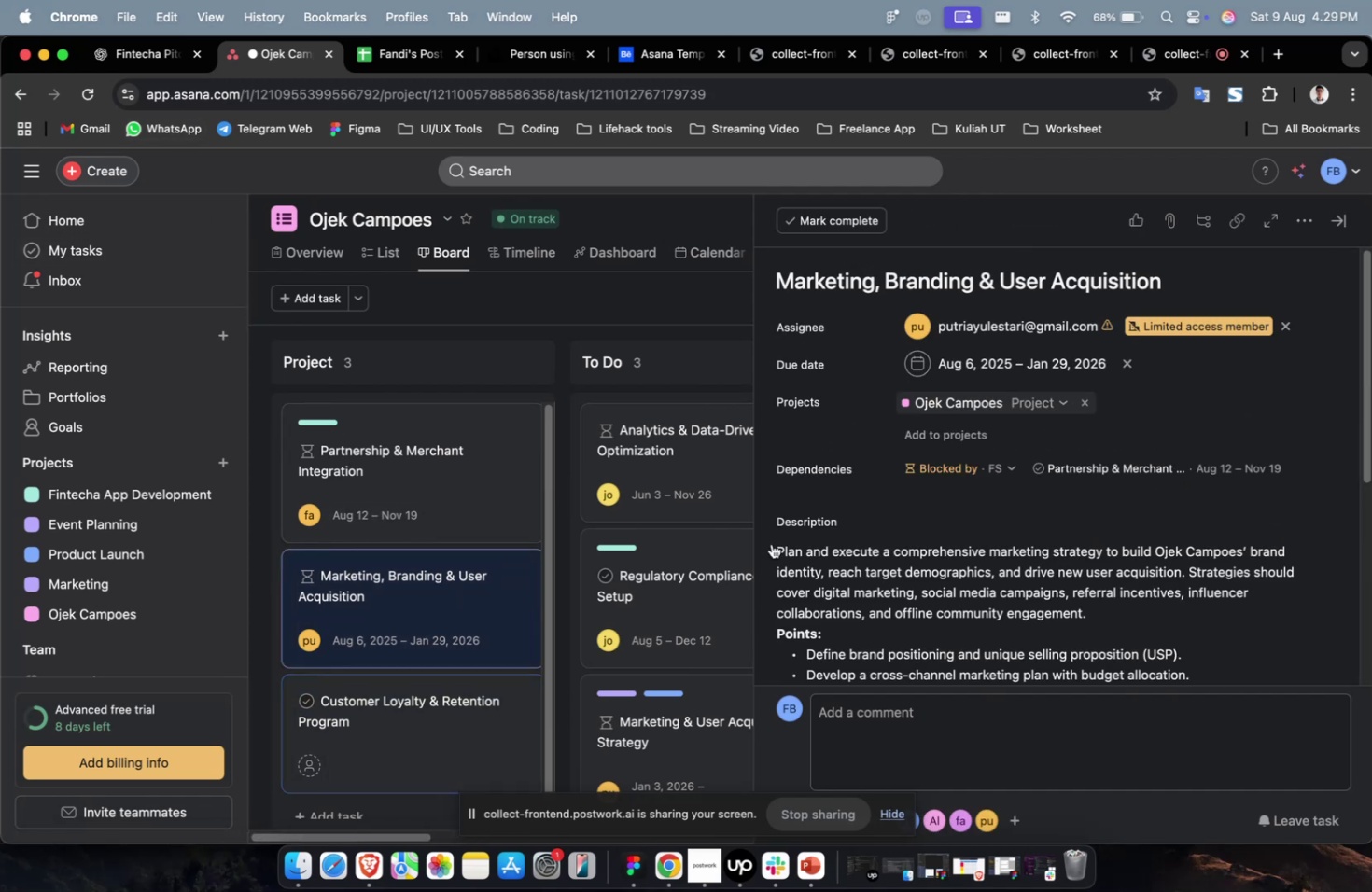 
scroll: coordinate [1012, 525], scroll_direction: up, amount: 12.0
 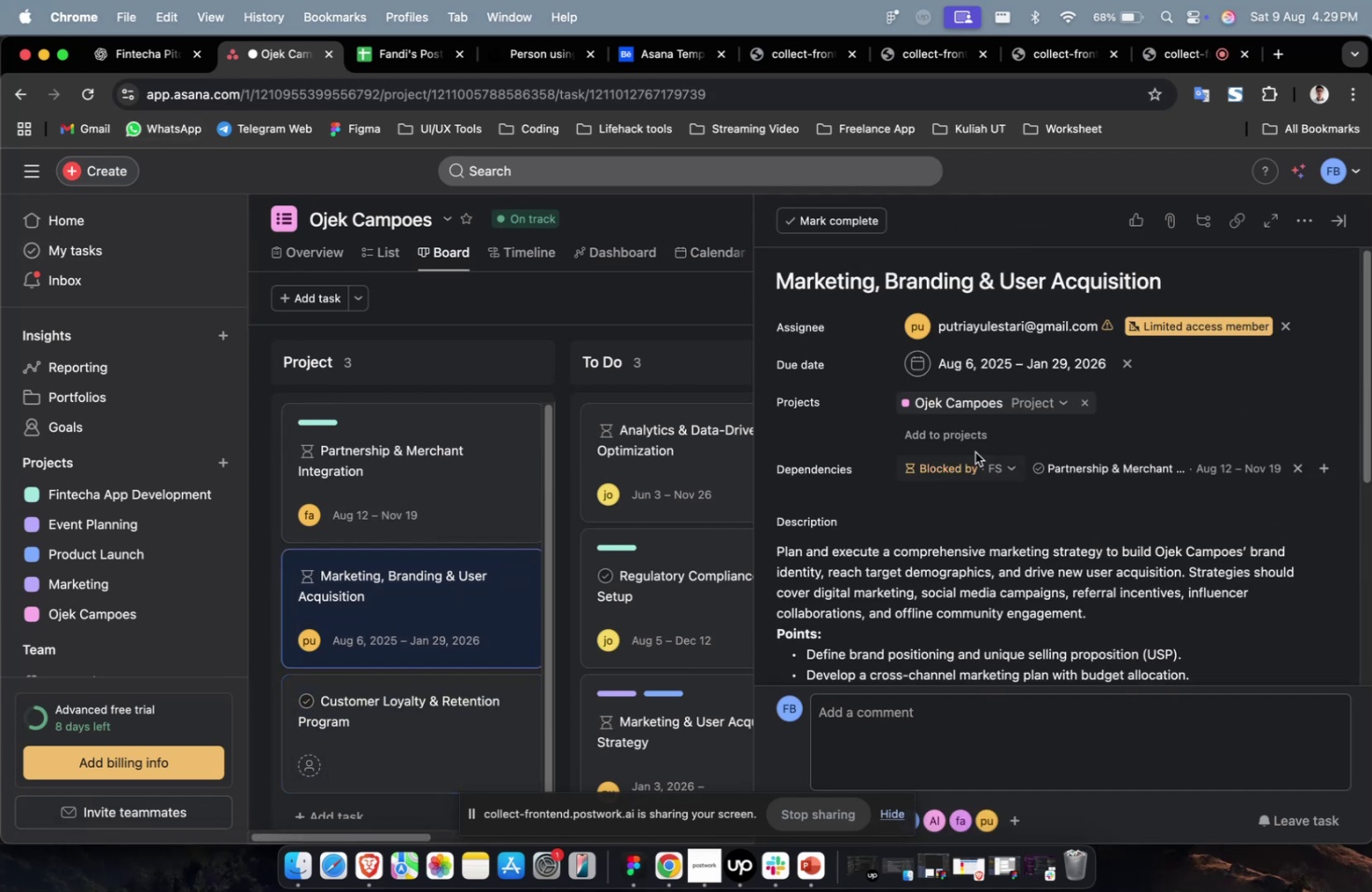 
left_click([970, 433])
 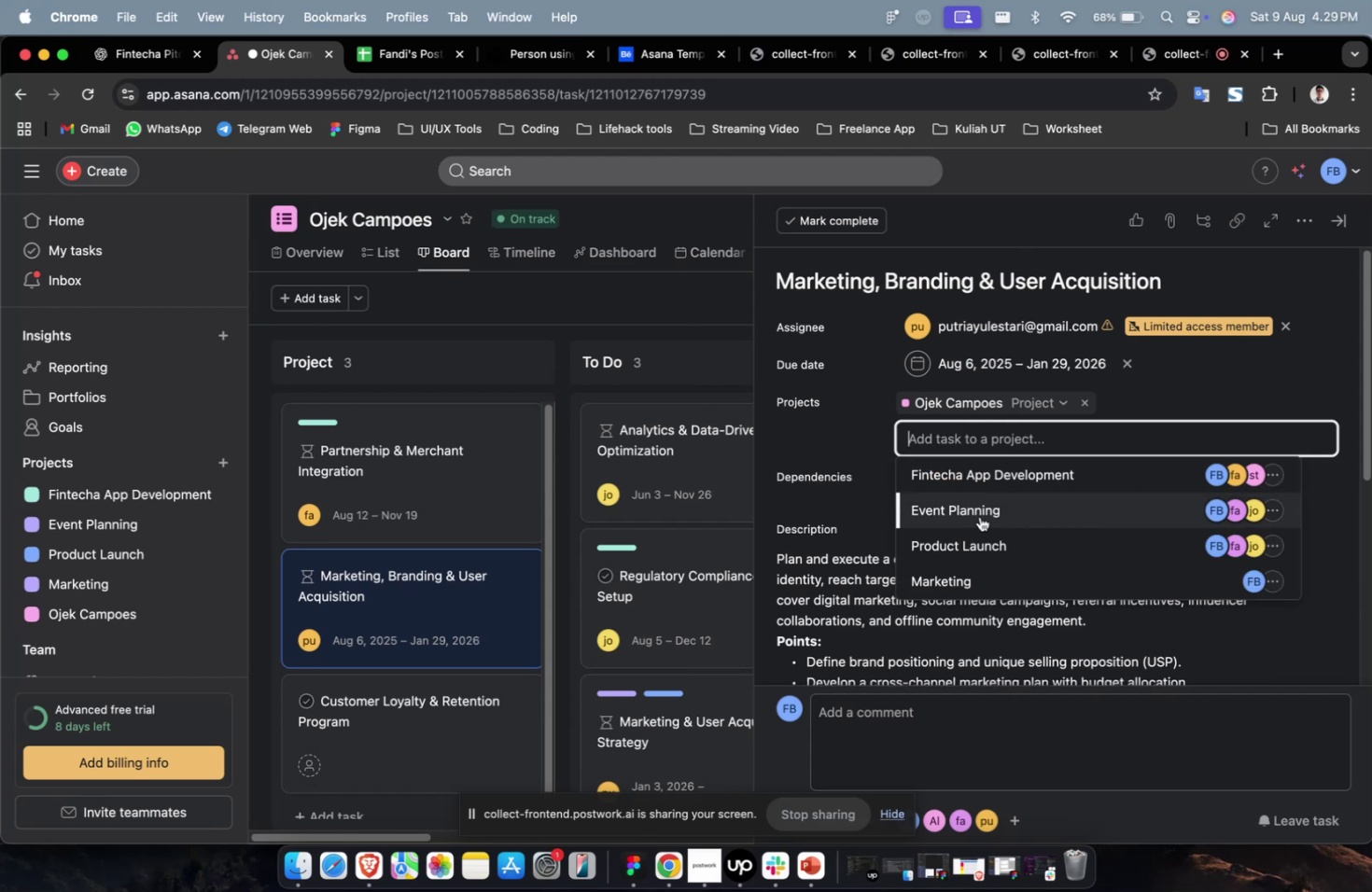 
double_click([979, 517])
 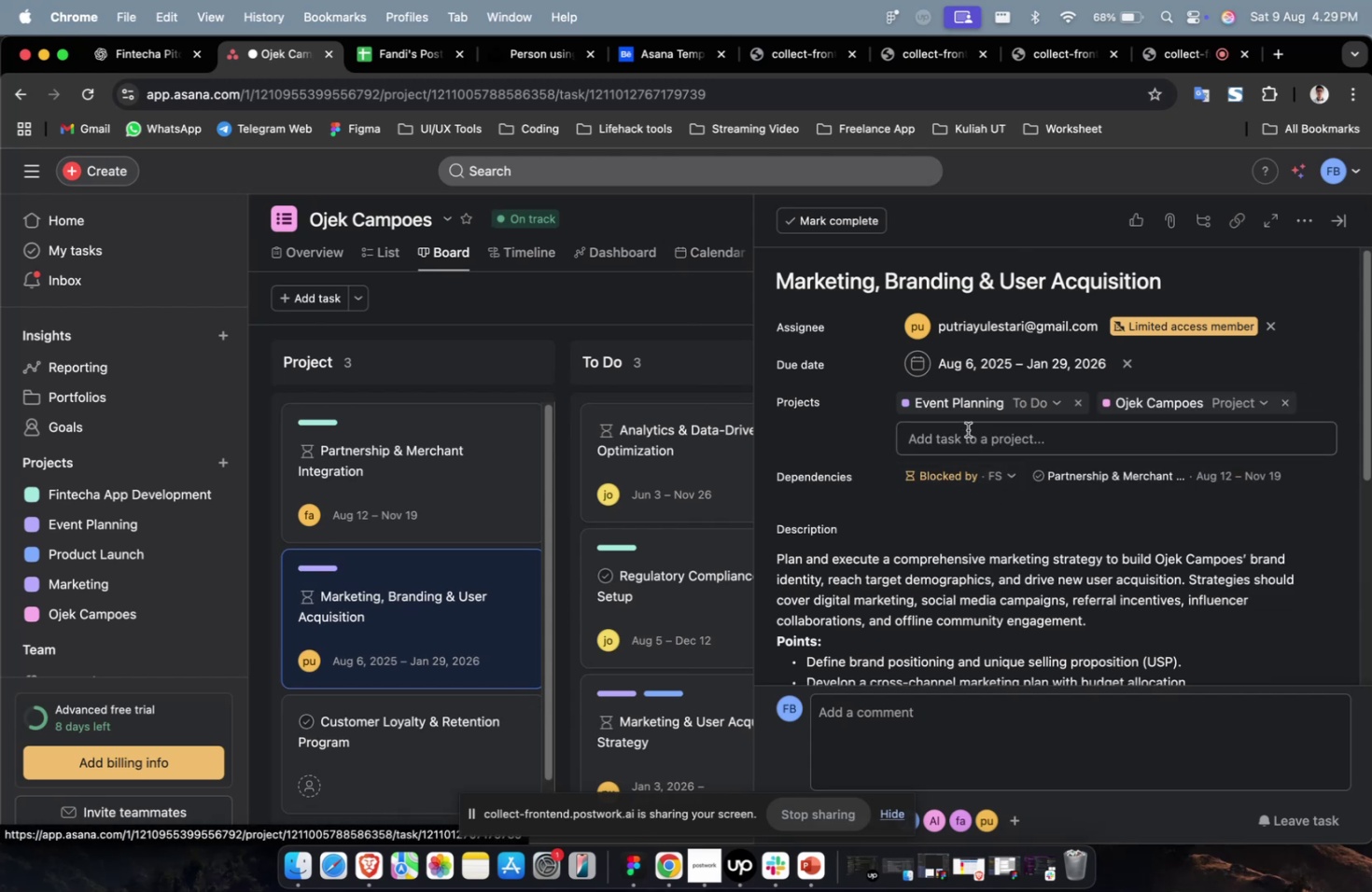 
scroll: coordinate [423, 617], scroll_direction: down, amount: 8.0
 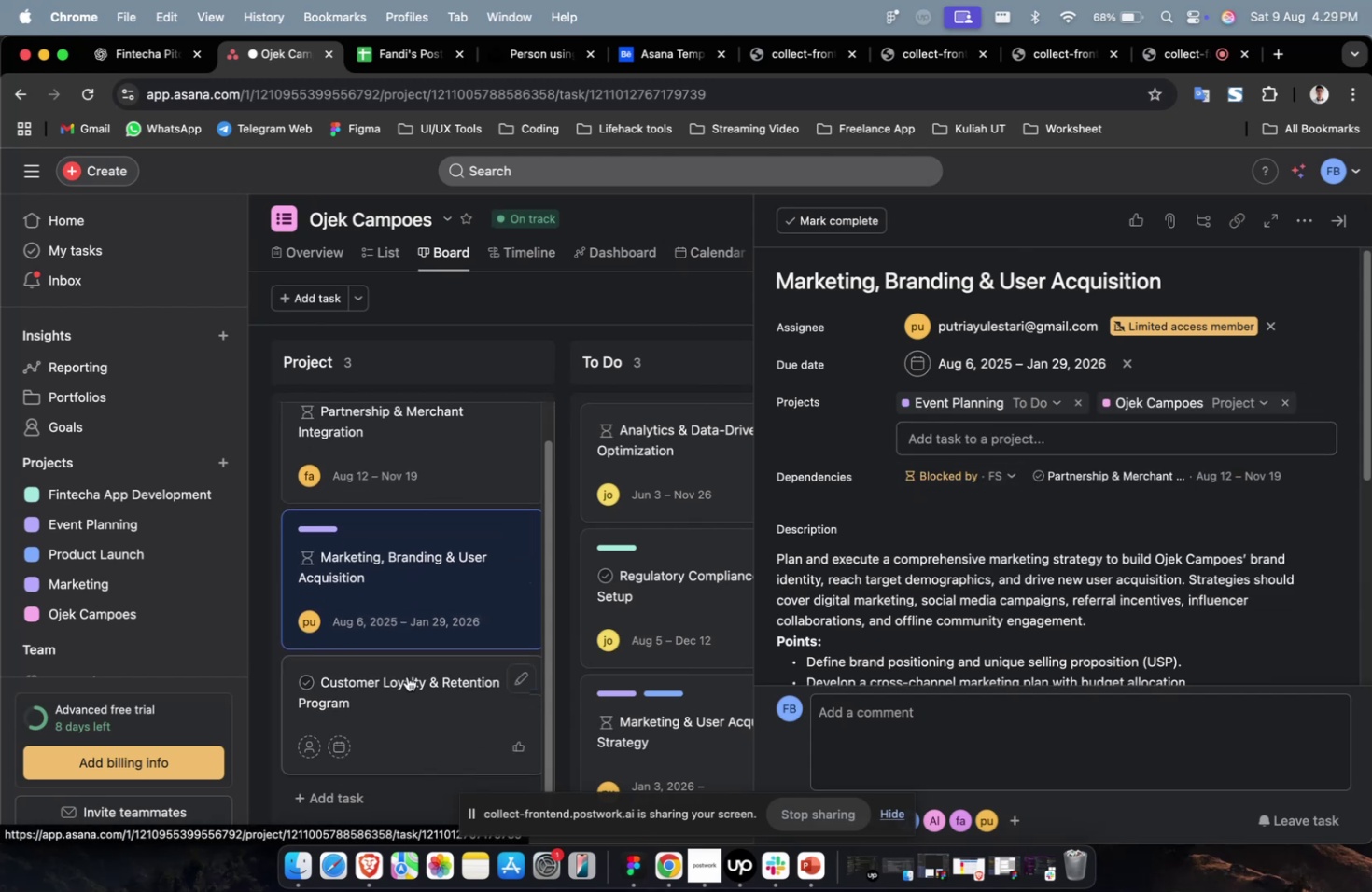 
left_click([405, 679])
 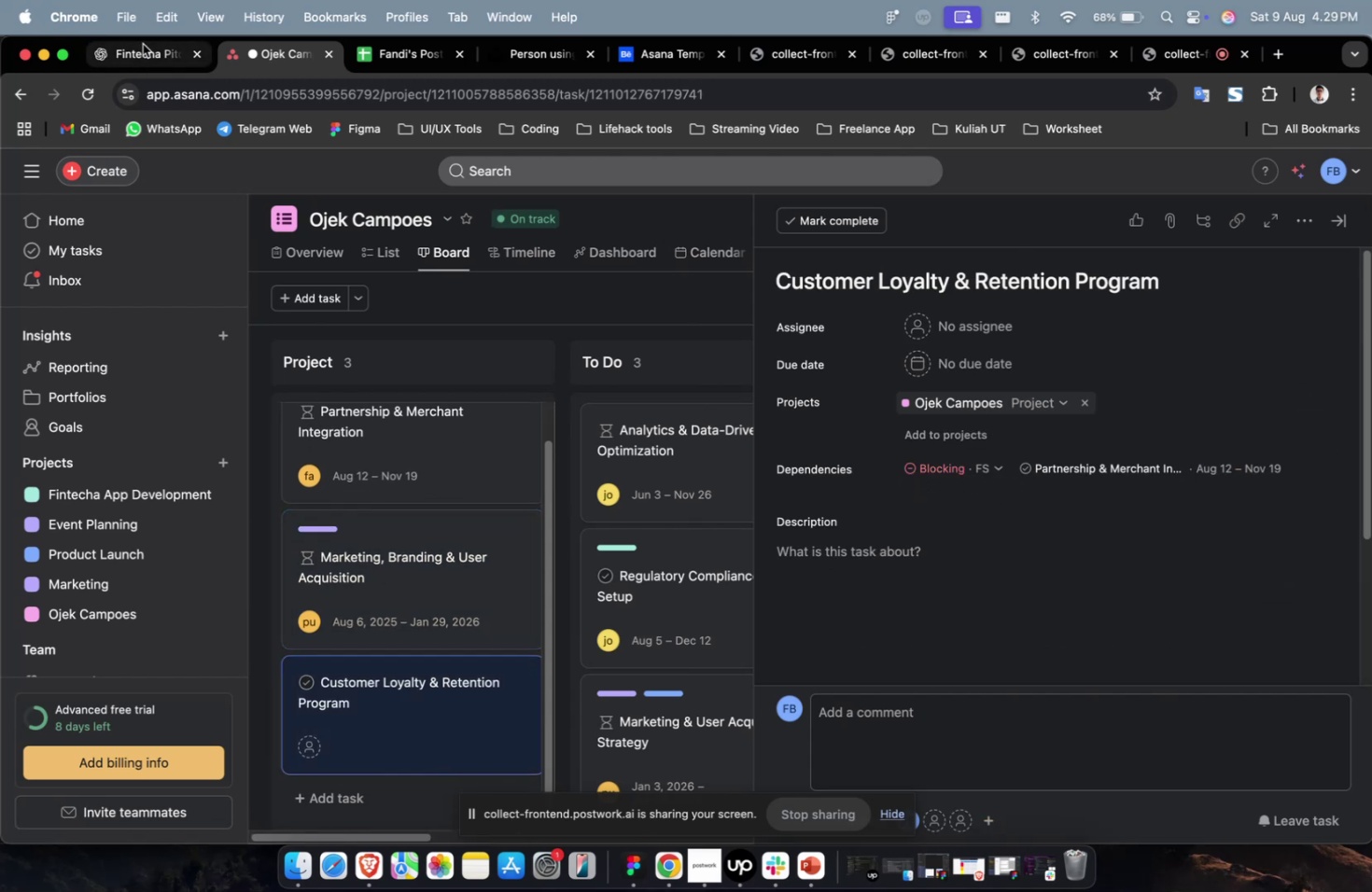 
double_click([143, 44])
 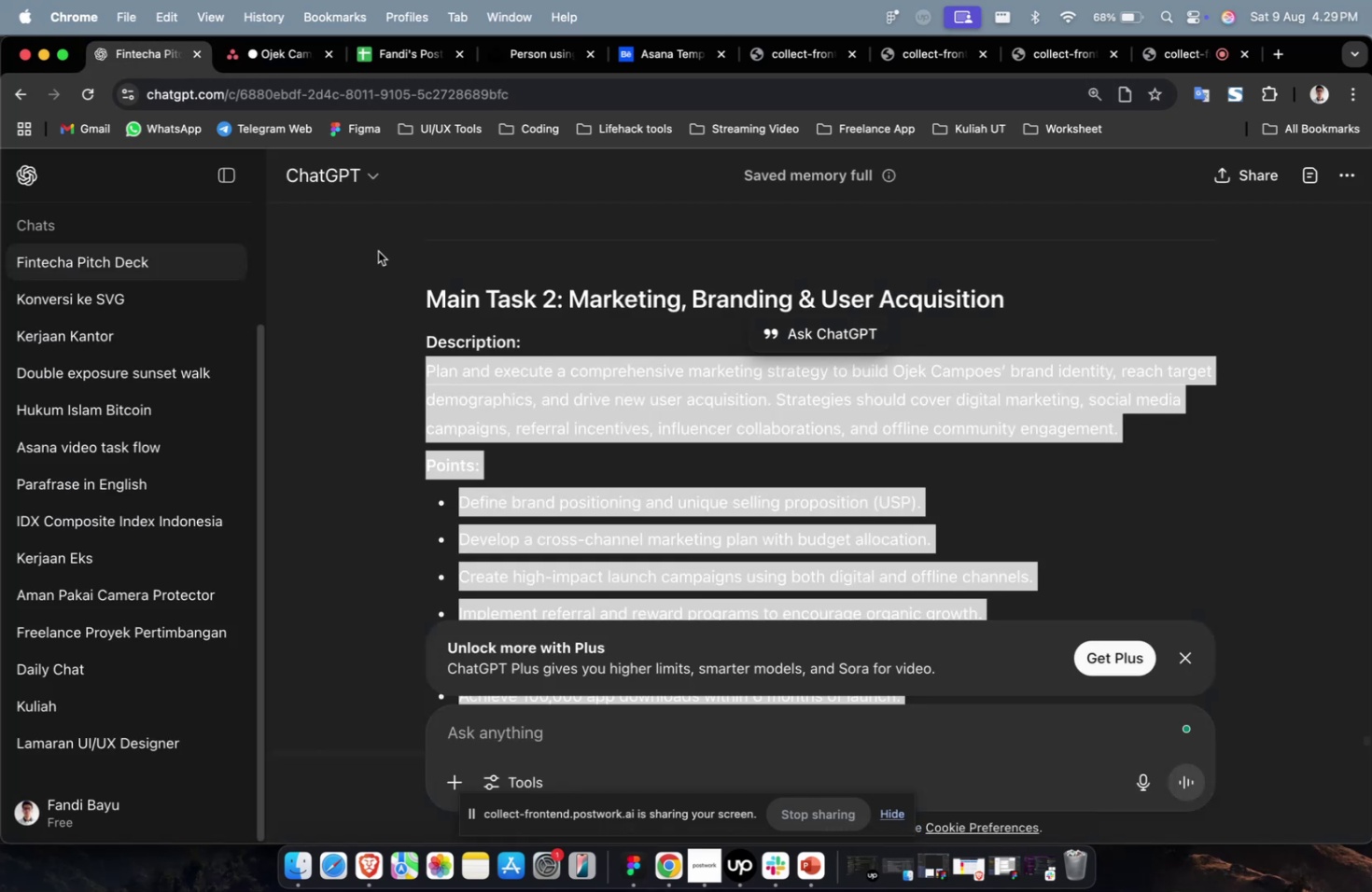 
scroll: coordinate [945, 508], scroll_direction: down, amount: 25.0
 